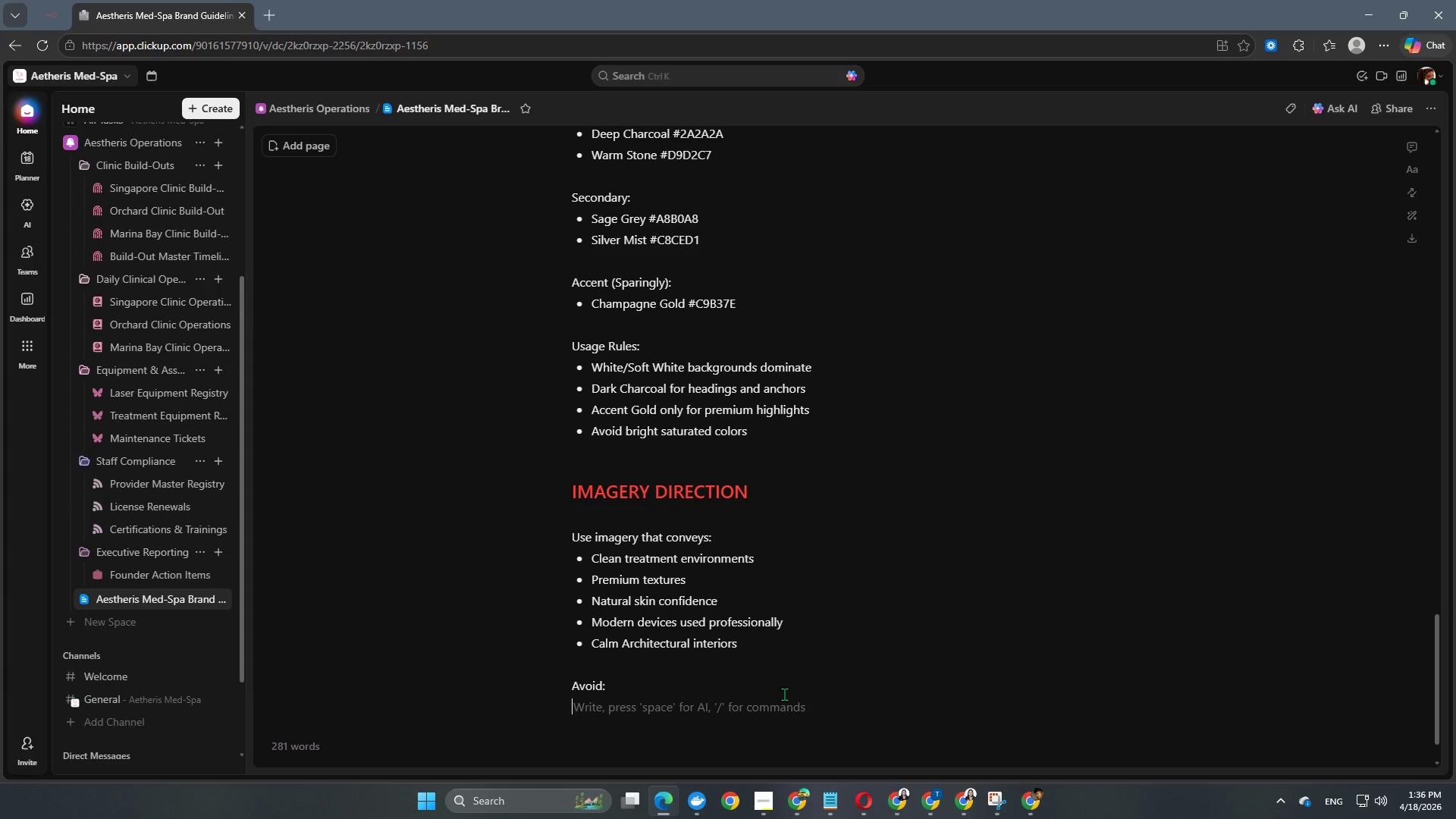 
 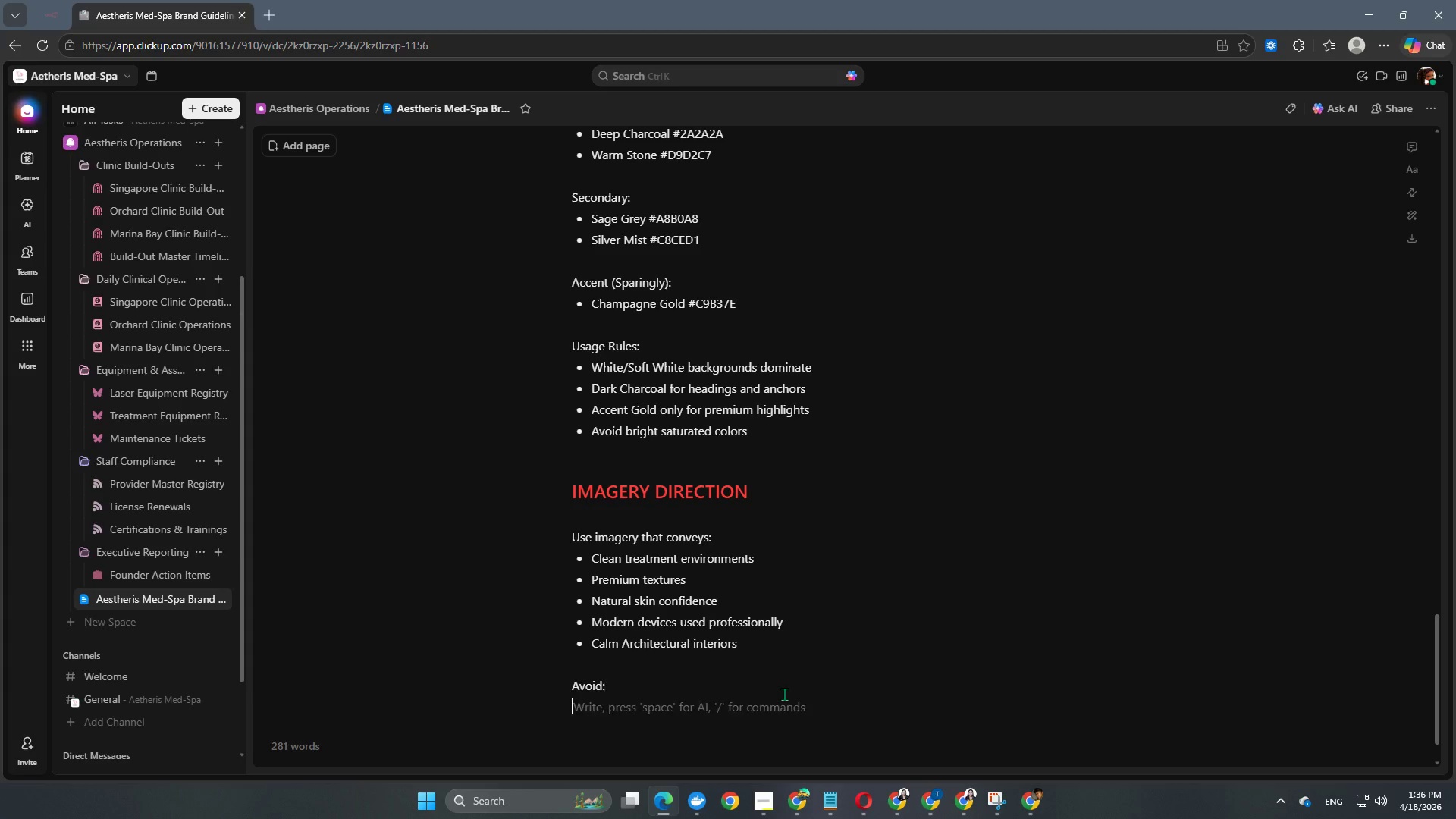 
key(Enter)
 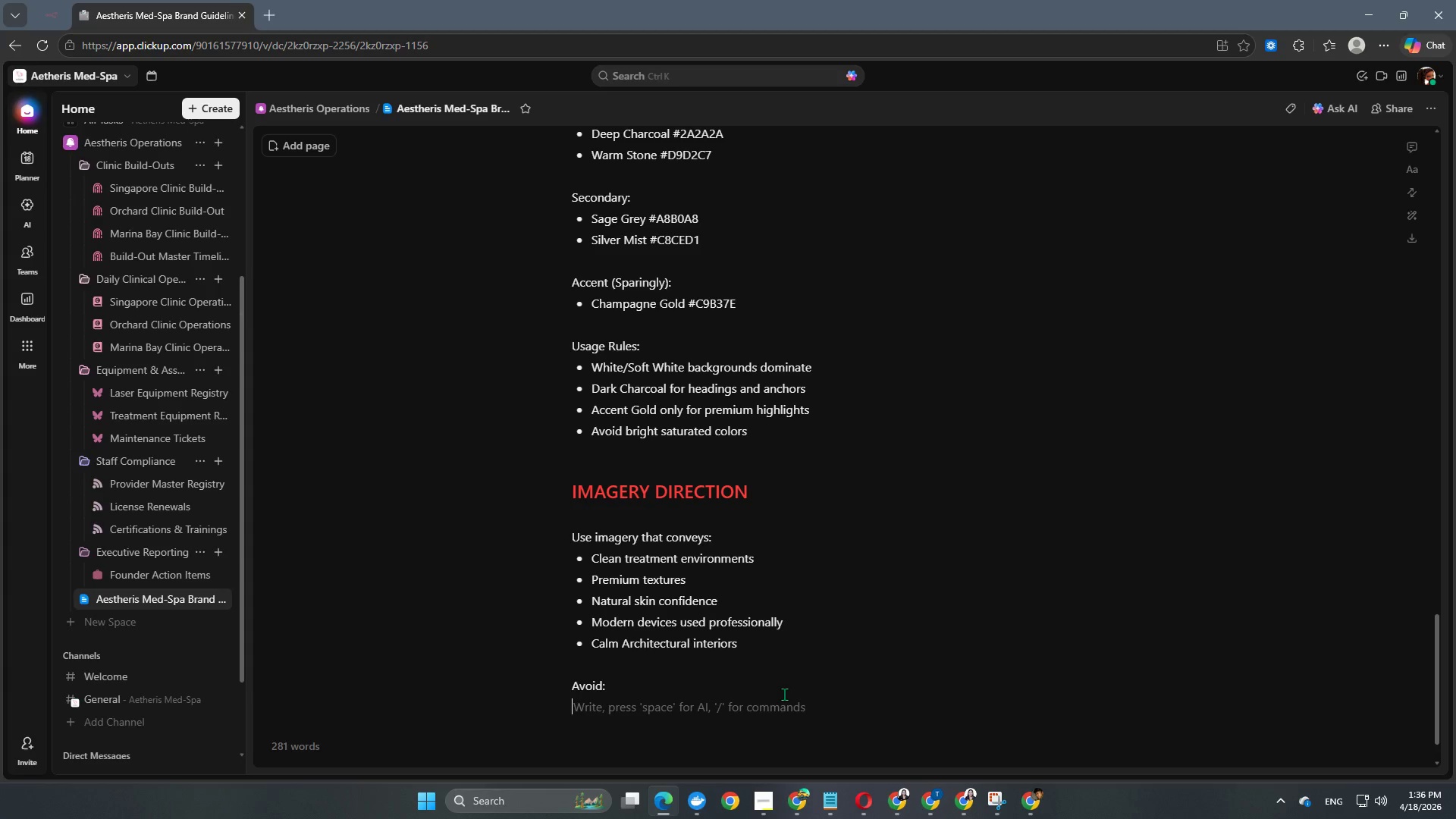 
type(- Over-edited skin imagery)
 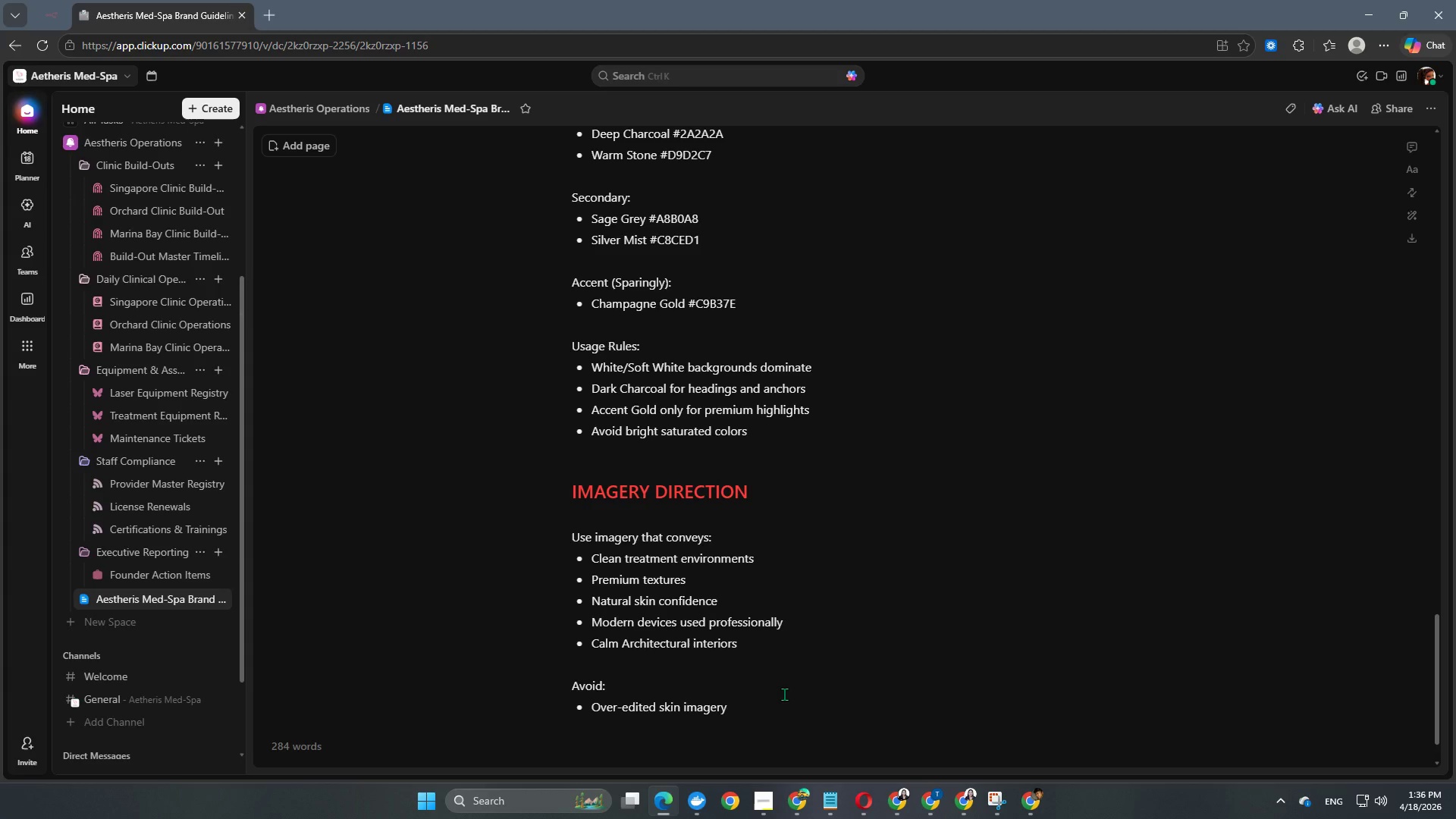 
key(Enter)
 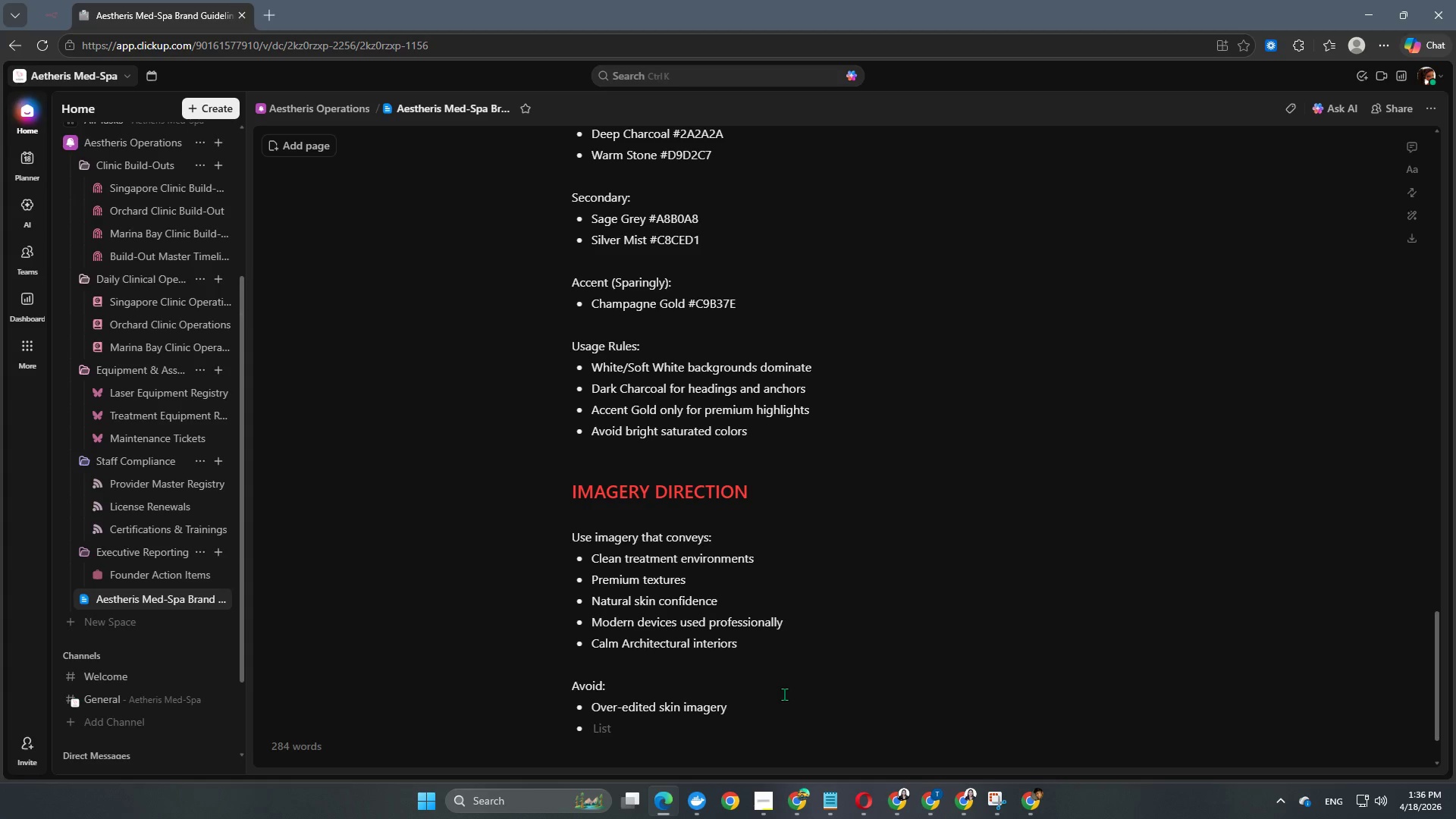 
type(Busy to)
key(Backspace)
key(Backspace)
type(stock b)
key(Backspace)
type(photos)
 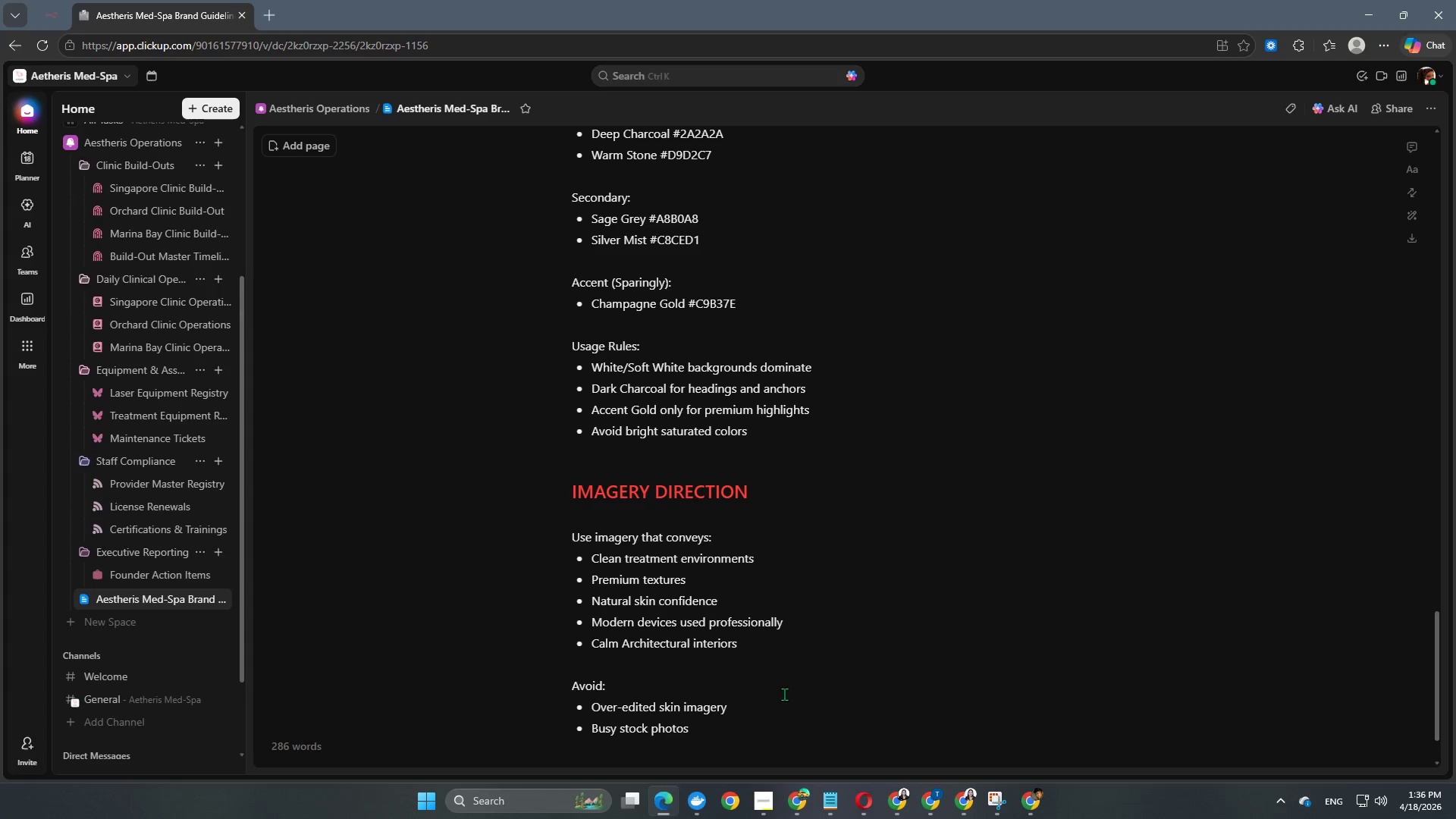 
key(Enter)
 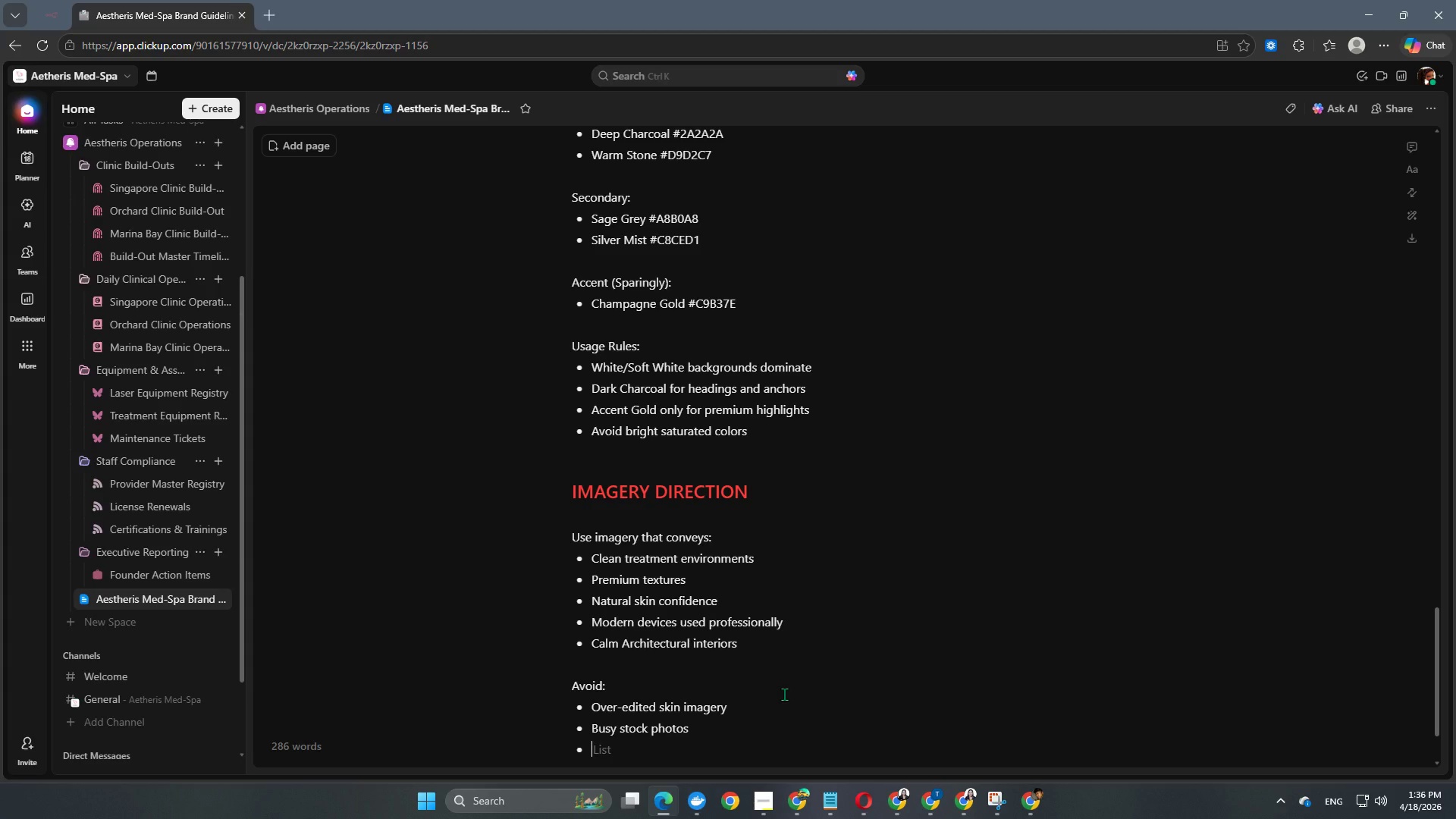 
type(Neon bearu)
key(Backspace)
key(Backspace)
type(itu)
key(Backspace)
key(Backspace)
key(Backspace)
type(uty trends)
 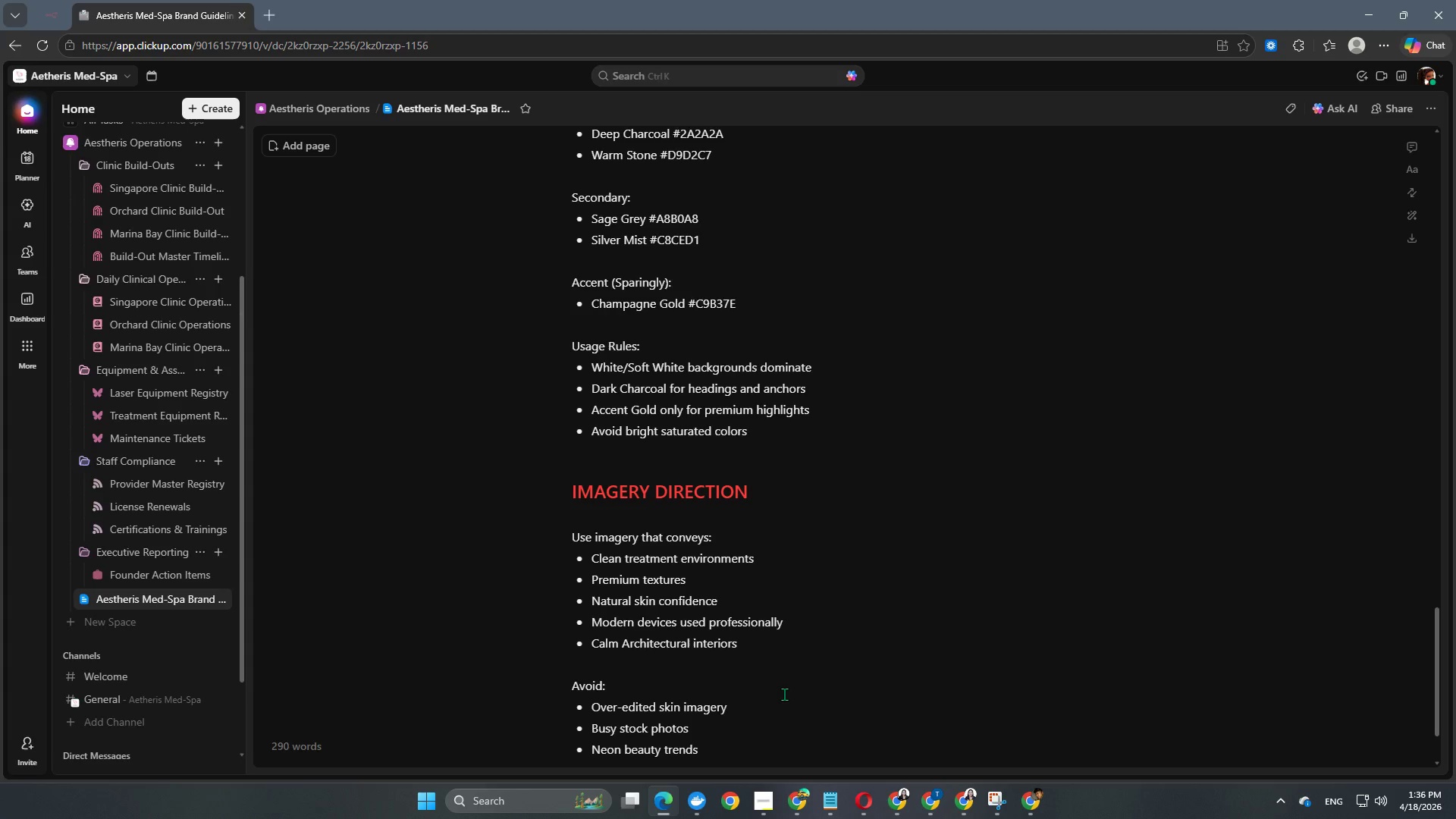 
key(Enter)
 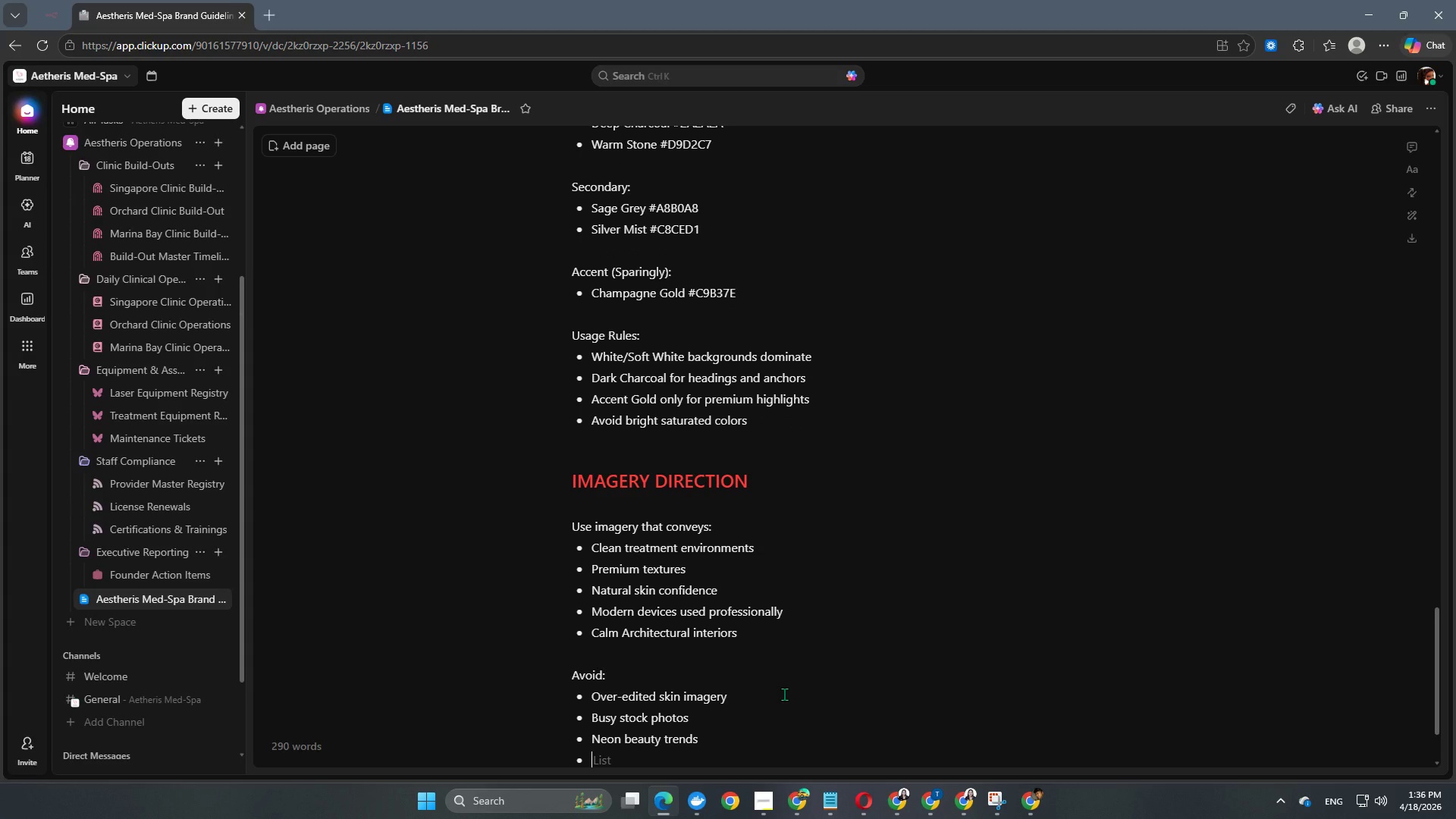 
type(Medical fear visuals)
 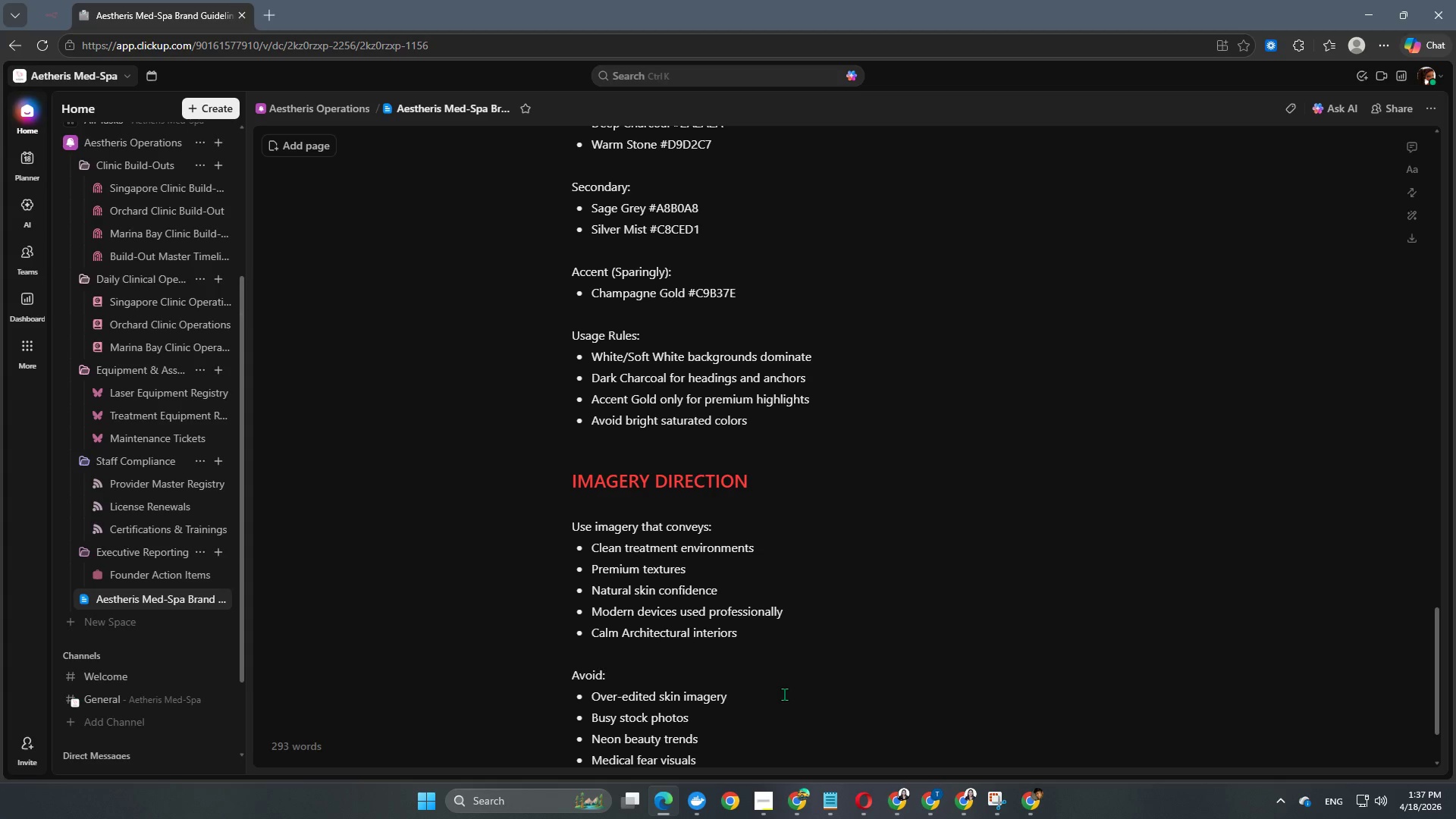 
key(Enter)
 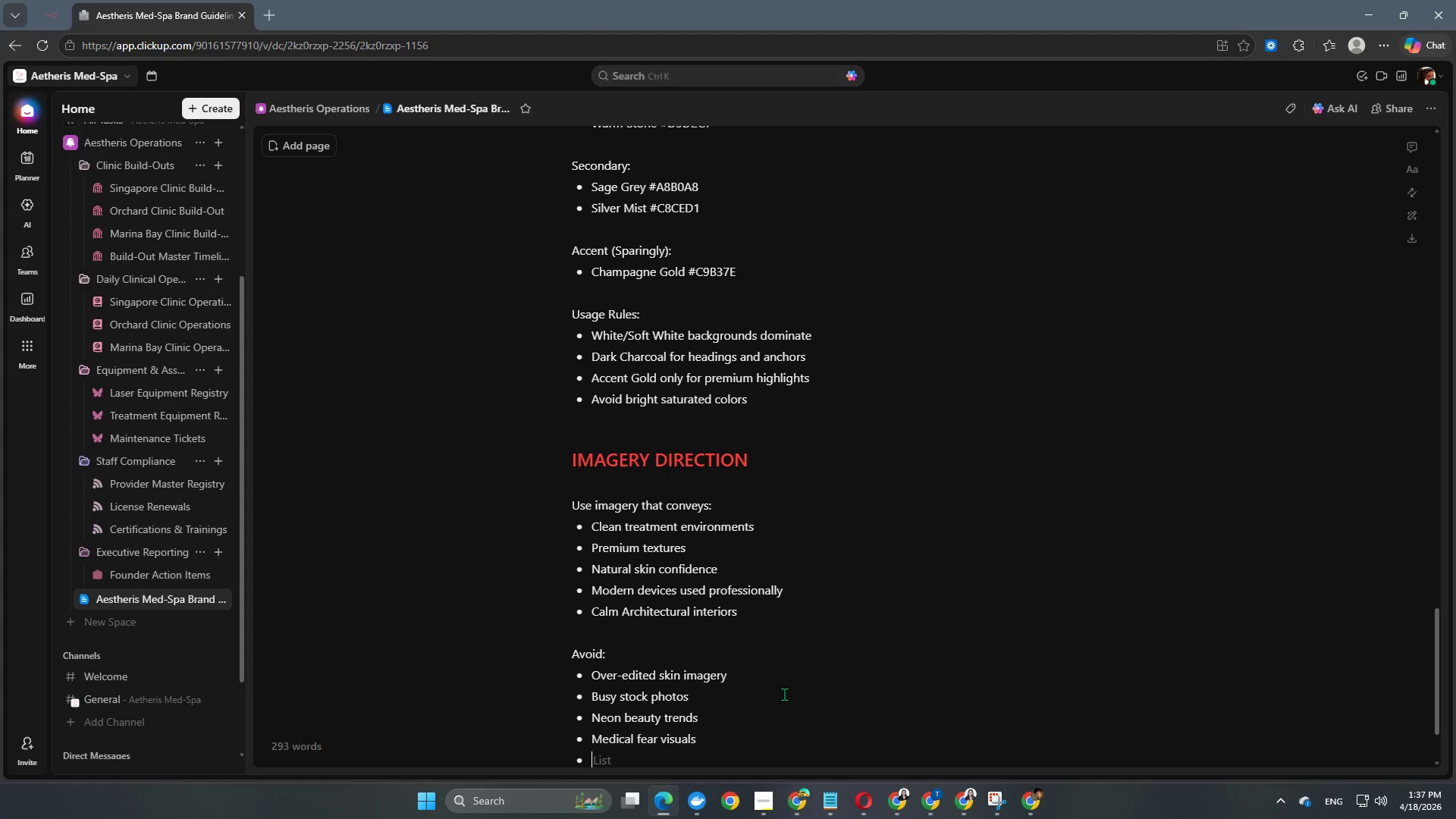 
key(Enter)
 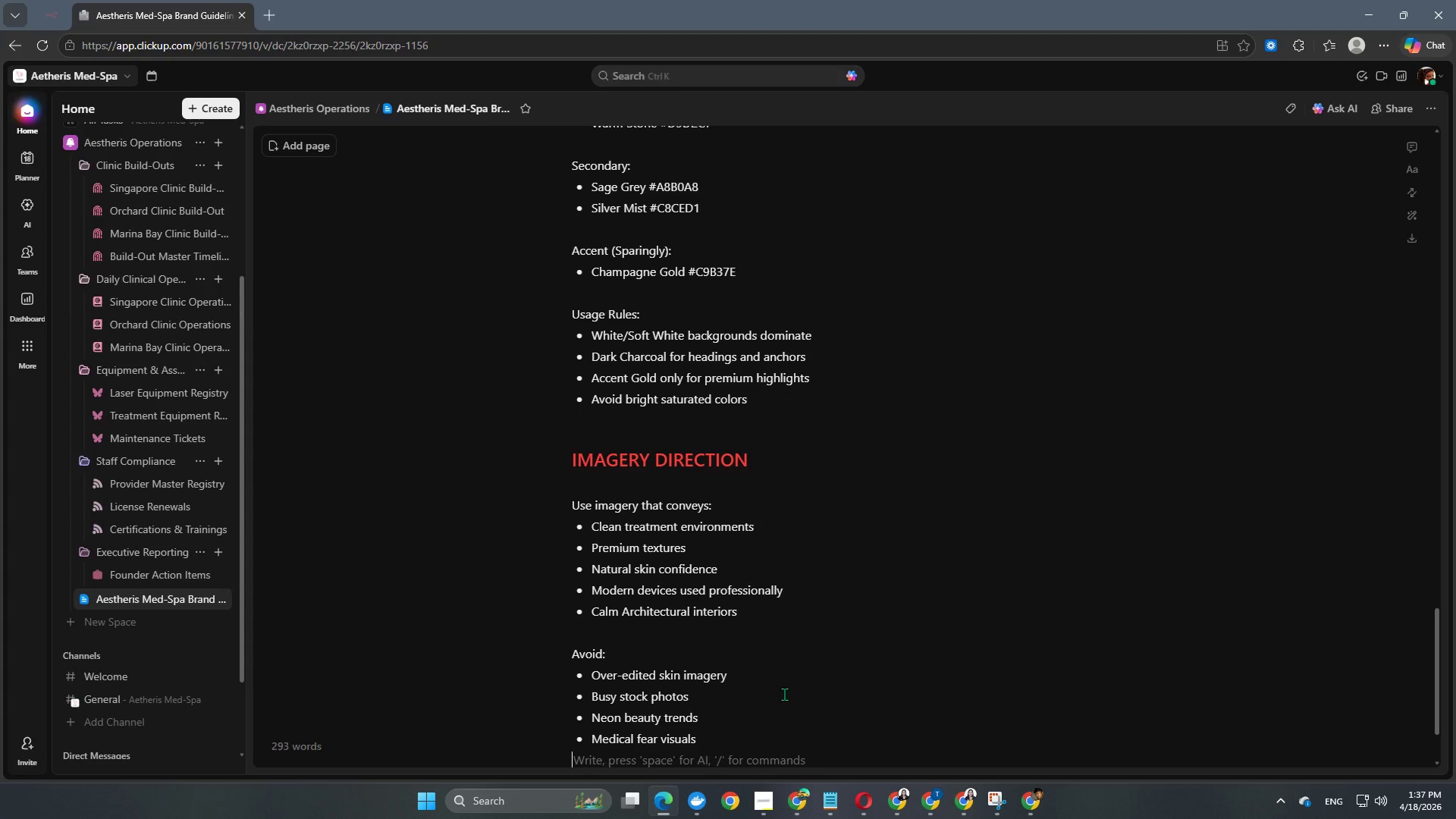 
key(Enter)
 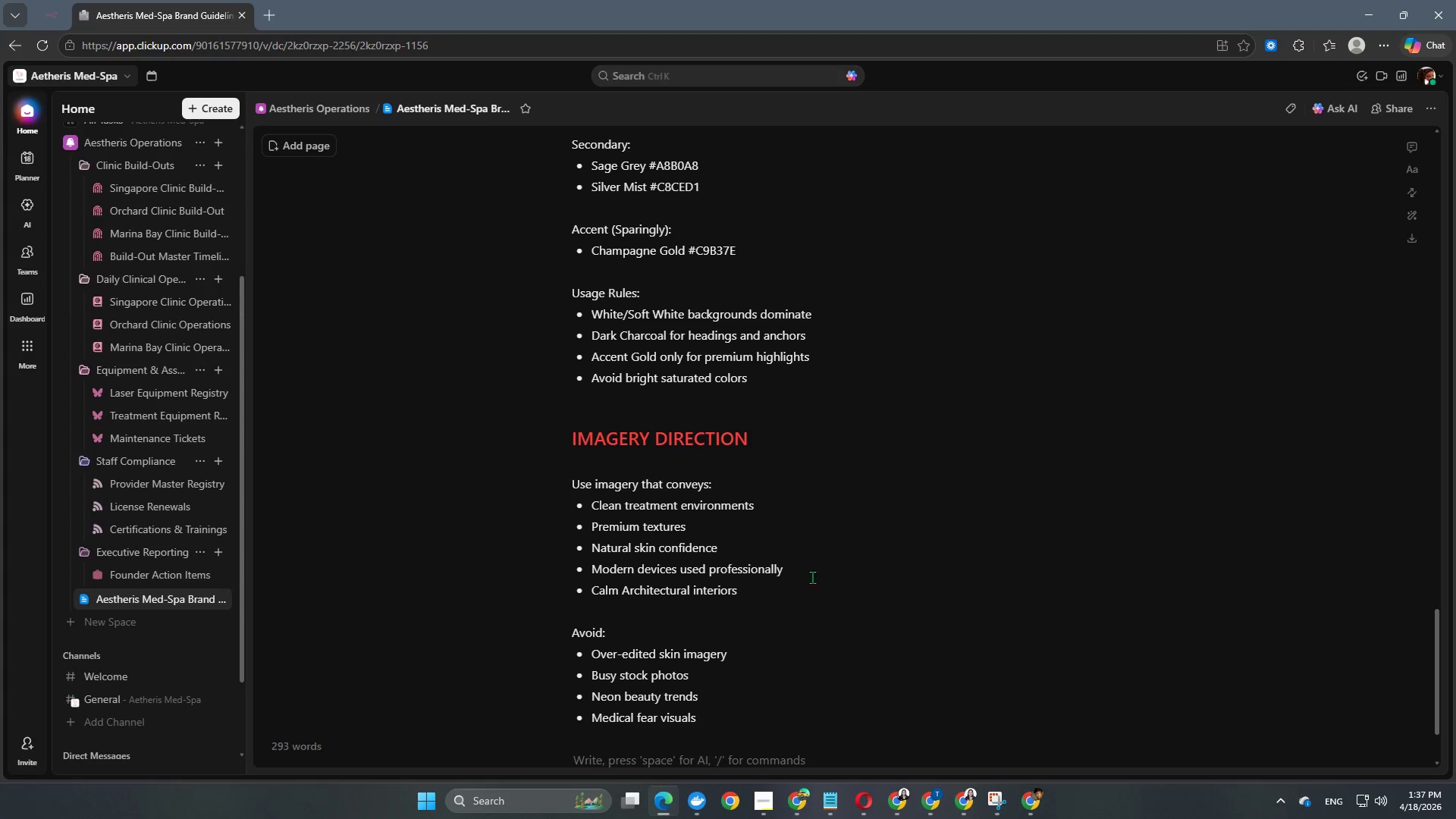 
scroll: coordinate [843, 472], scroll_direction: down, amount: 8.0
 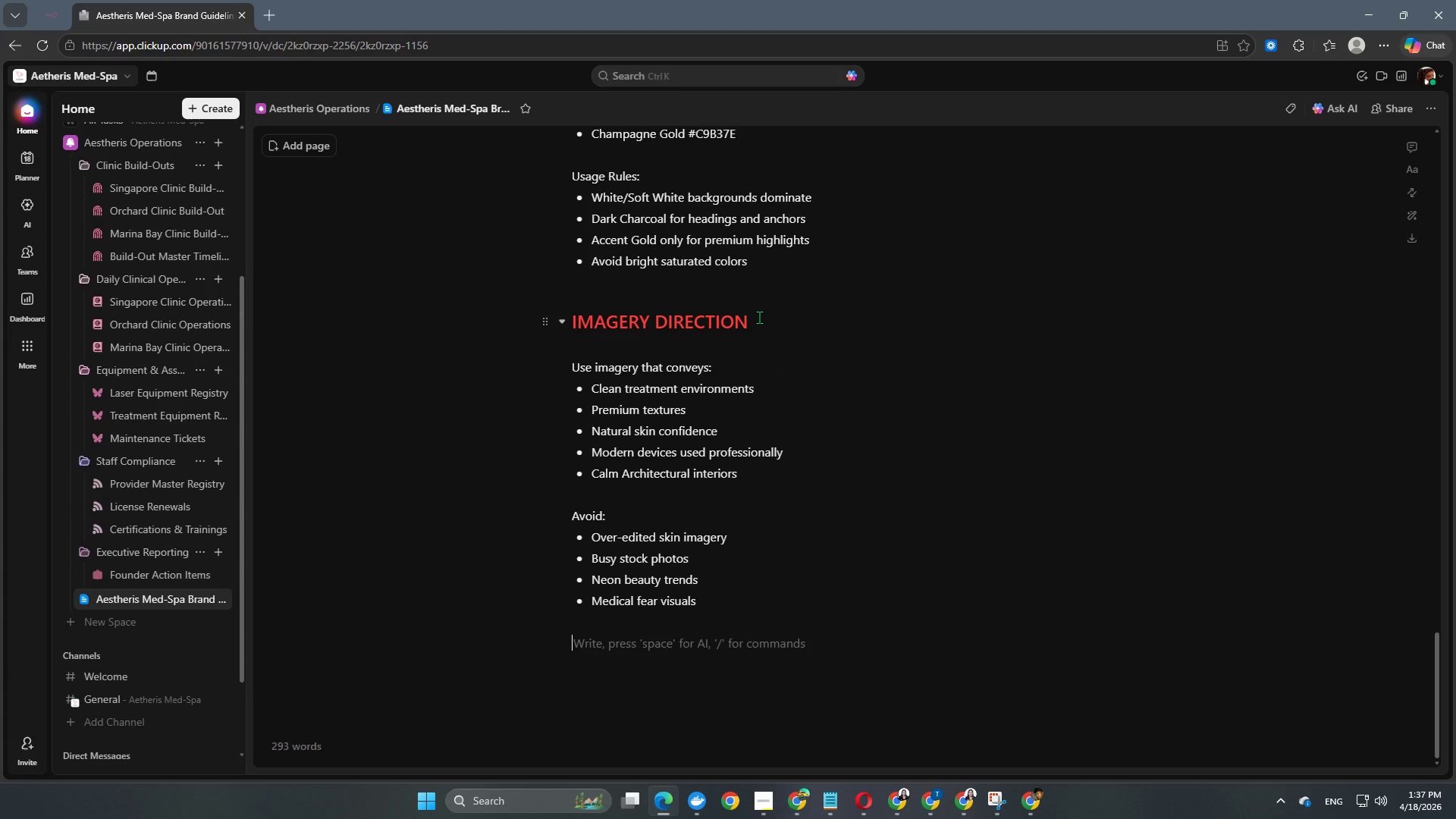 
type(CUSTOMER EXPERIENCE STANDARDS)
 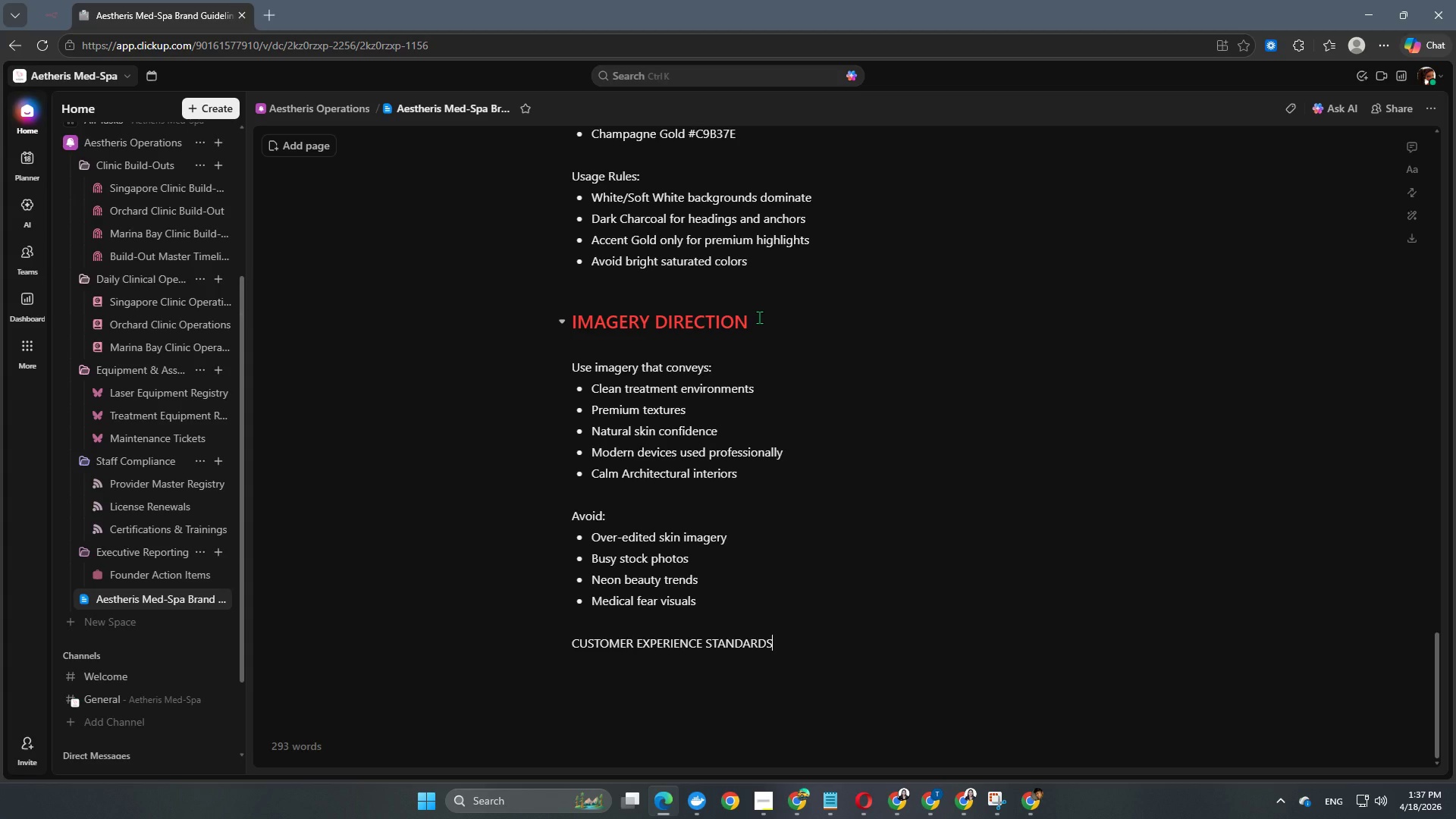 
key(Enter)
 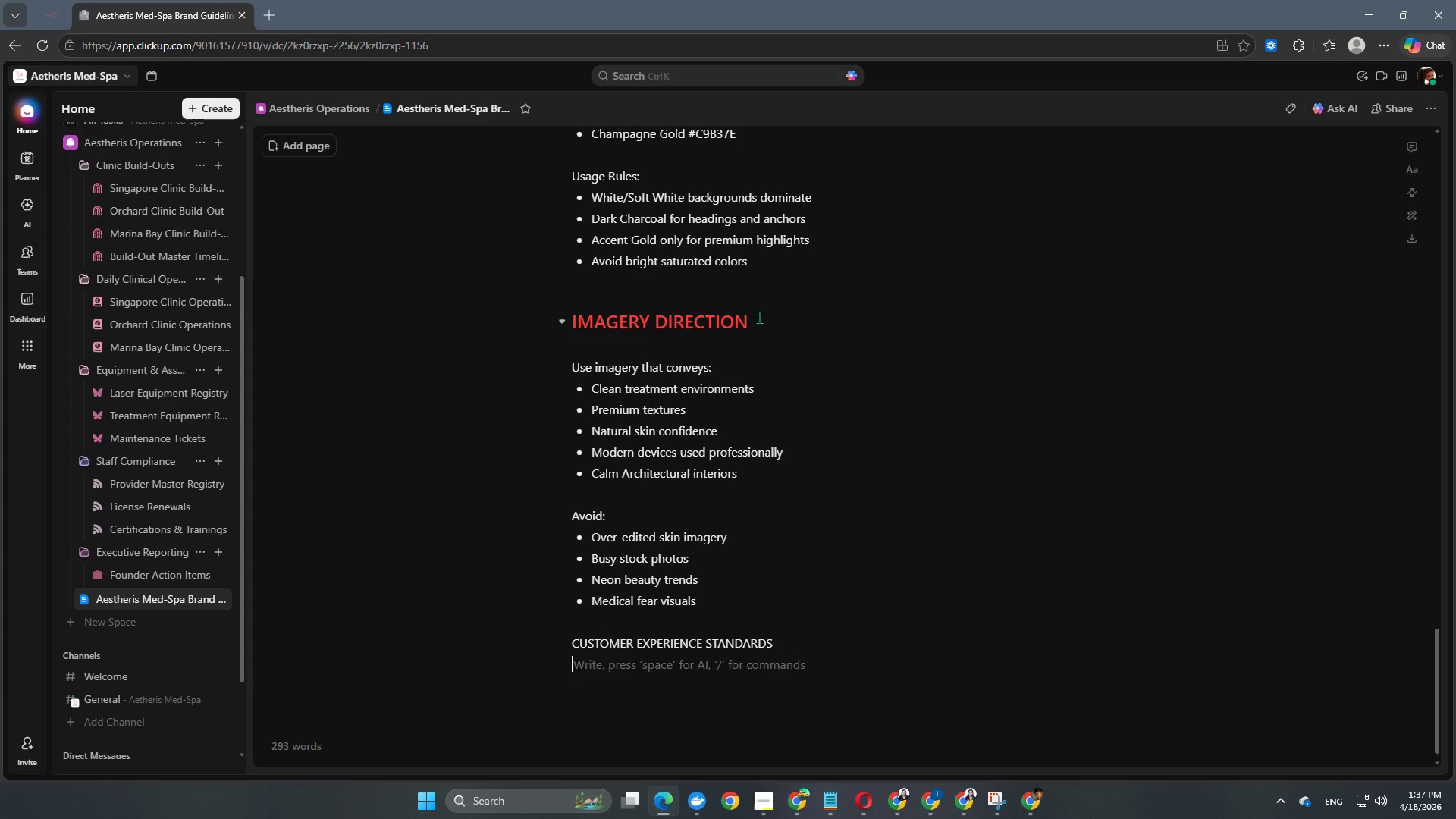 
key(Enter)
 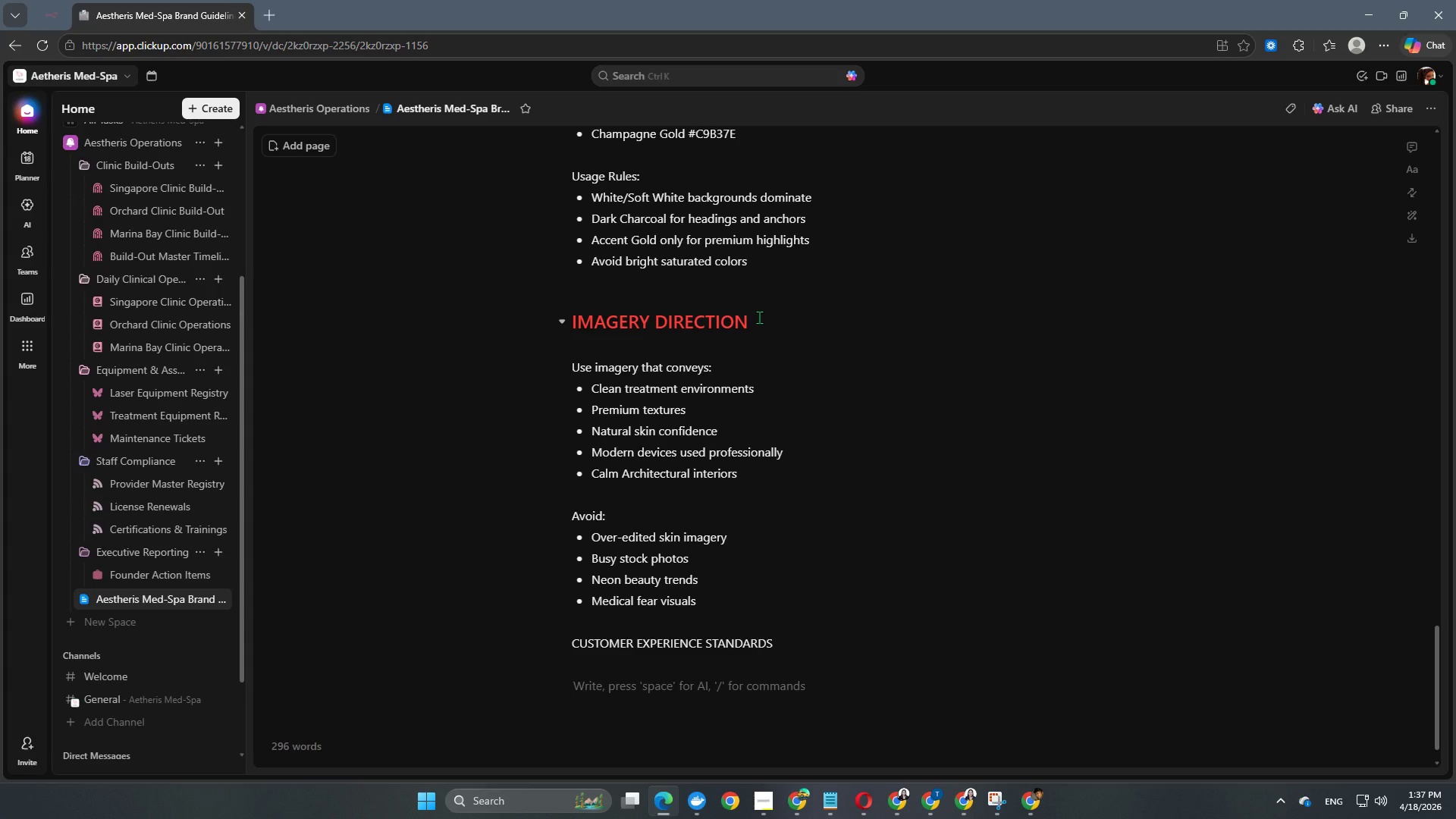 
wait(6.73)
 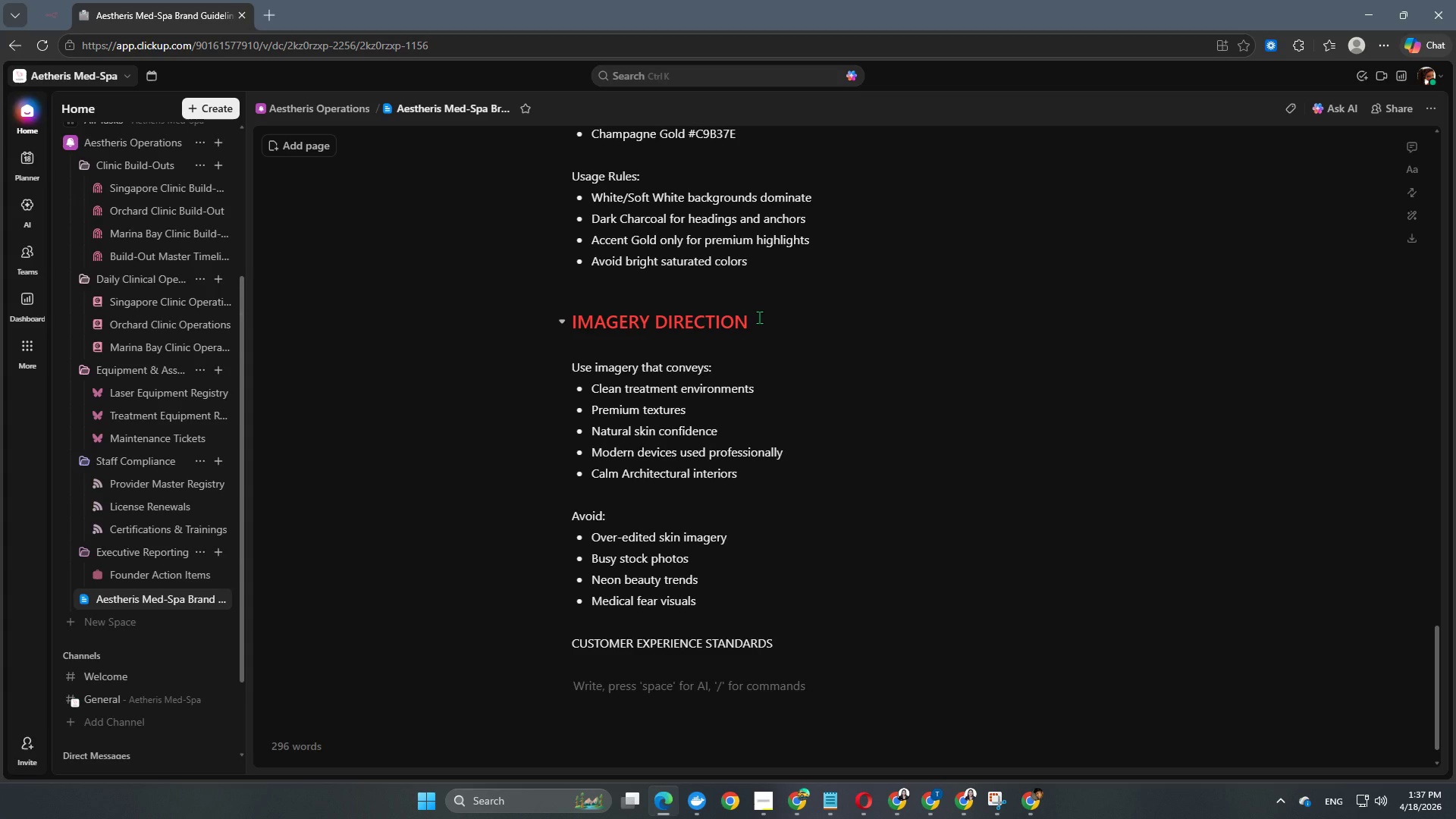 
type(EV)
key(Backspace)
type(very location should feel: )
 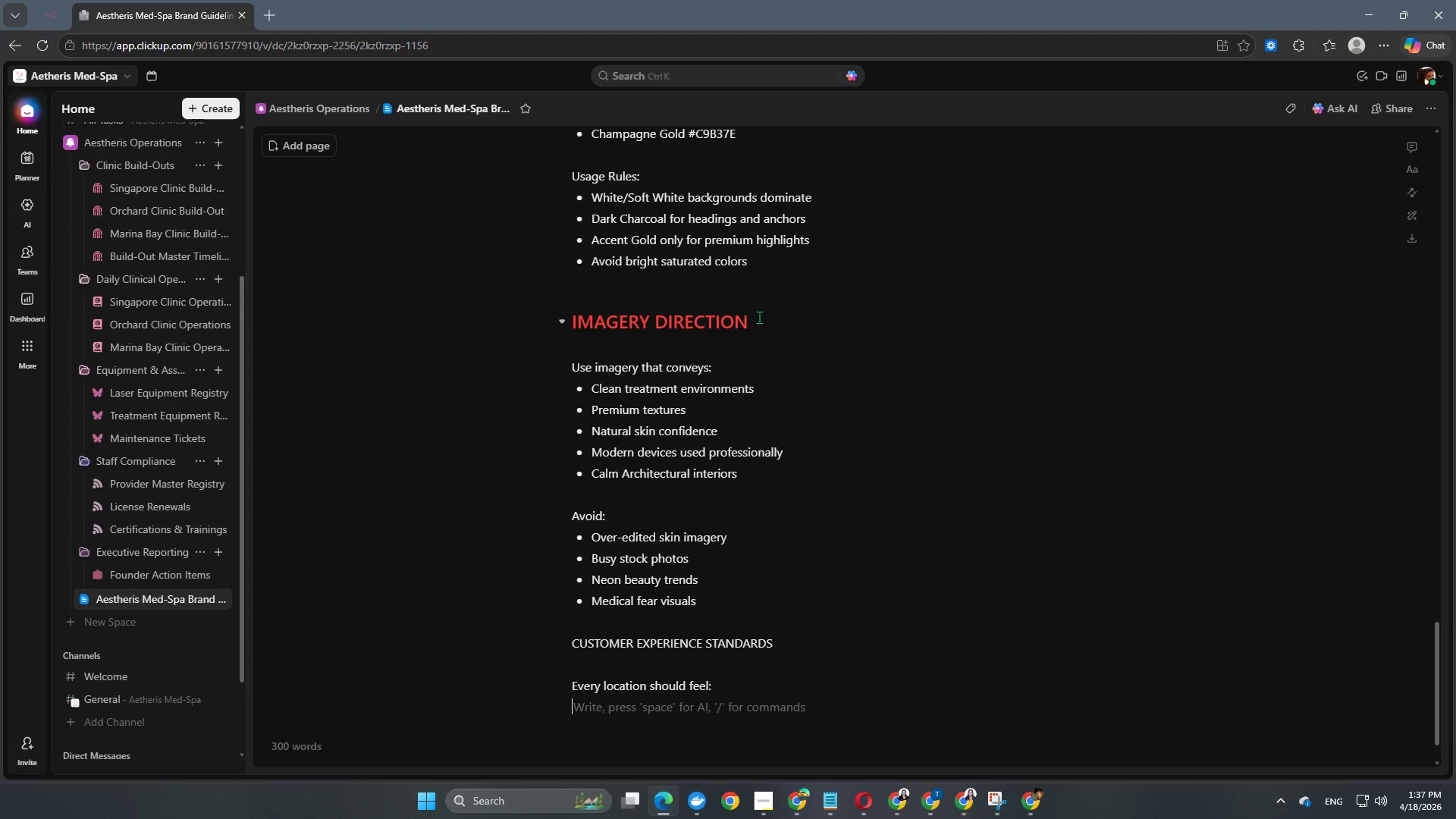 
 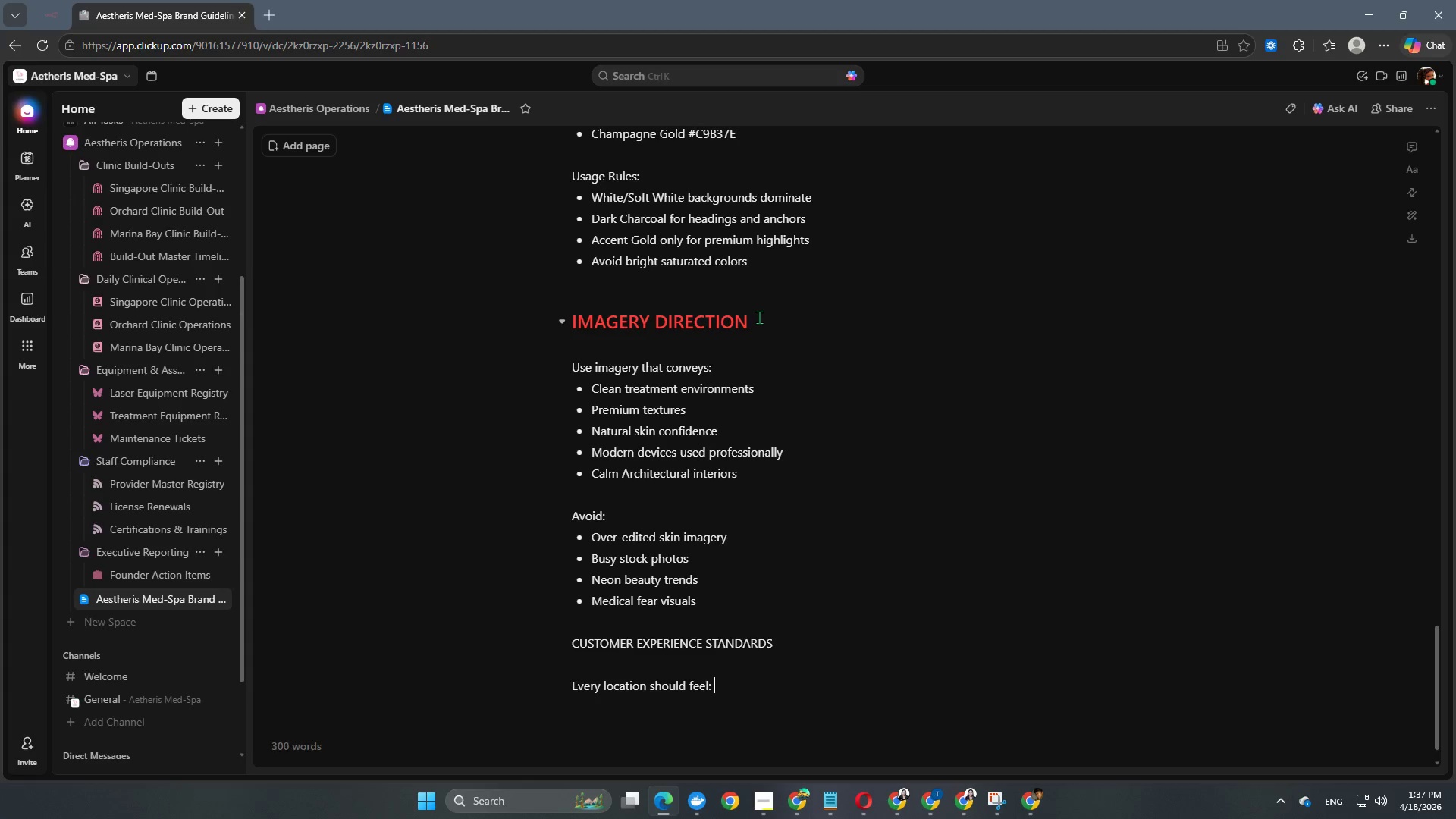 
key(Enter)
 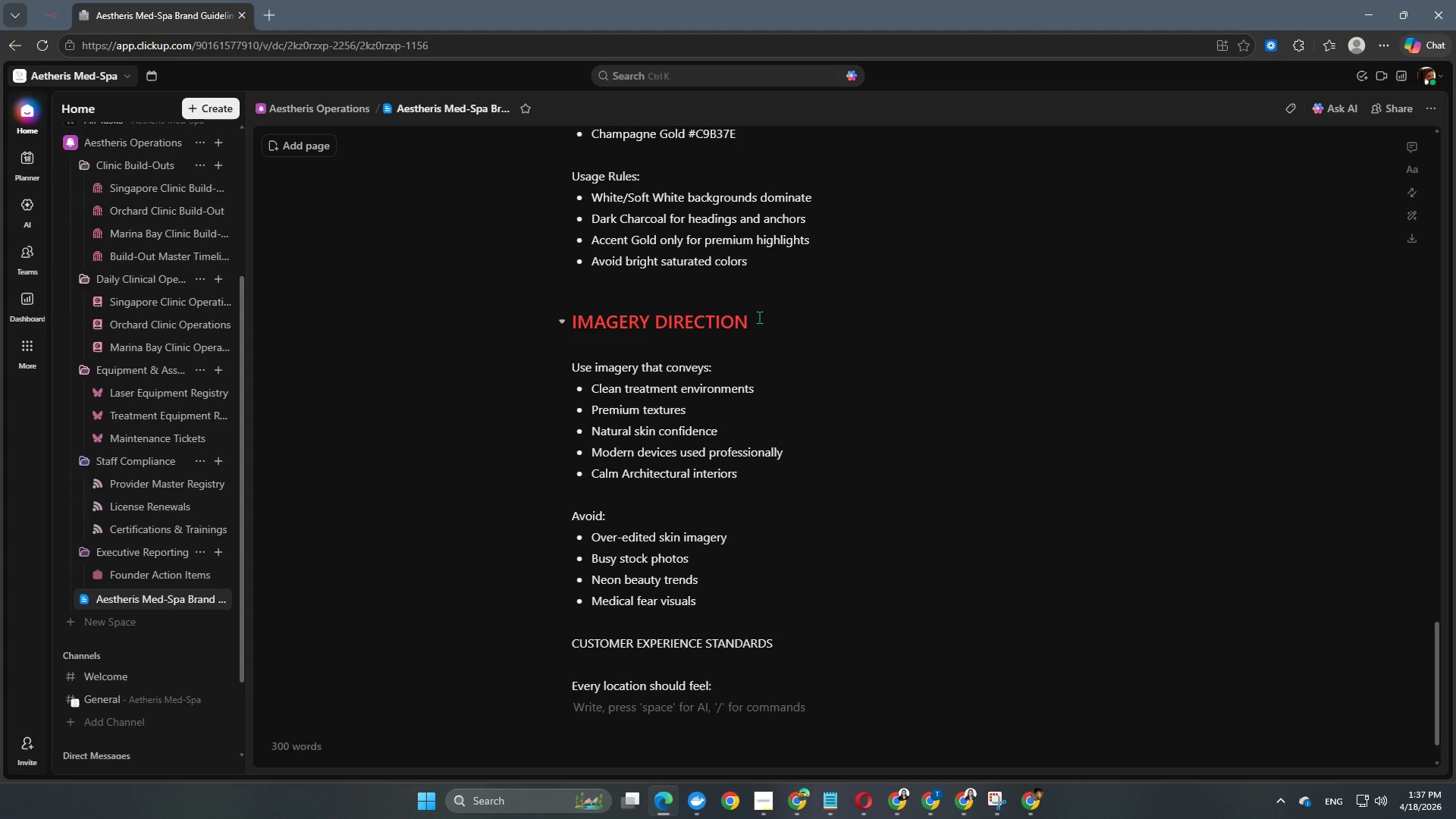 
type(- Quiet)
 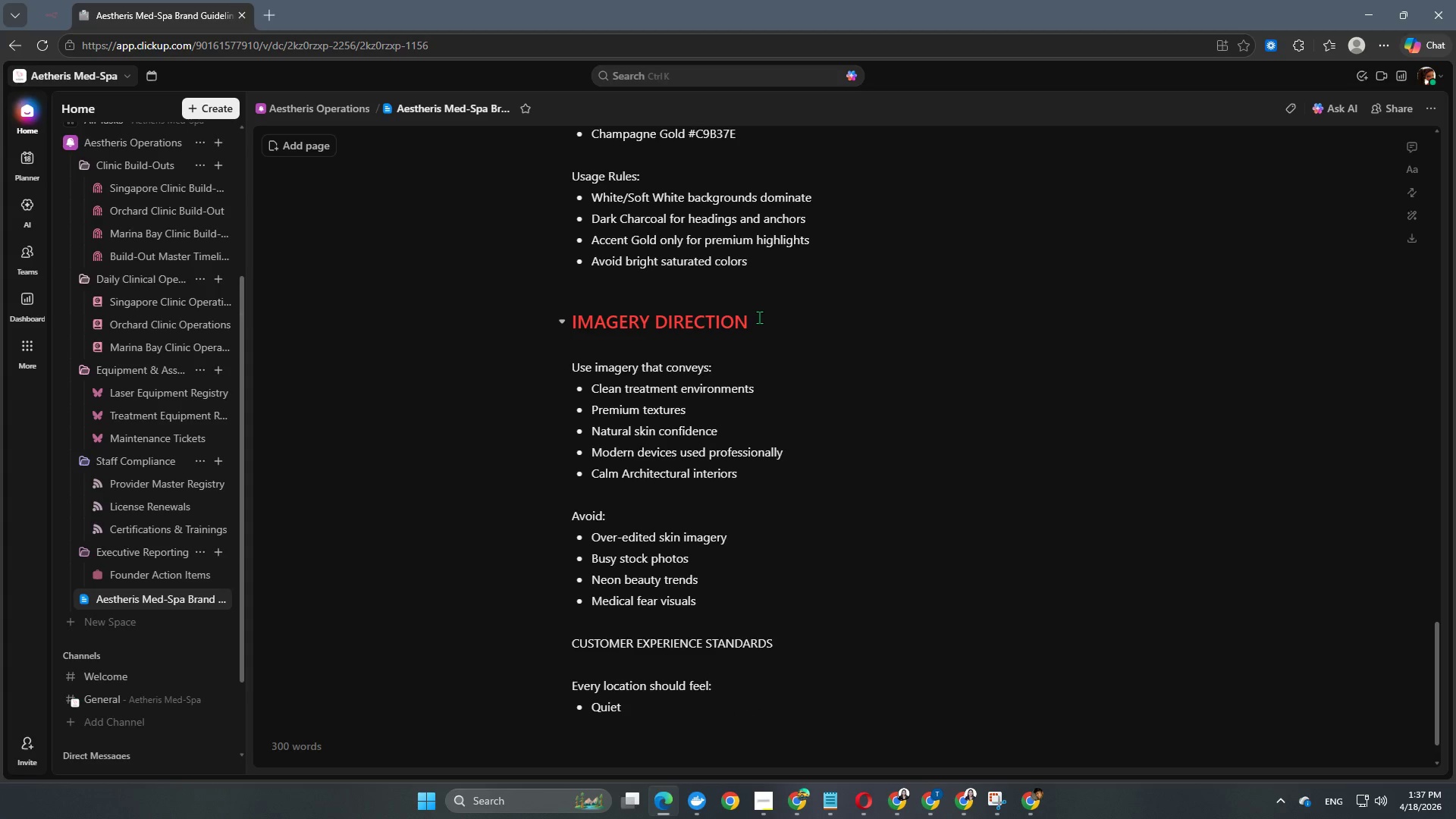 
key(Enter)
 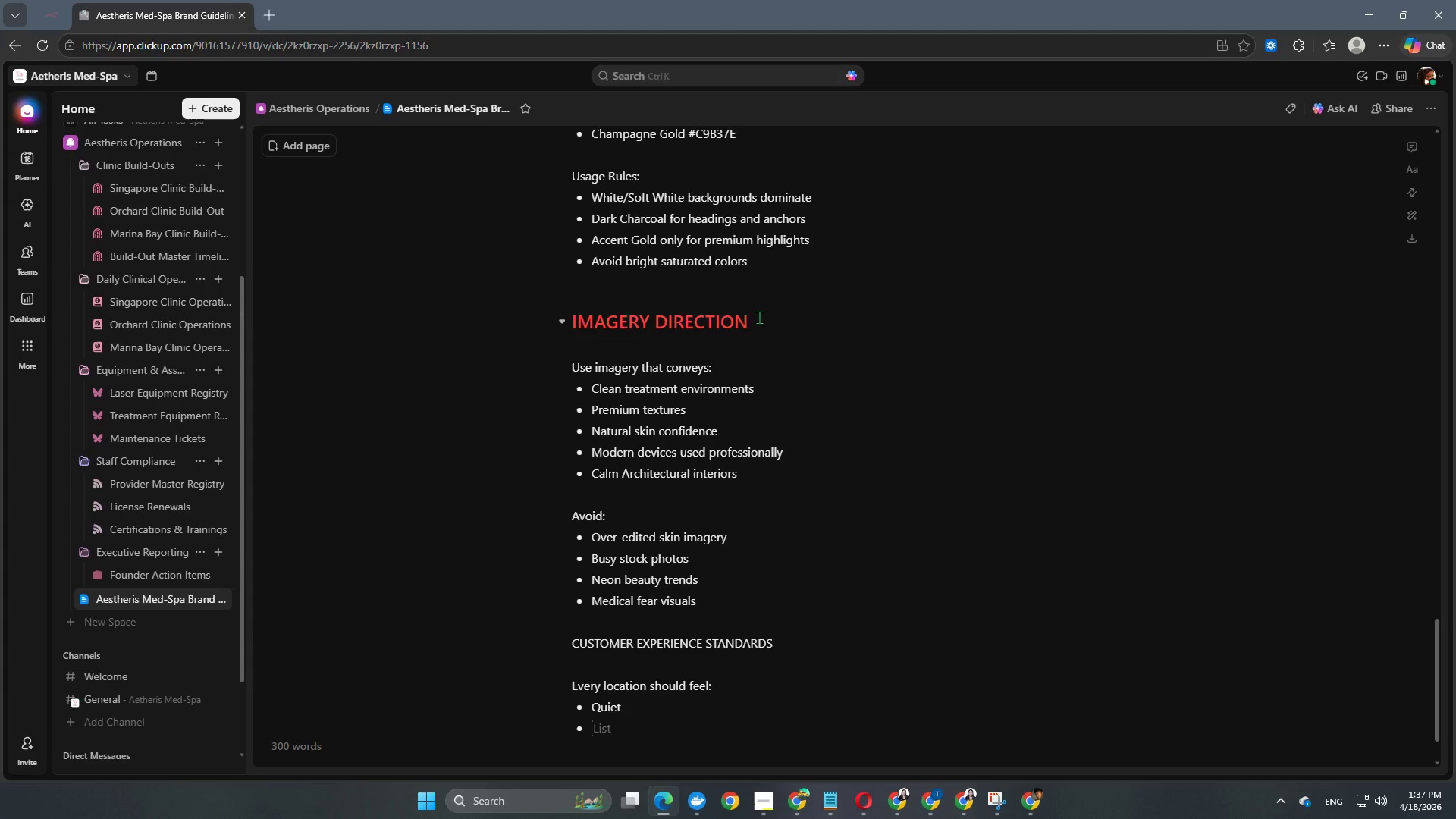 
type(Immacualte)
key(Backspace)
key(Backspace)
key(Backspace)
key(Backspace)
type(late)
 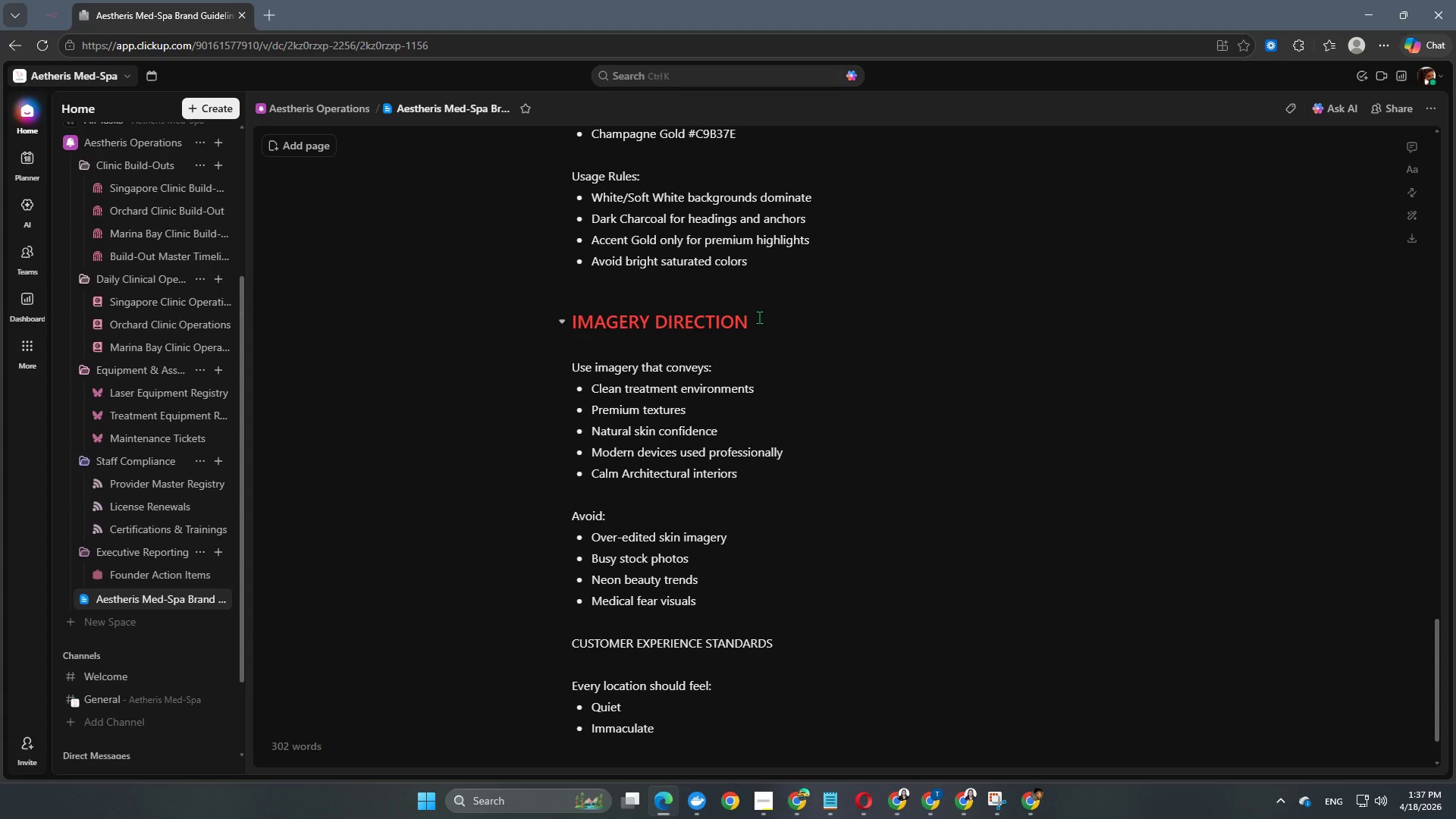 
key(Enter)
 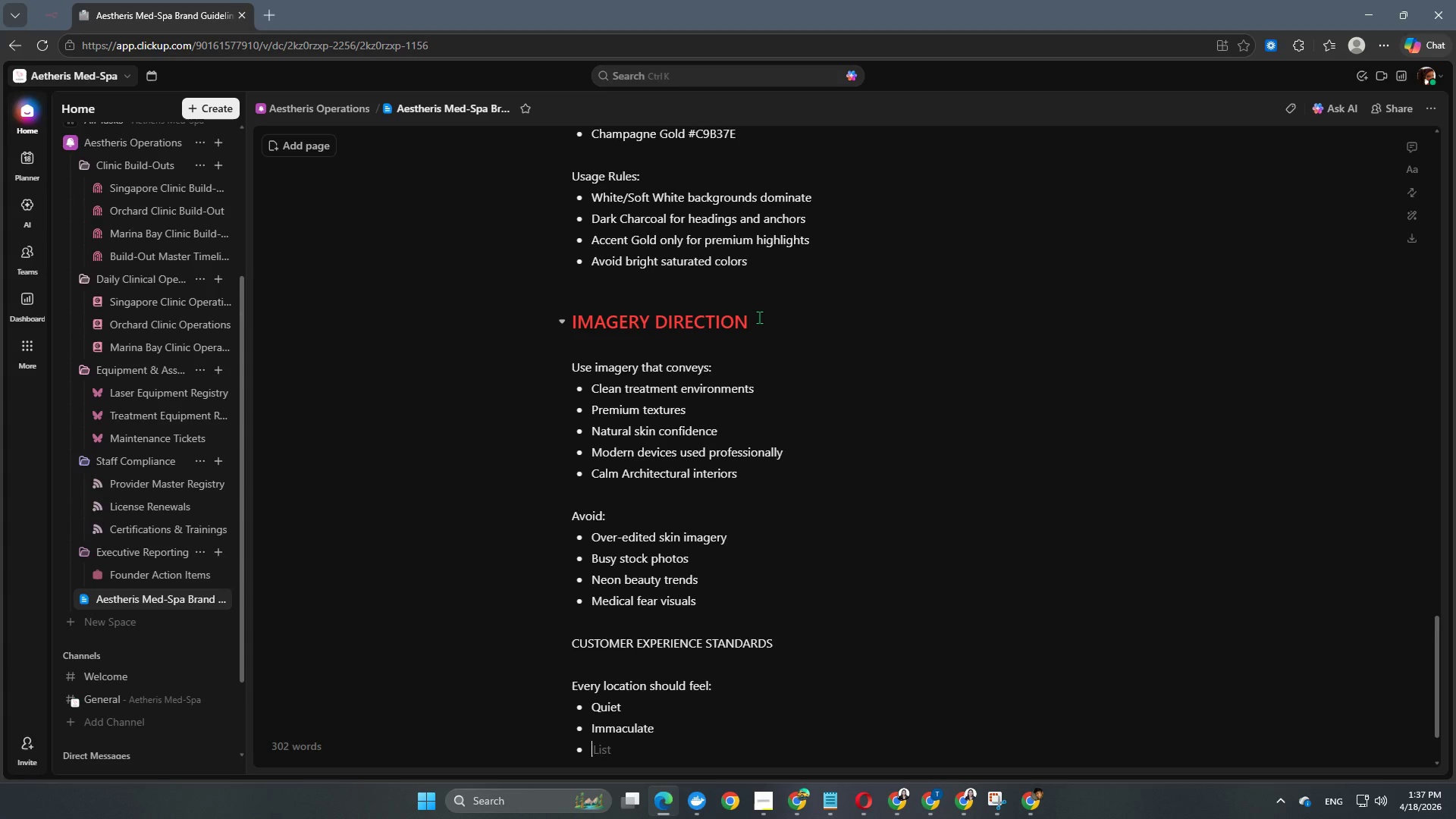 
type(Efficienct)
key(Backspace)
key(Backspace)
type(t)
 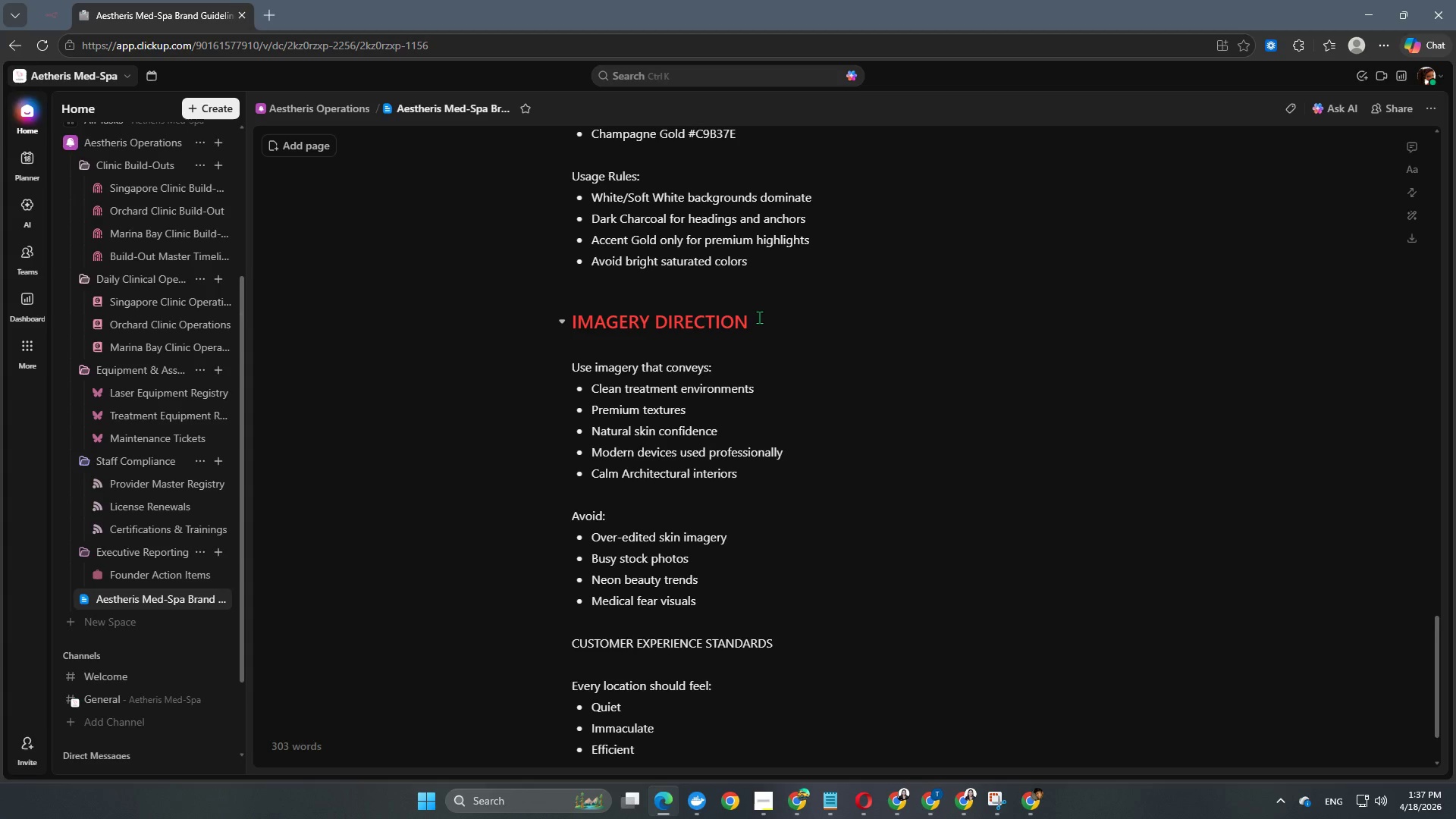 
key(Enter)
 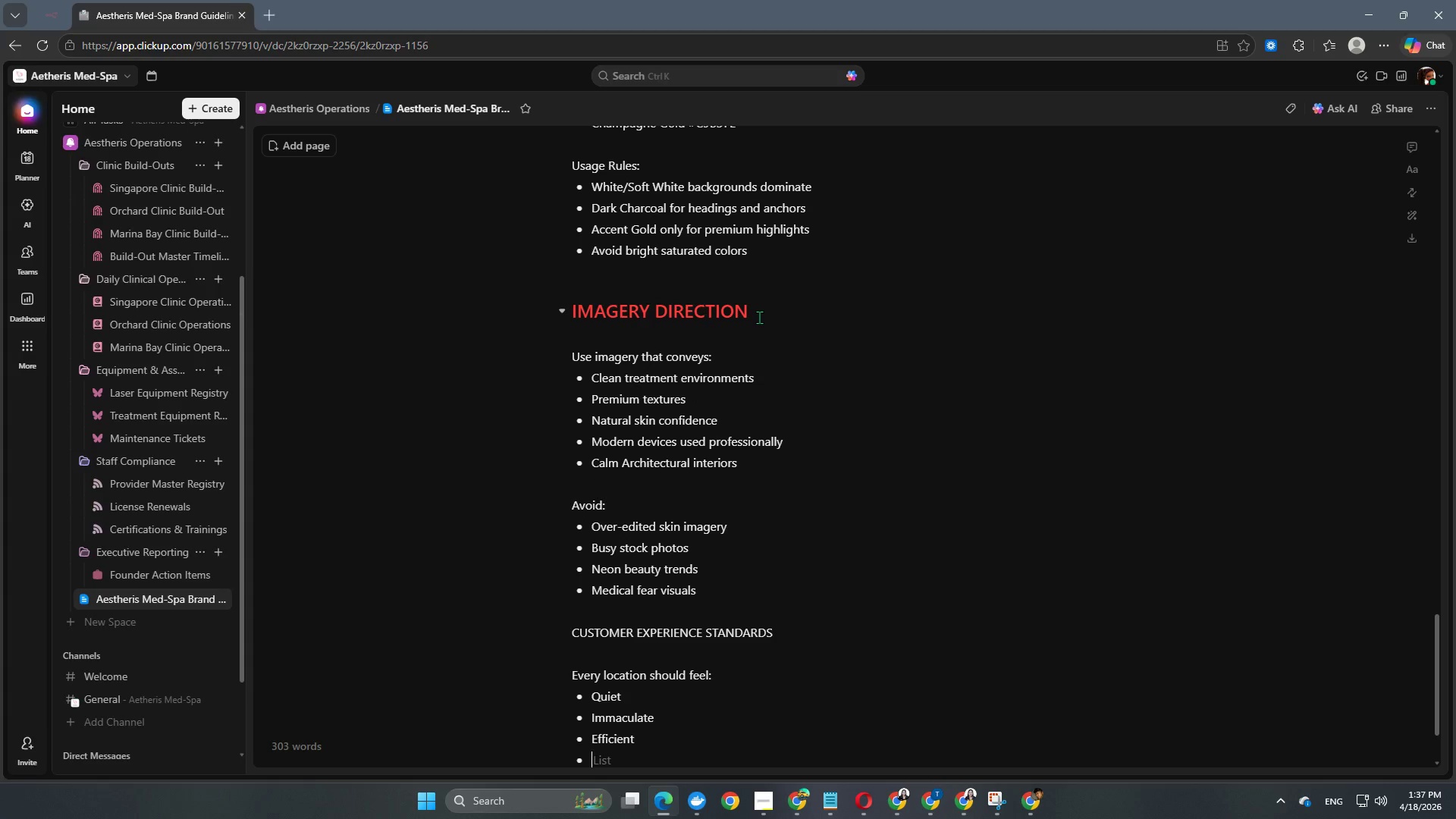 
type(Personalized)
 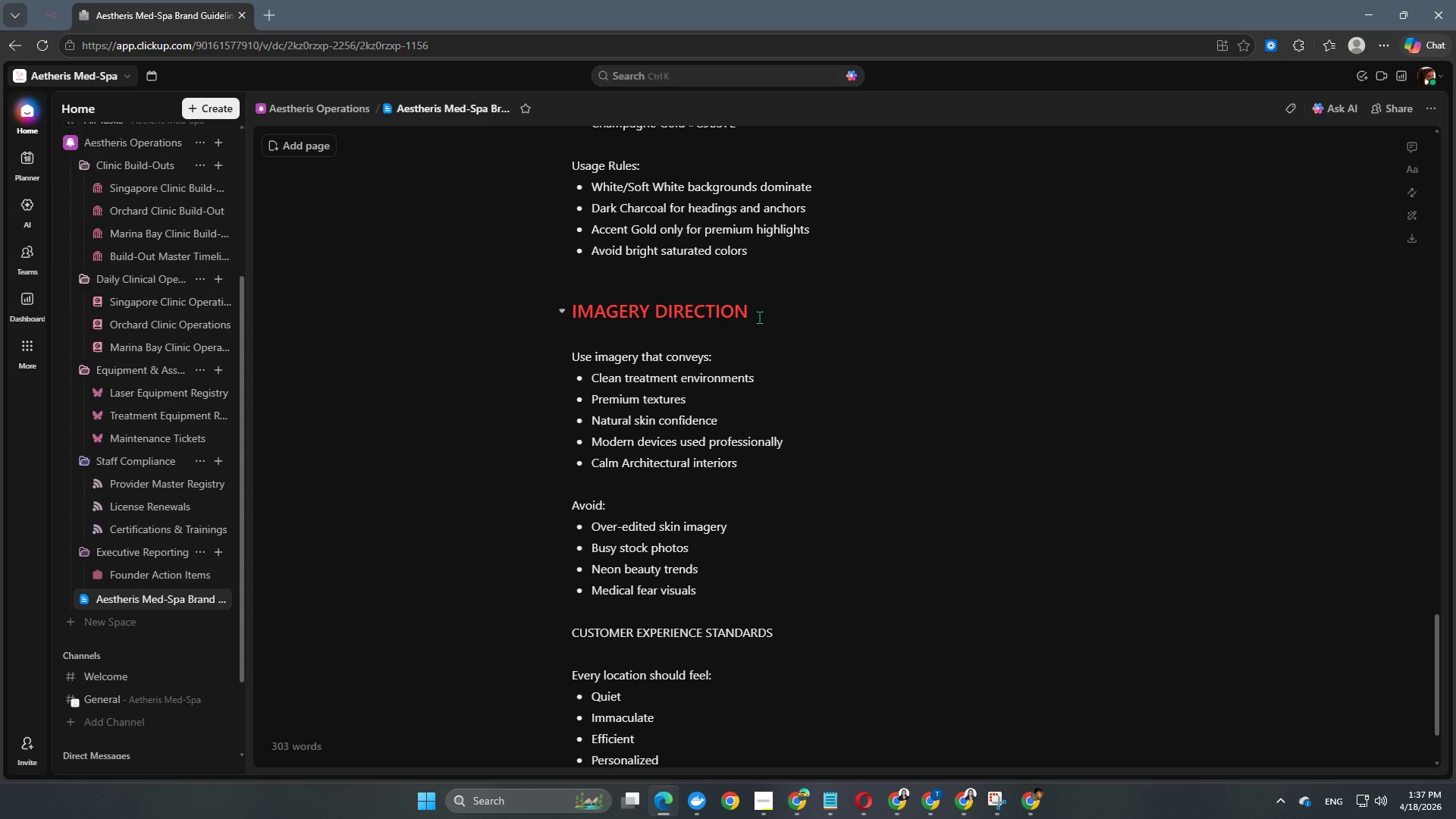 
key(Enter)
 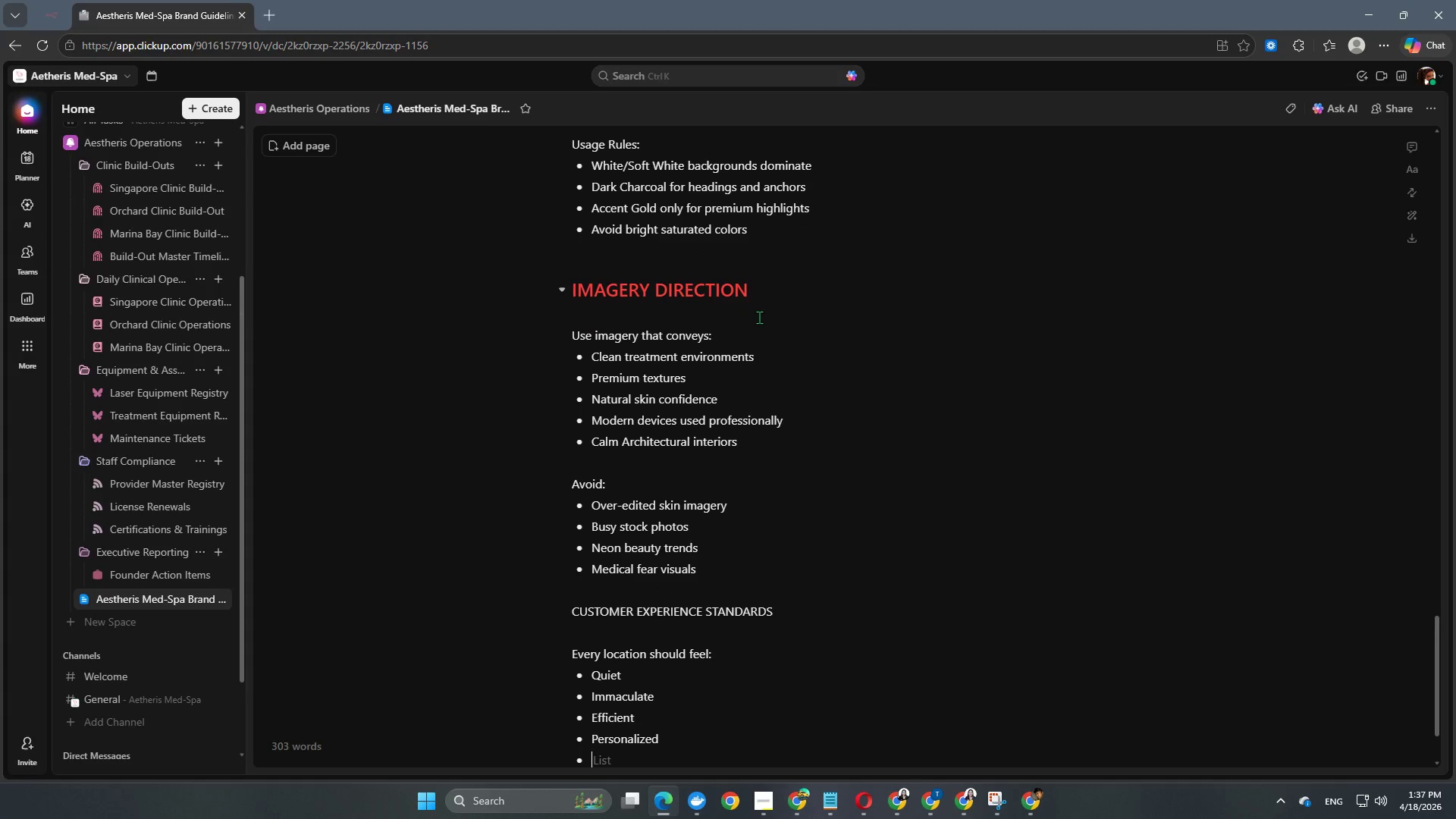 
type(Private)
 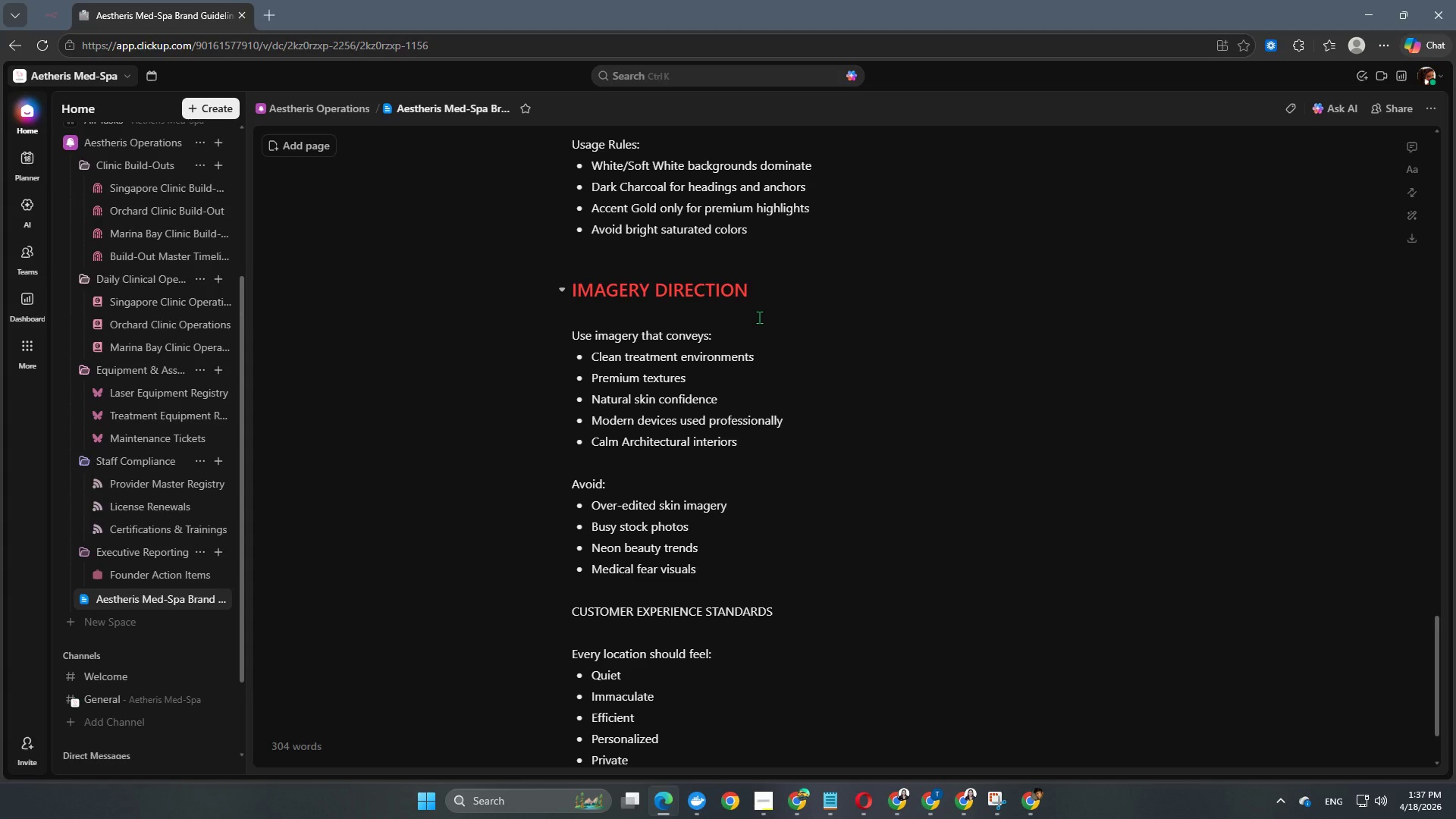 
key(Enter)
 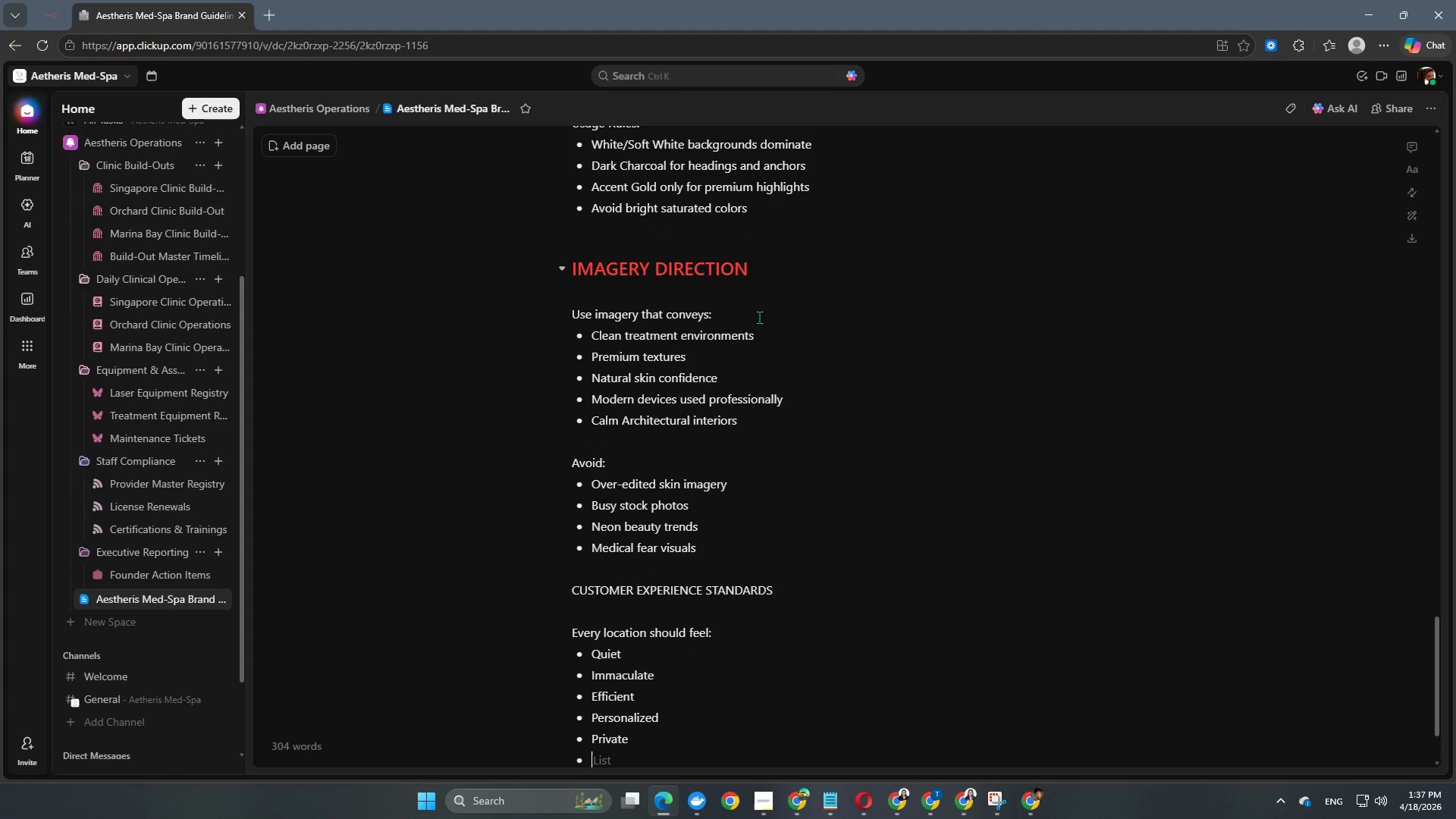 
type(Luxurious but not flashy)
 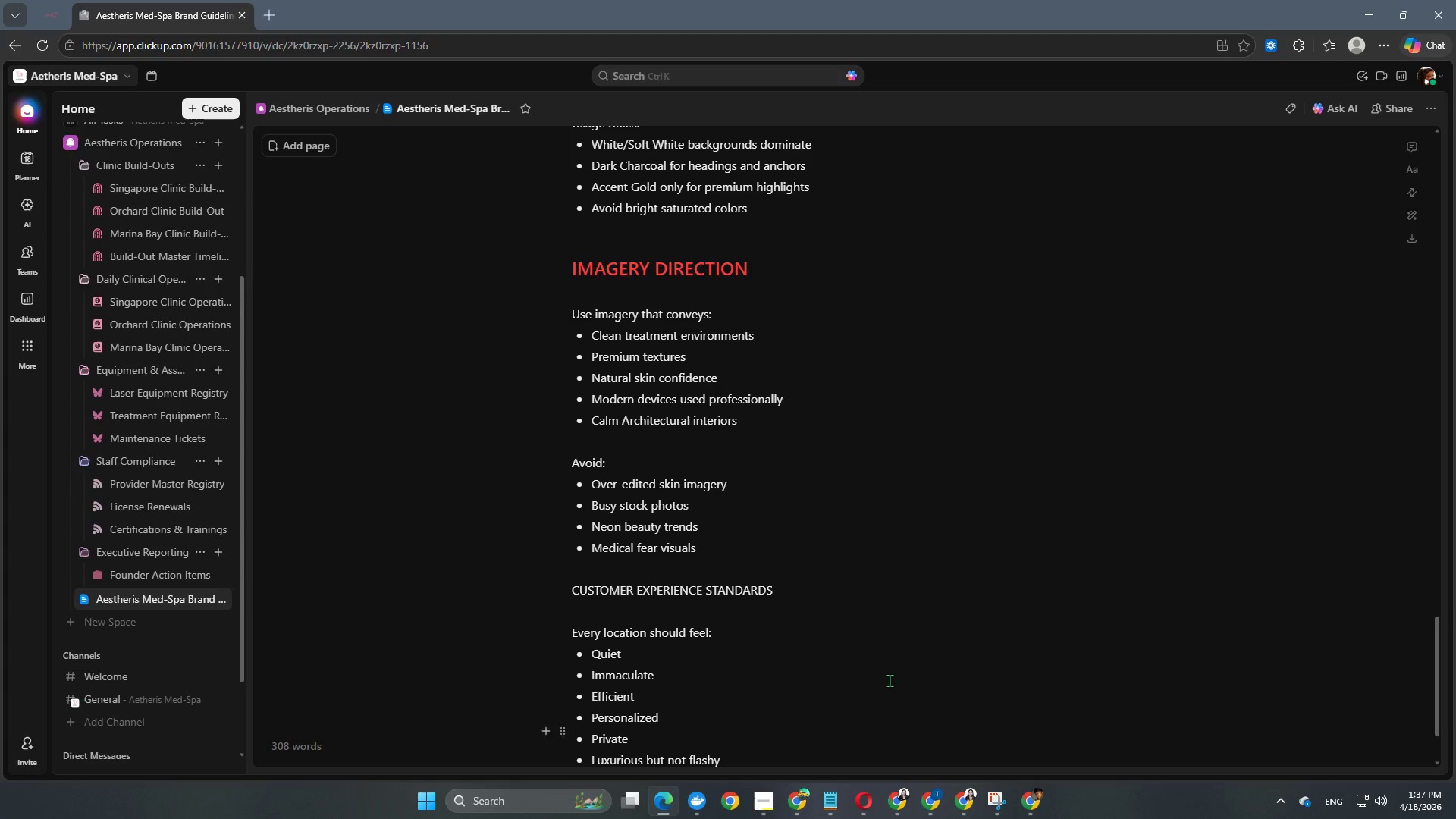 
left_click_drag(start_coordinate=[808, 593], to_coordinate=[566, 592])
 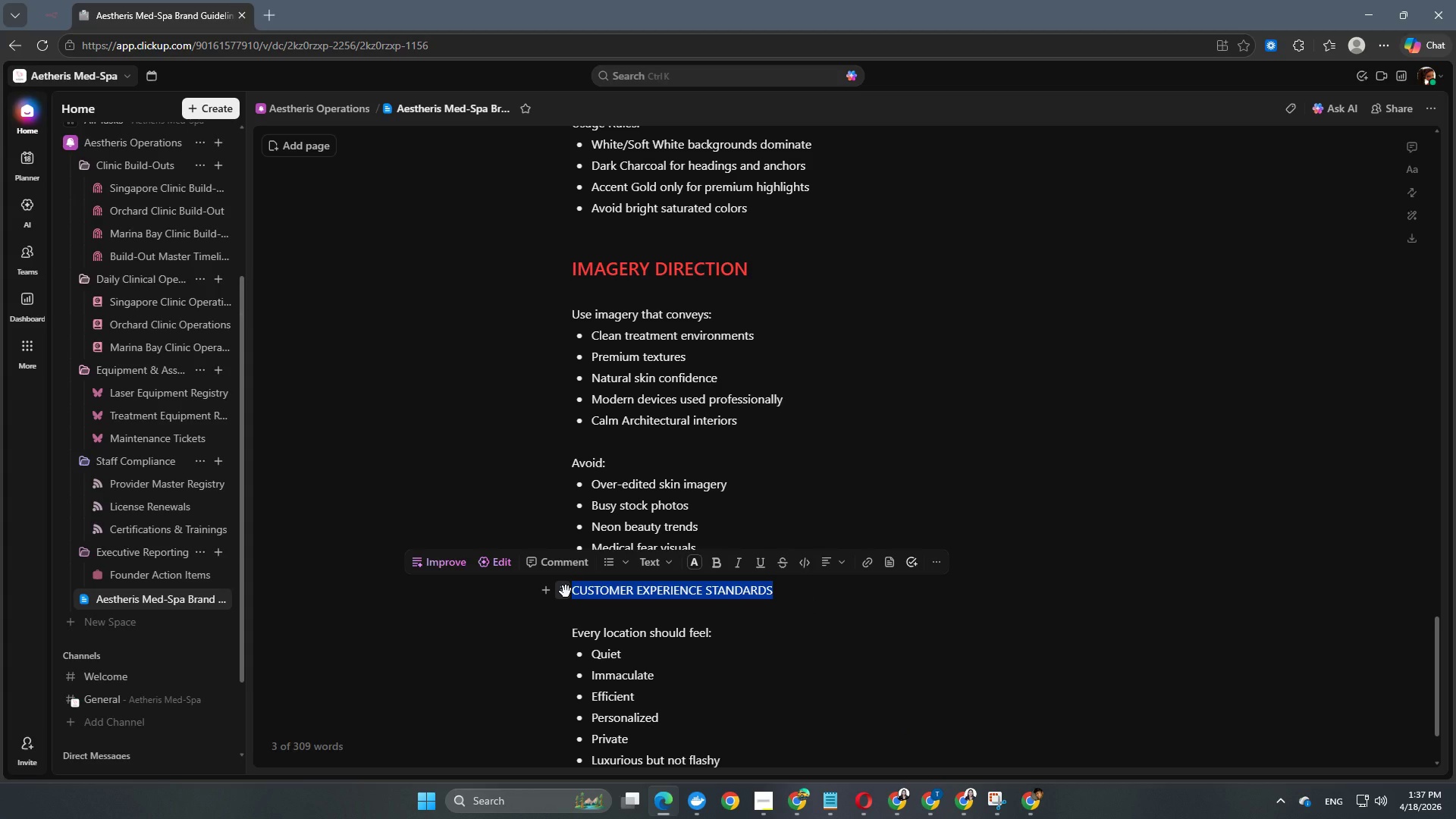 
key(Alt+Control+Numpad2)
 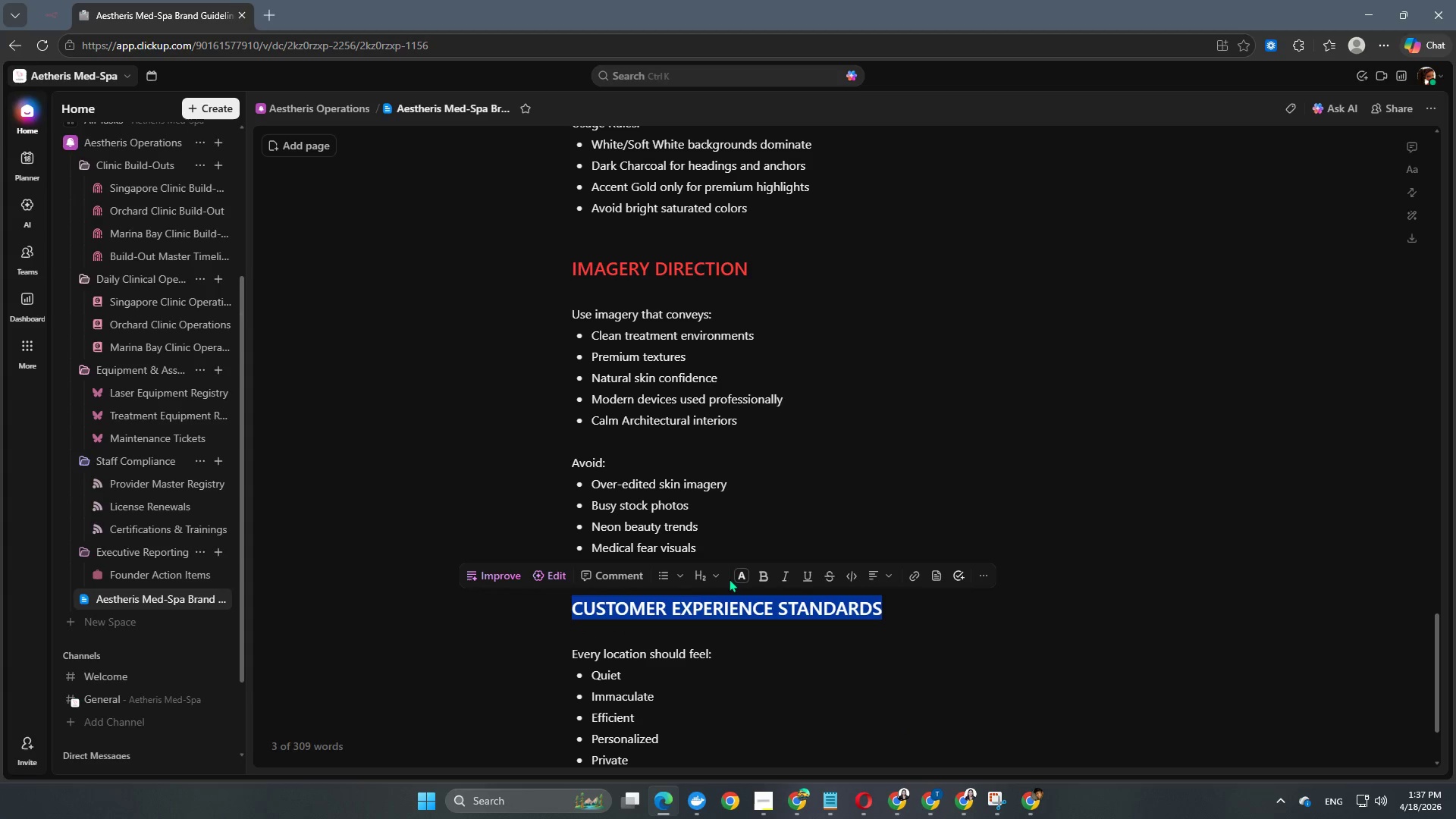 
left_click([739, 578])
 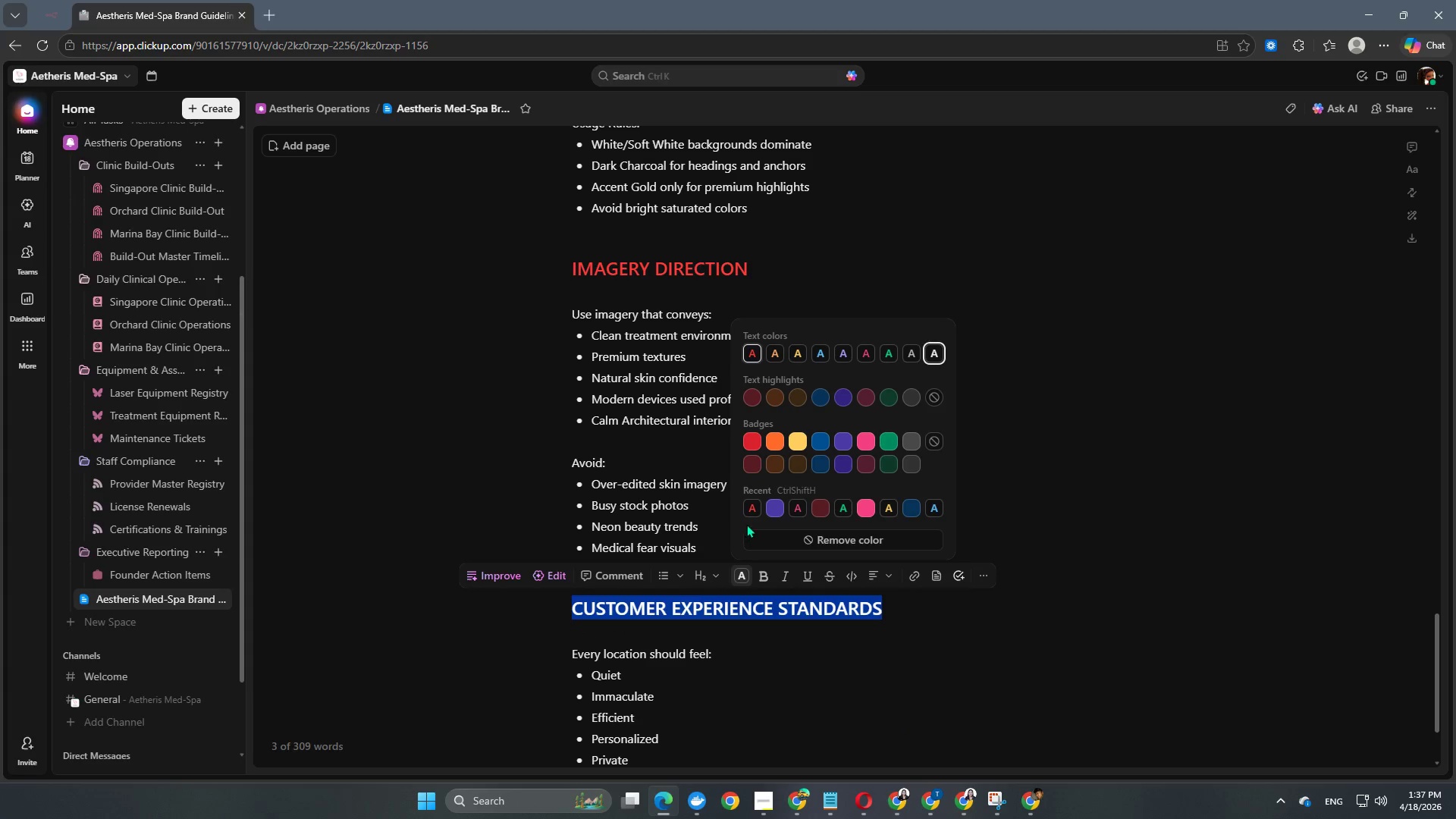 
left_click([752, 505])
 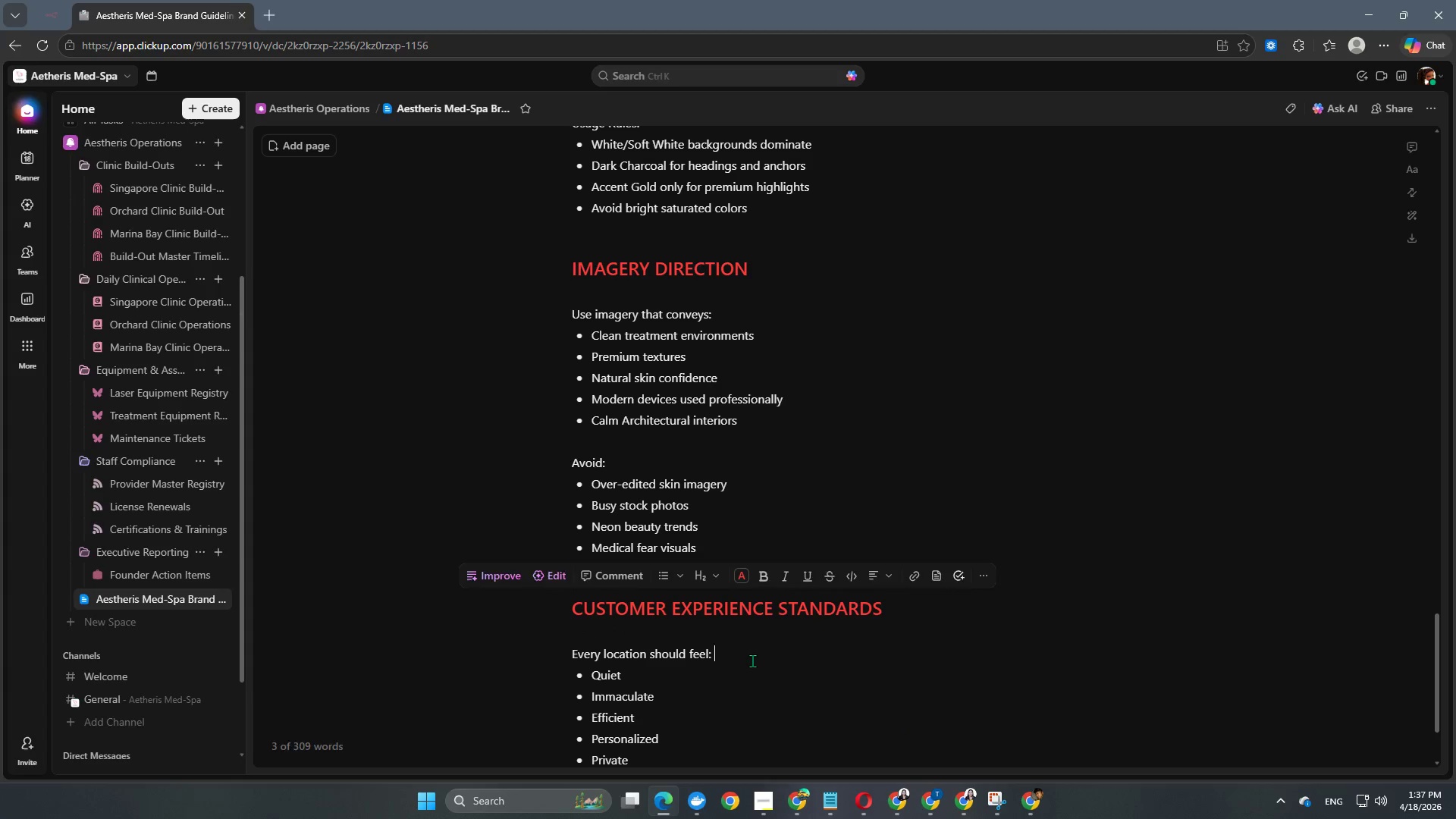 
left_click([756, 658])
 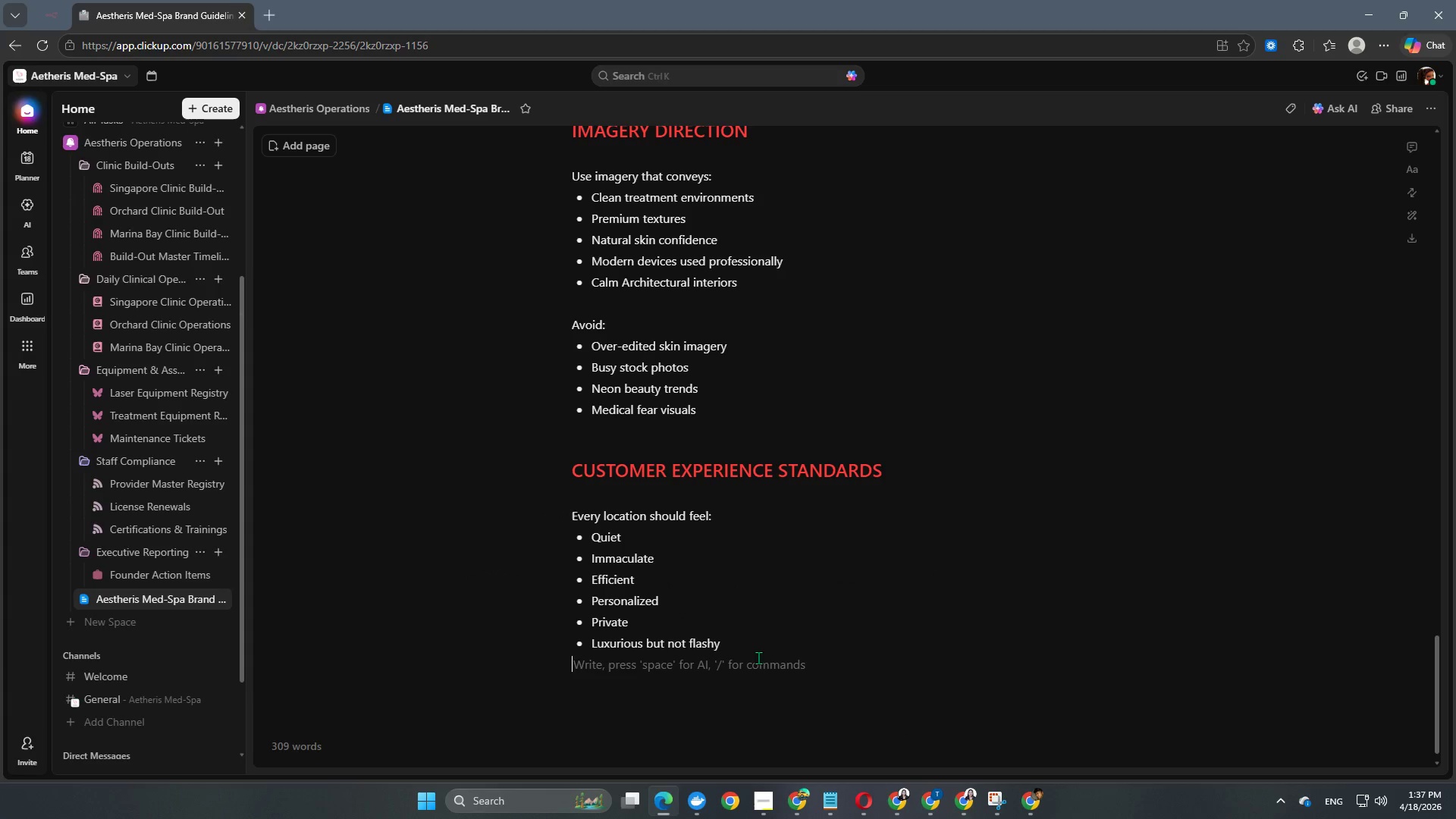 
scroll: coordinate [752, 661], scroll_direction: down, amount: 8.0
 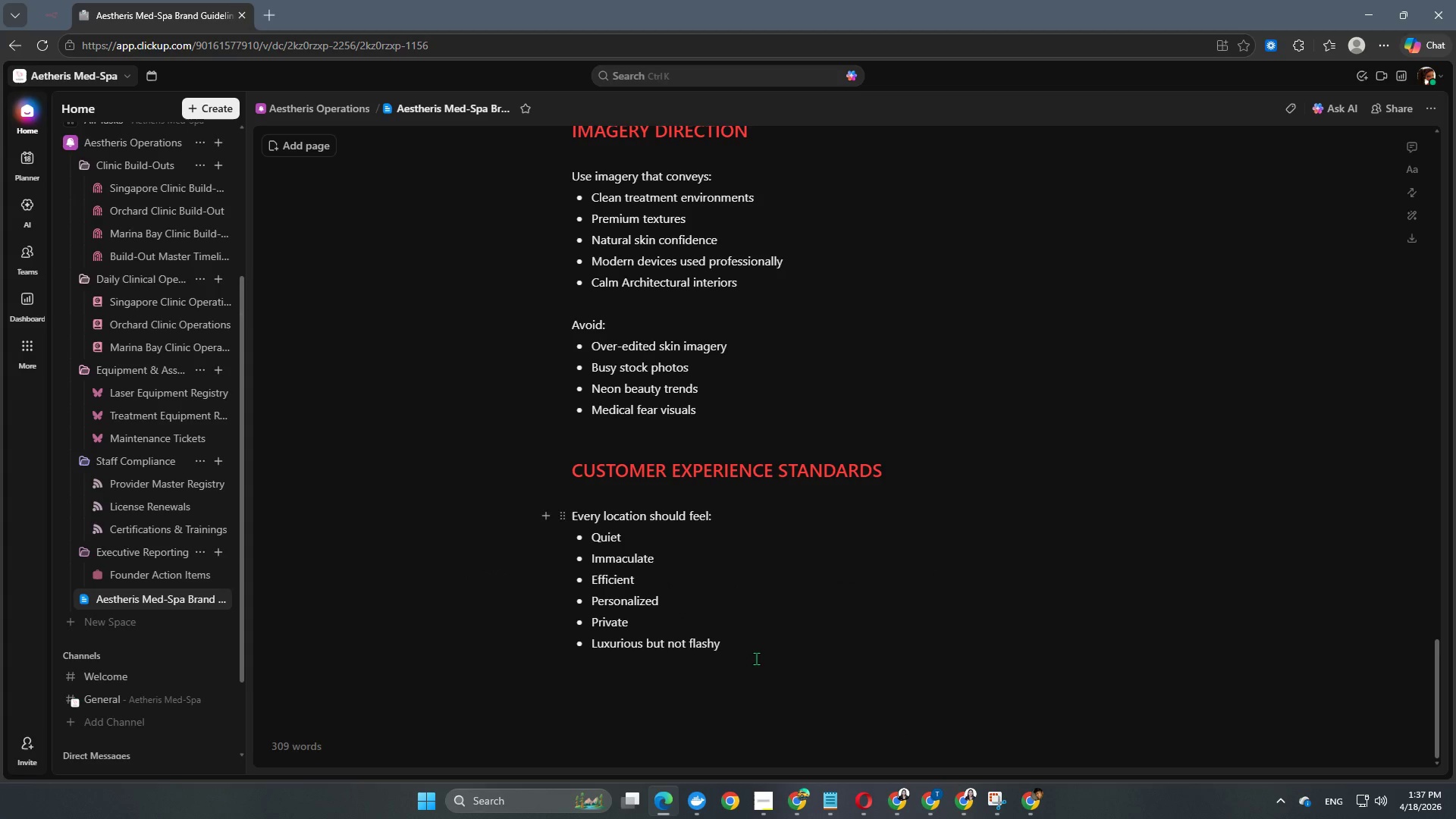 
double_click([762, 648])
 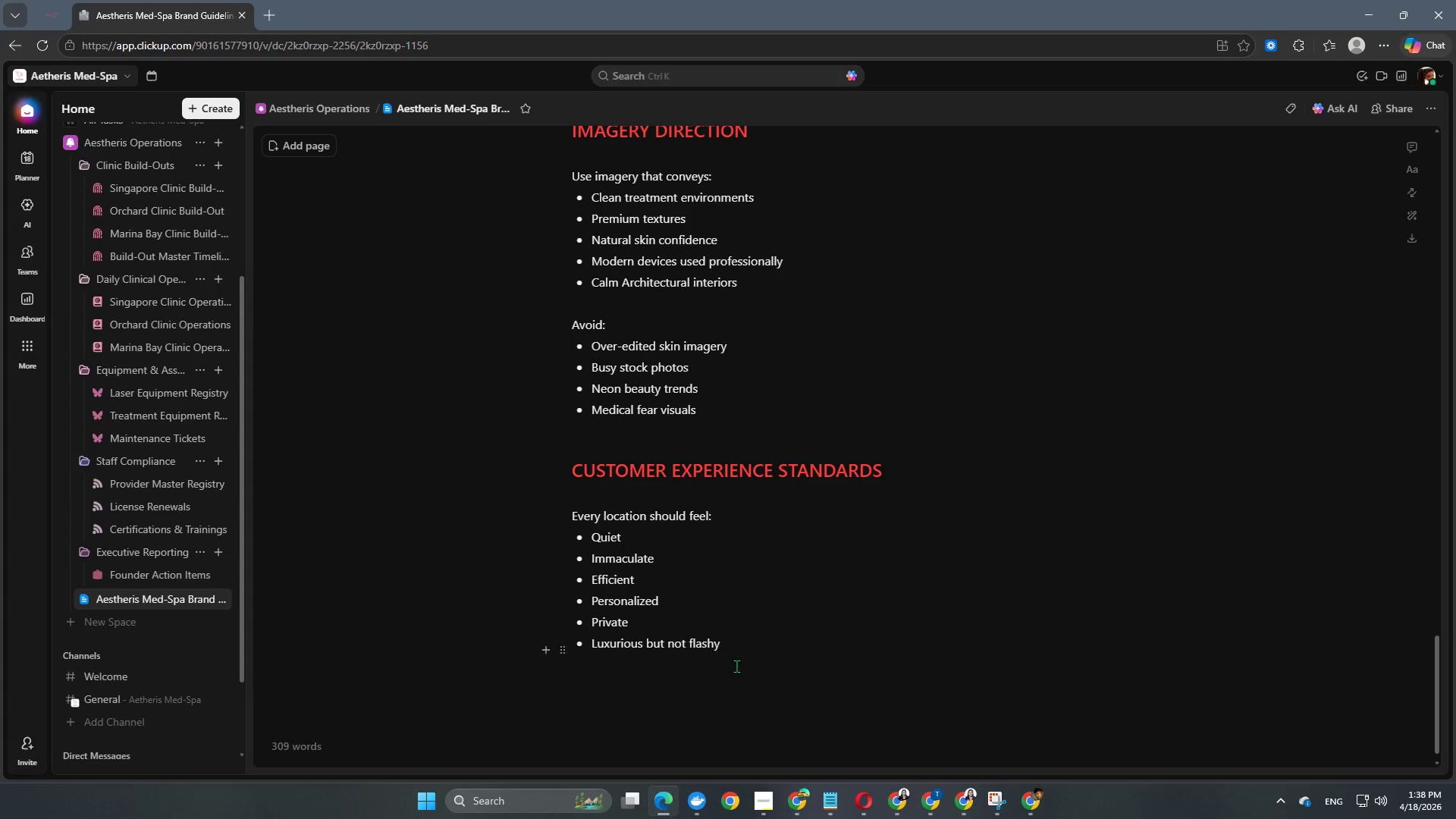 
left_click([736, 666])
 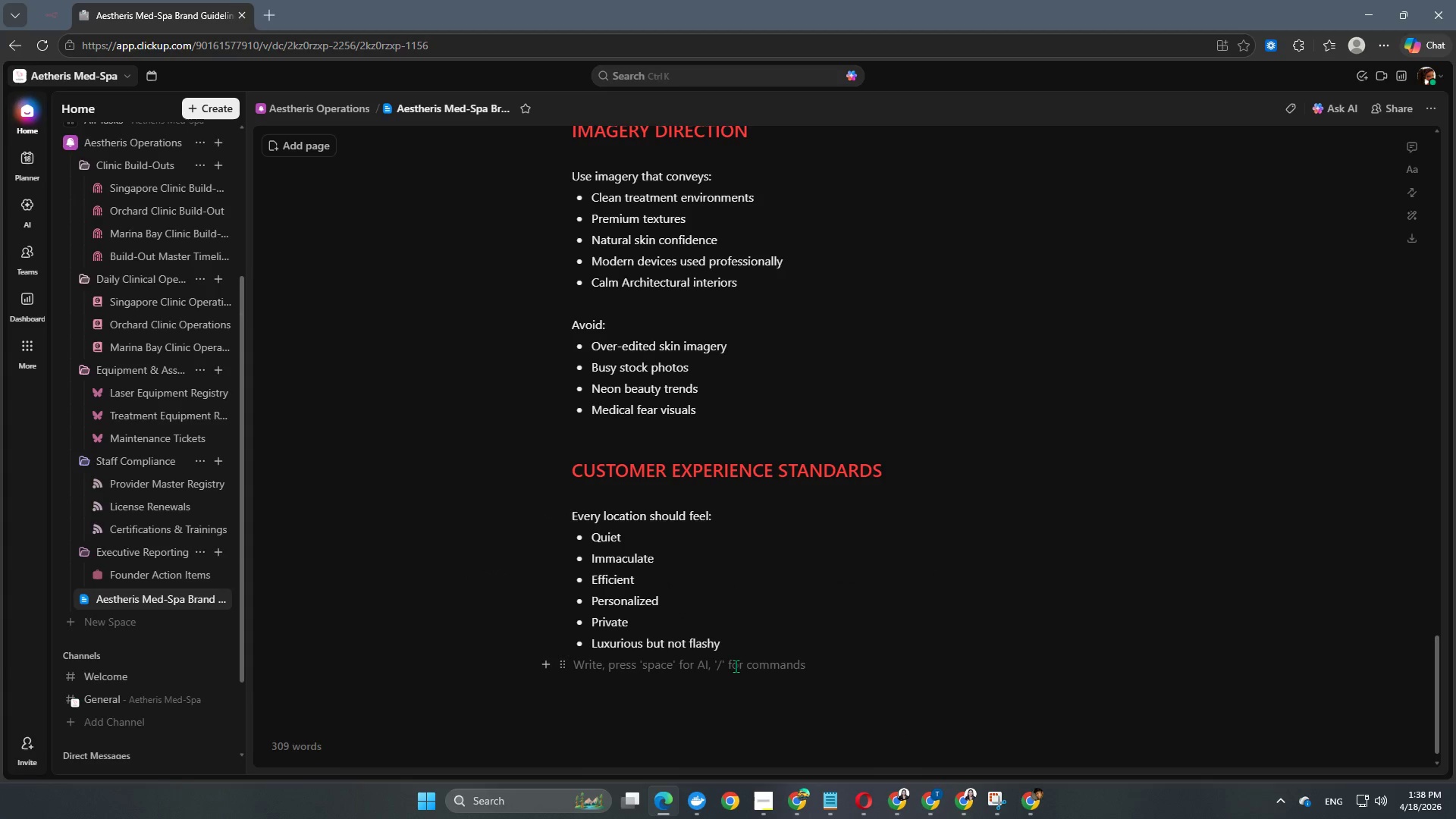 
key(Enter)
 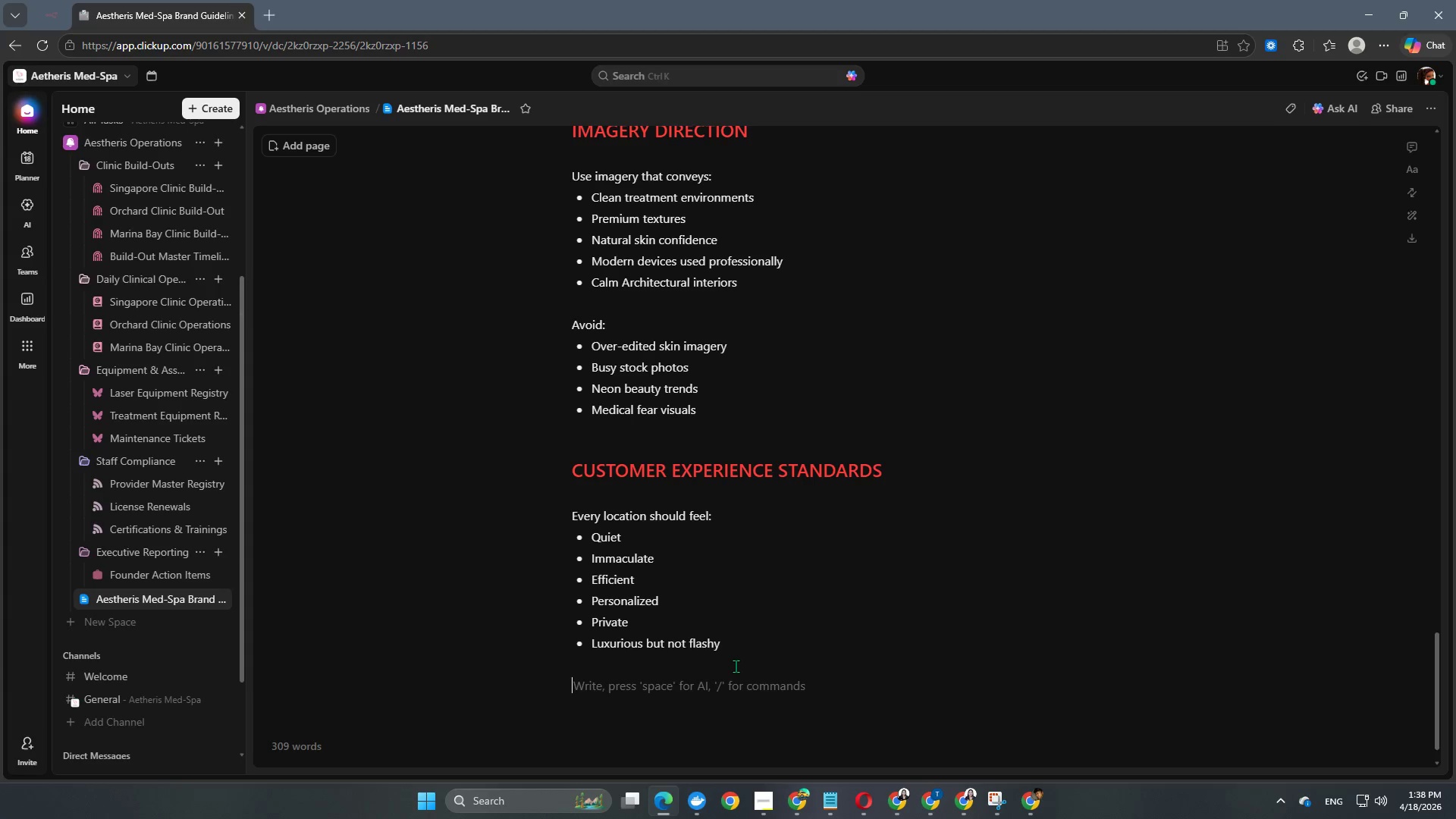 
wait(5.72)
 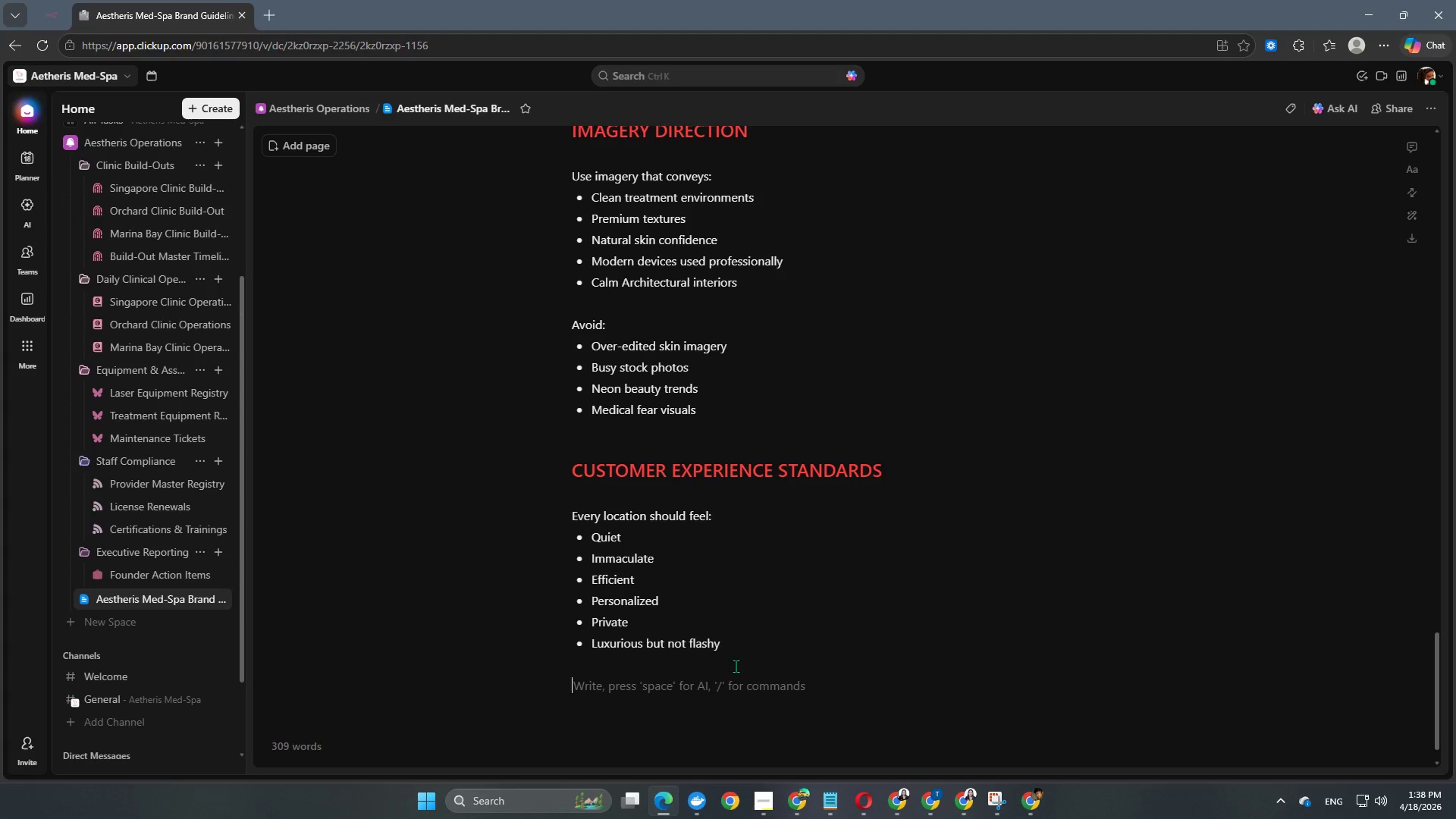 
type(OPERATIONAL TRANSLATION (FOR LCICK)
key(Backspace)
key(Backspace)
key(Backspace)
key(Backspace)
key(Backspace)
type(CLICKUP PROJECT))
 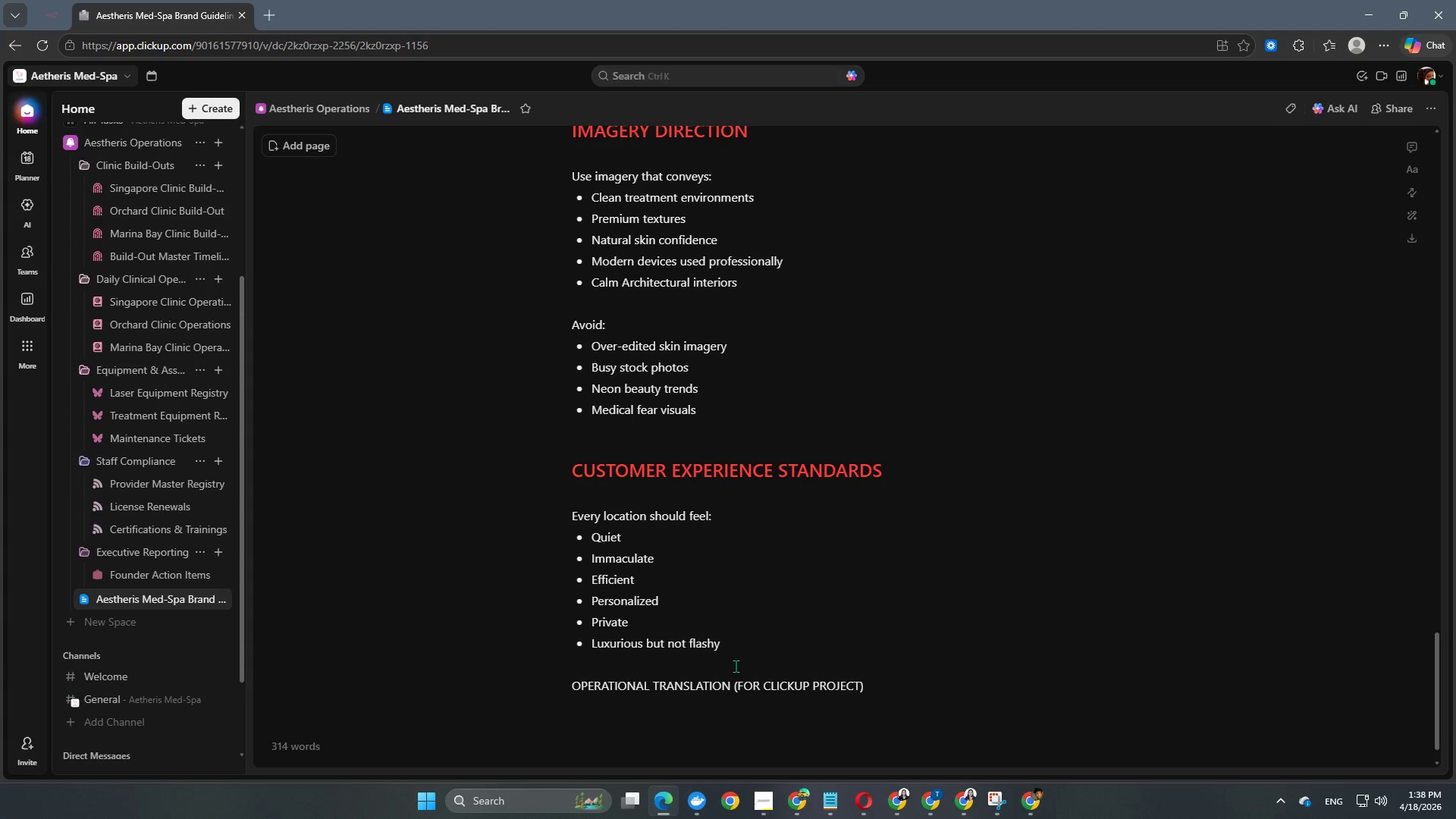 
key(Enter)
 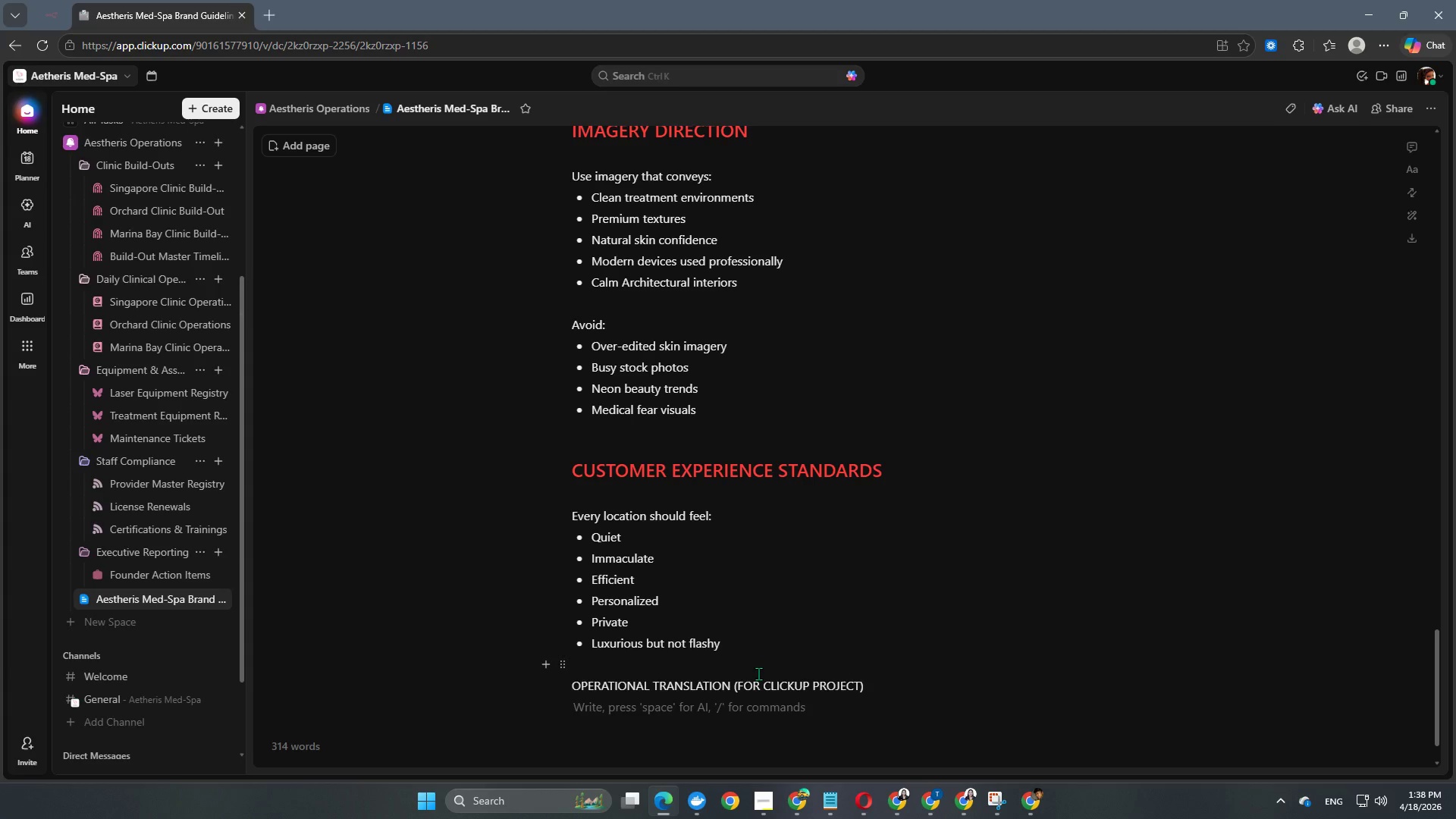 
wait(22.83)
 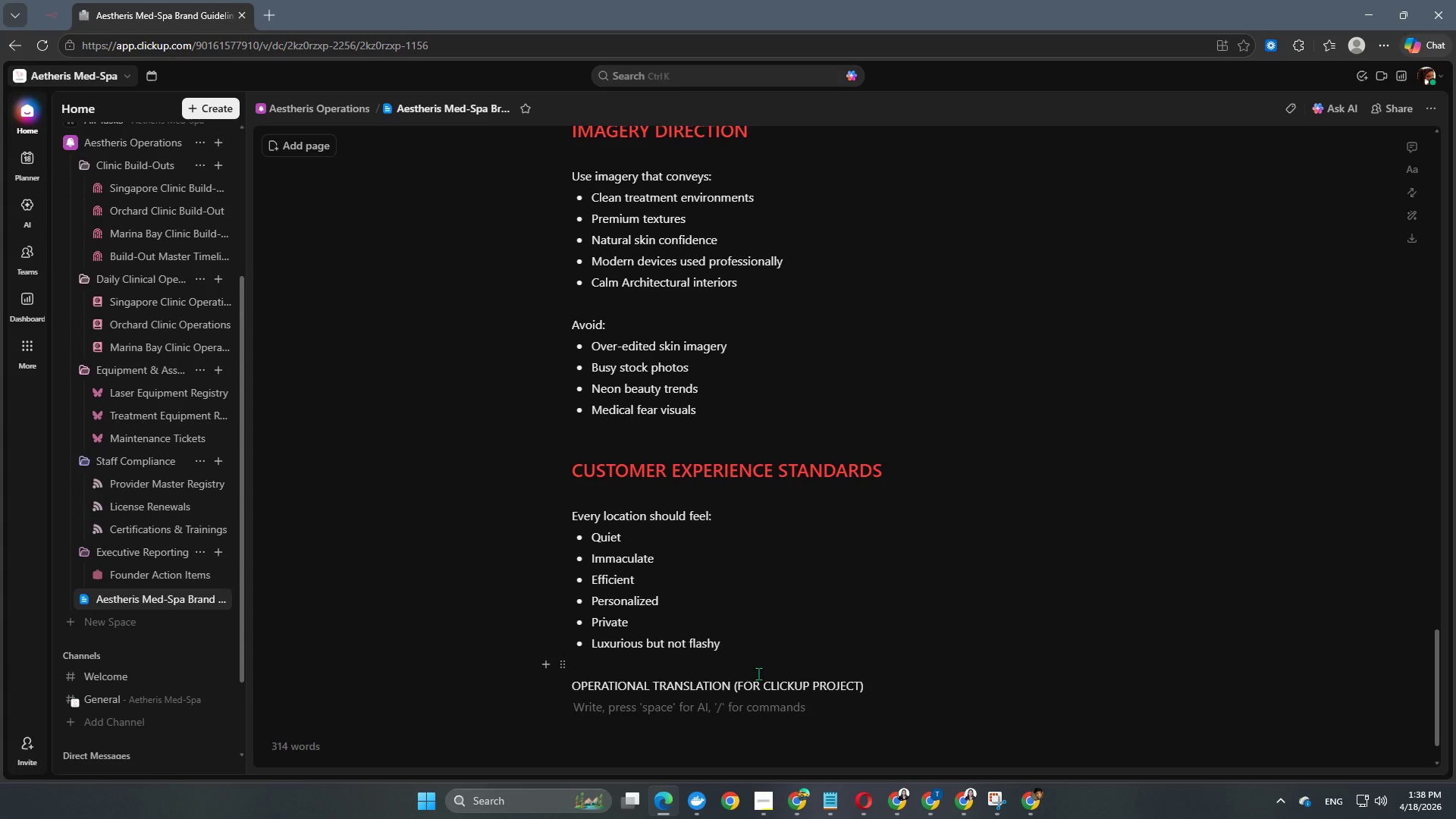 
left_click_drag(start_coordinate=[882, 684], to_coordinate=[531, 689])
 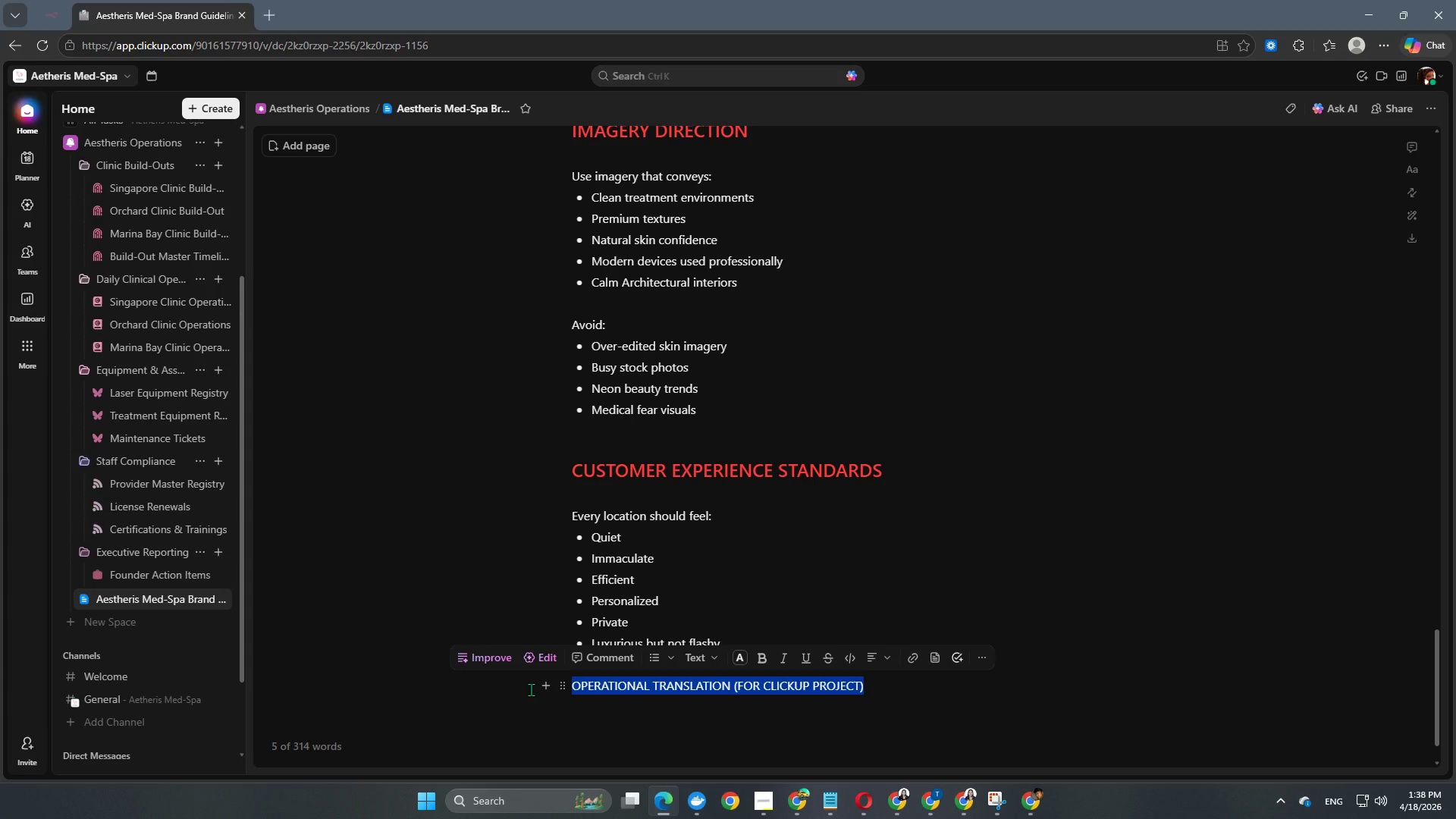 
type(MULTI-LOCATION CONSISTENCY STANDARDS)
key(Backspace)
type(S)
 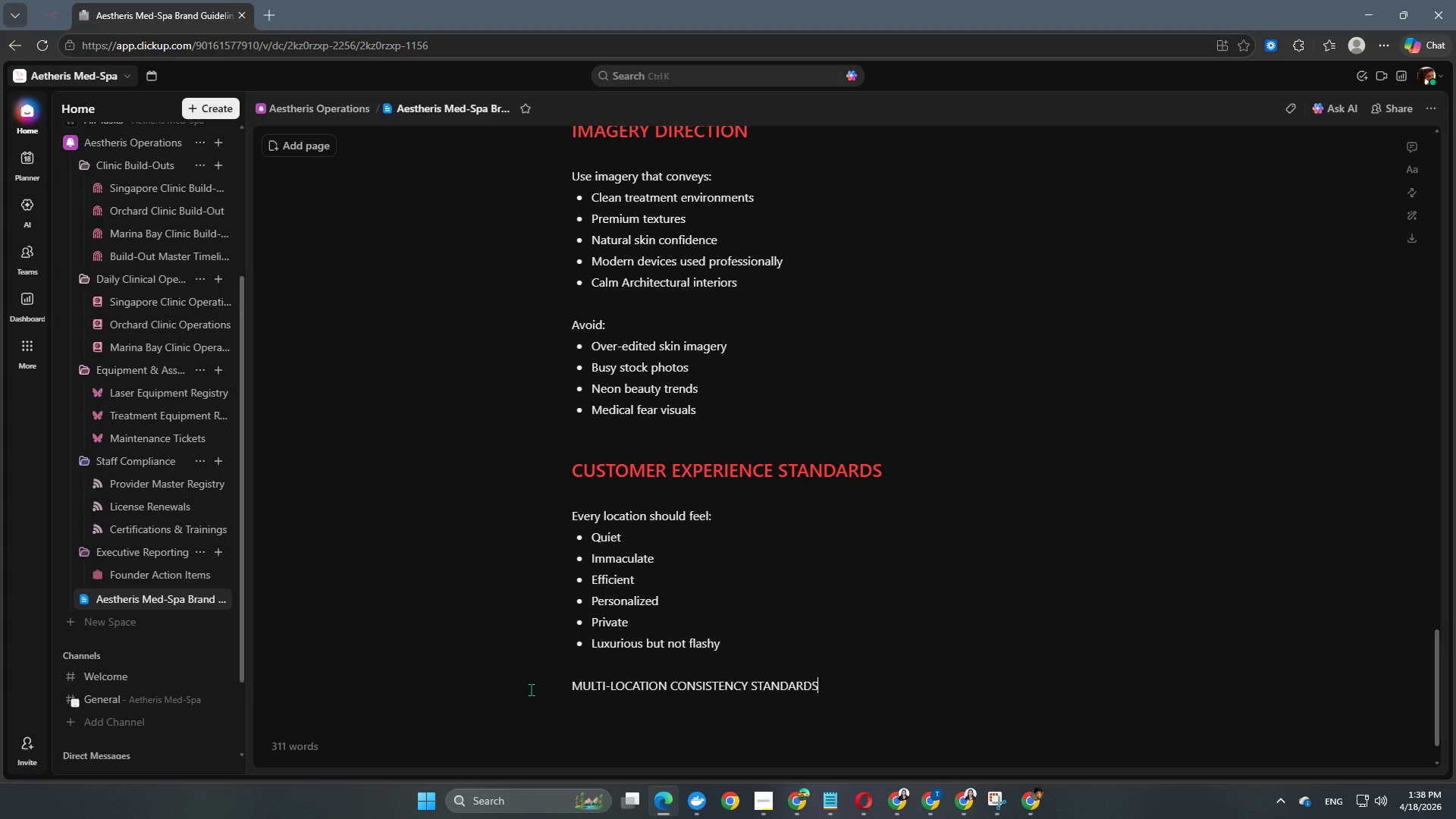 
key(Enter)
 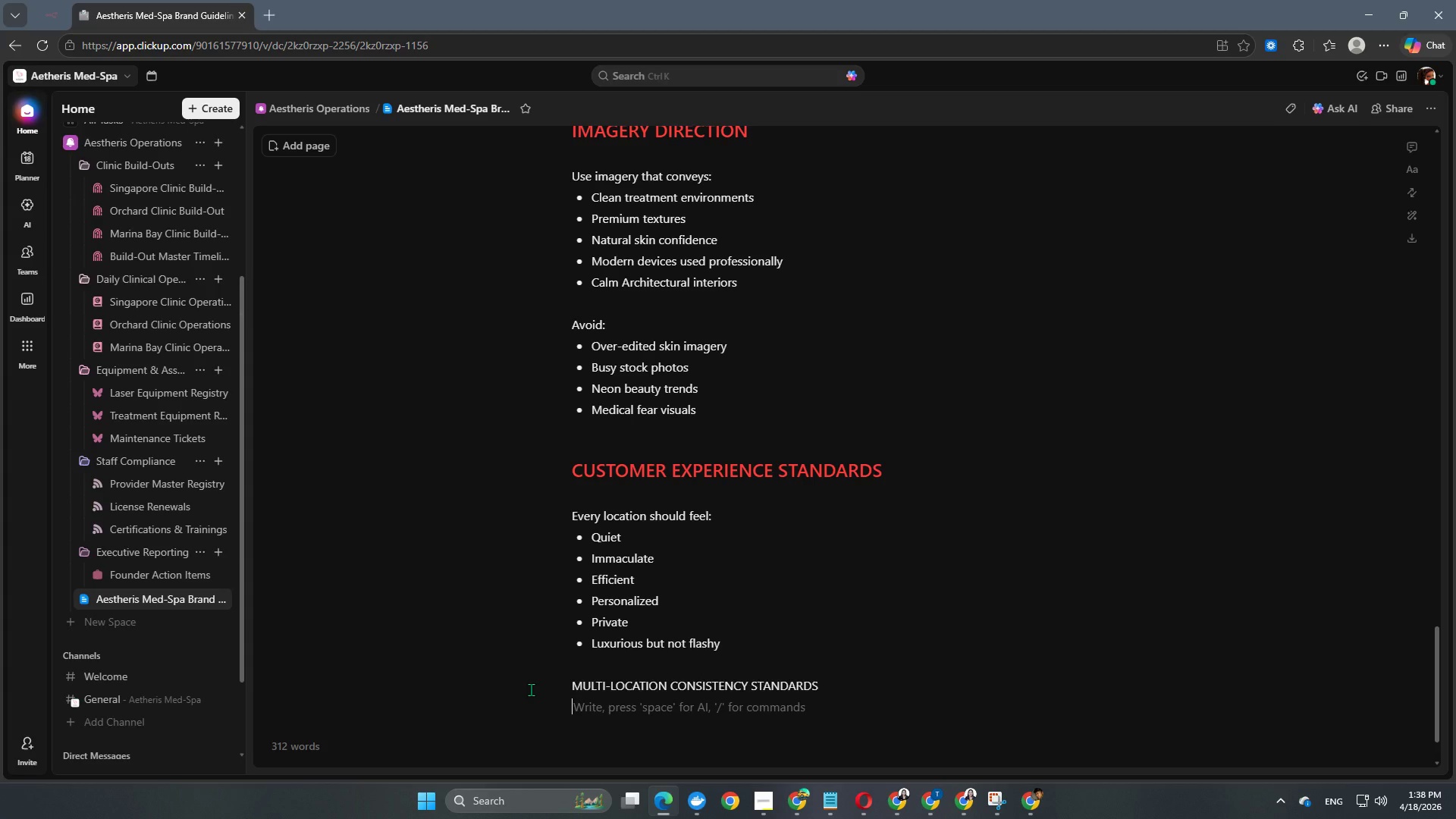 
key(Enter)
 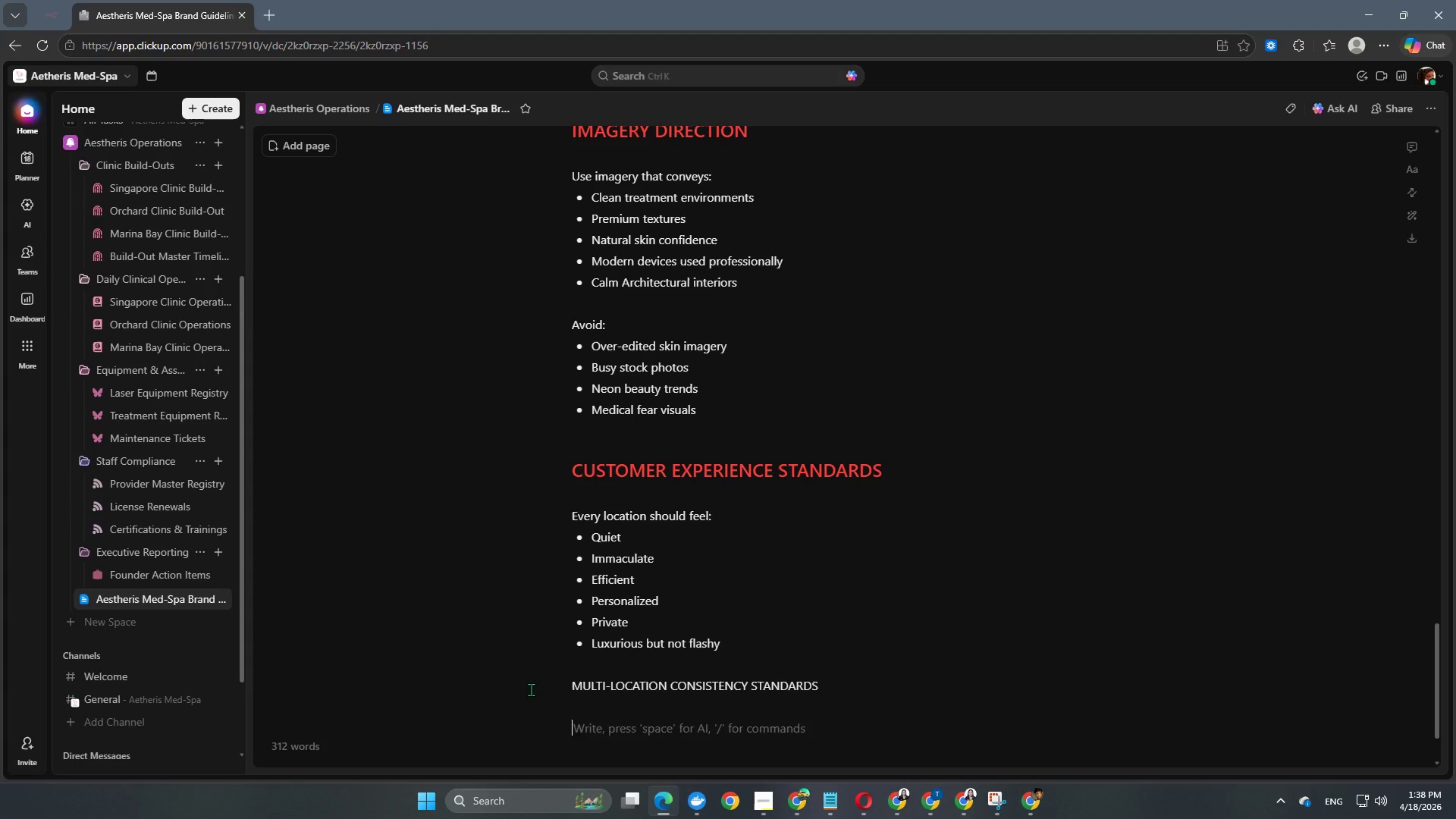 
type(All clinics must maintain: )
 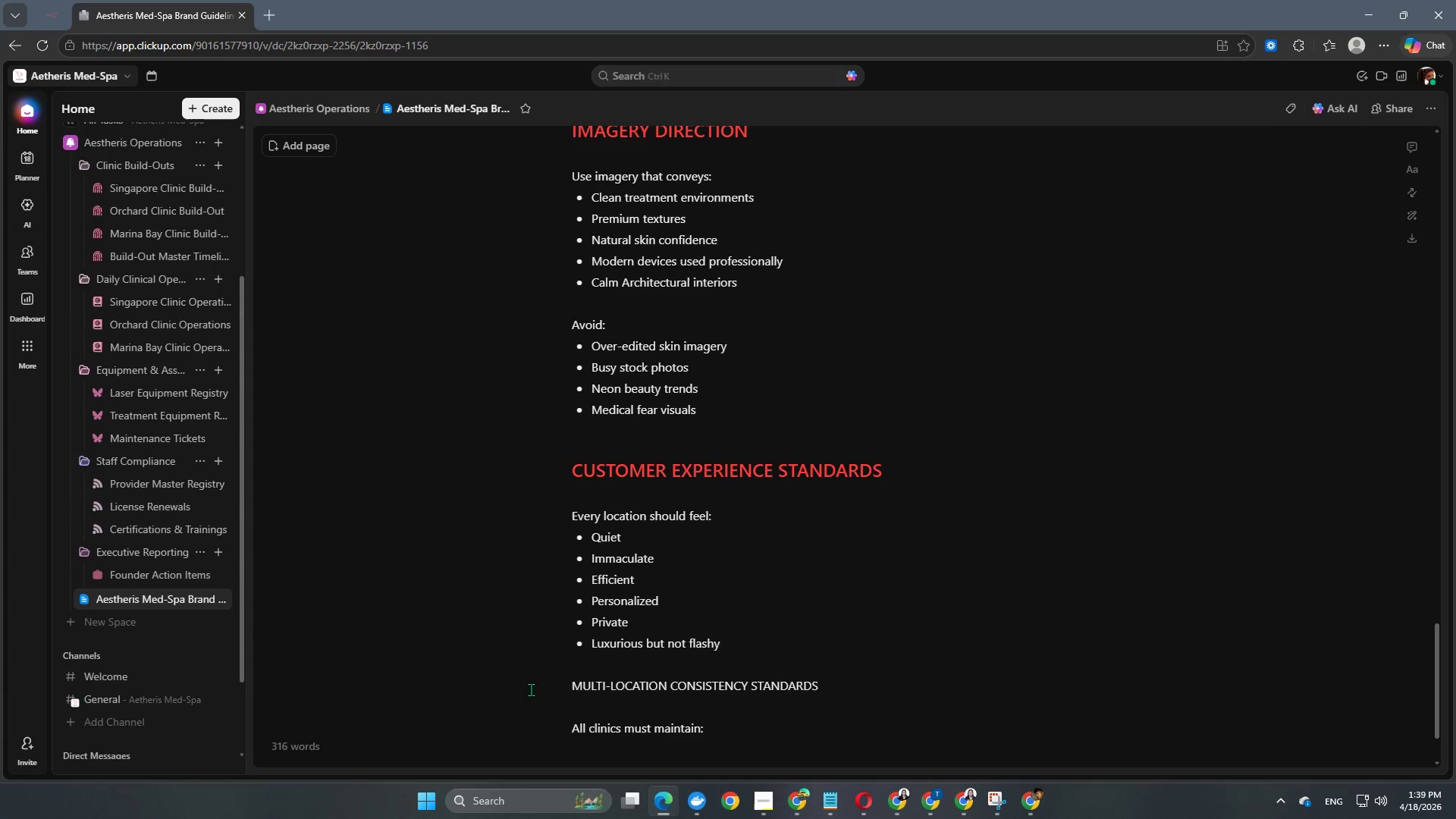 
 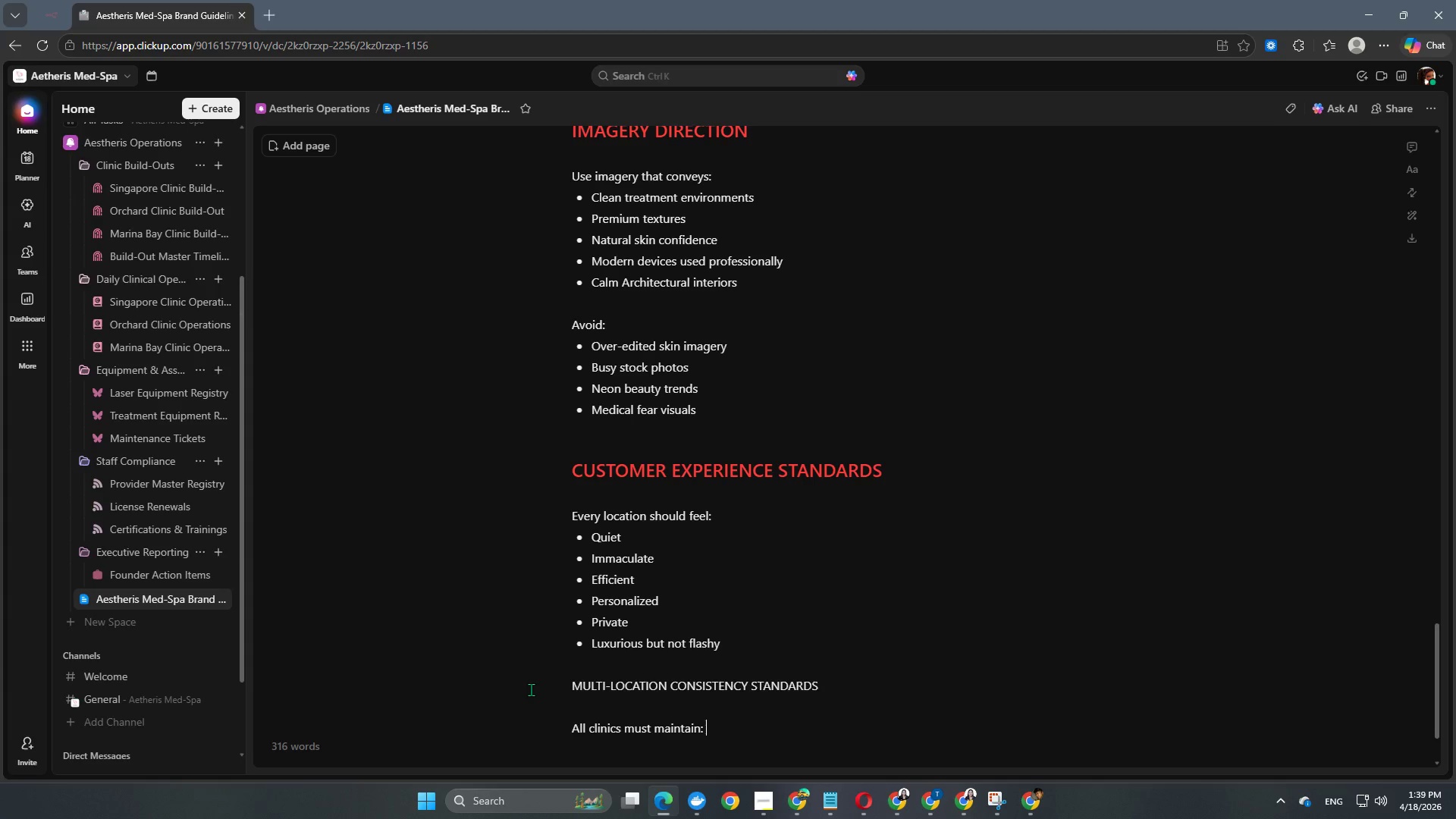 
key(Enter)
 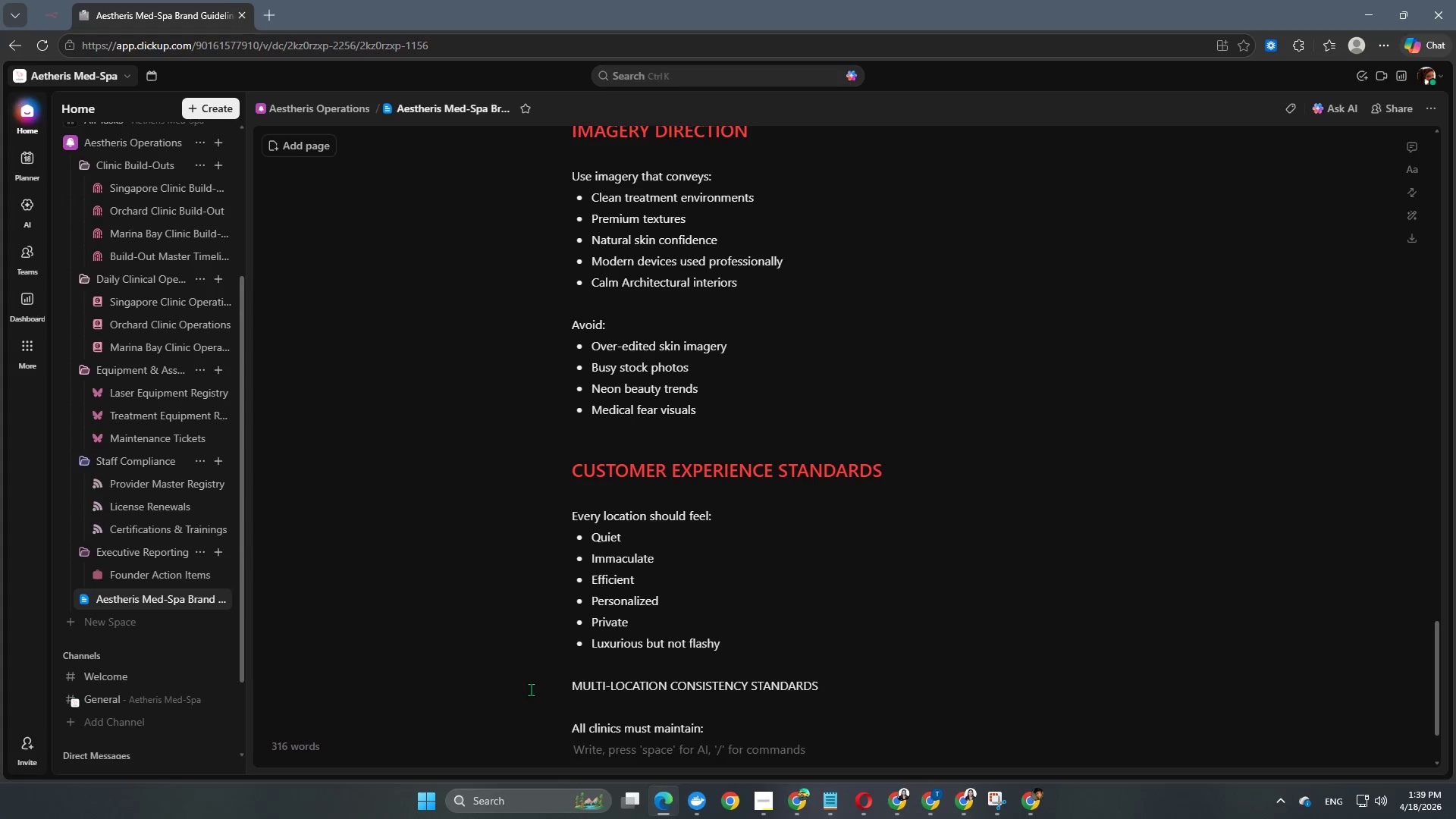 
type(- Same service standards)
 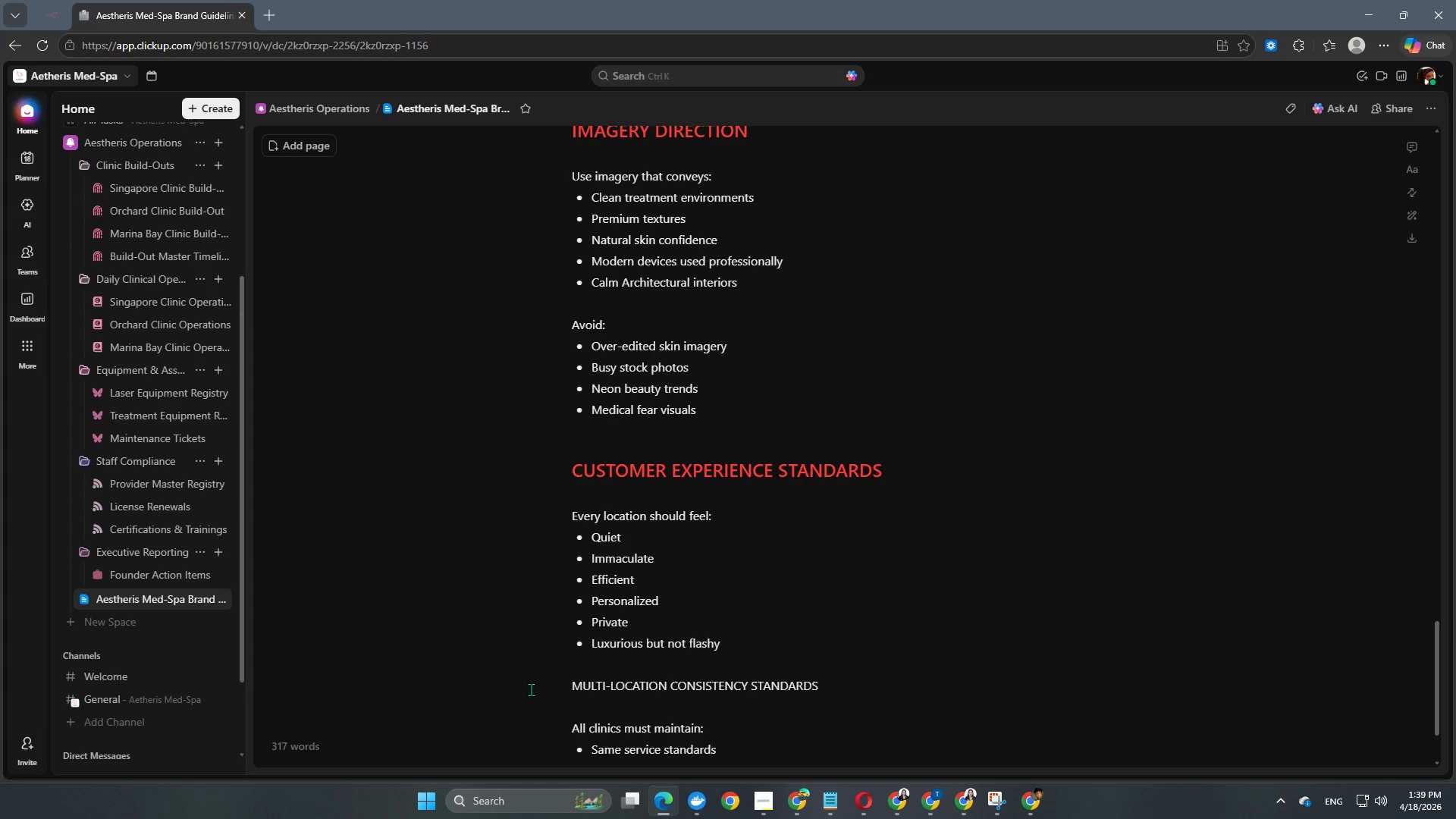 
key(Enter)
 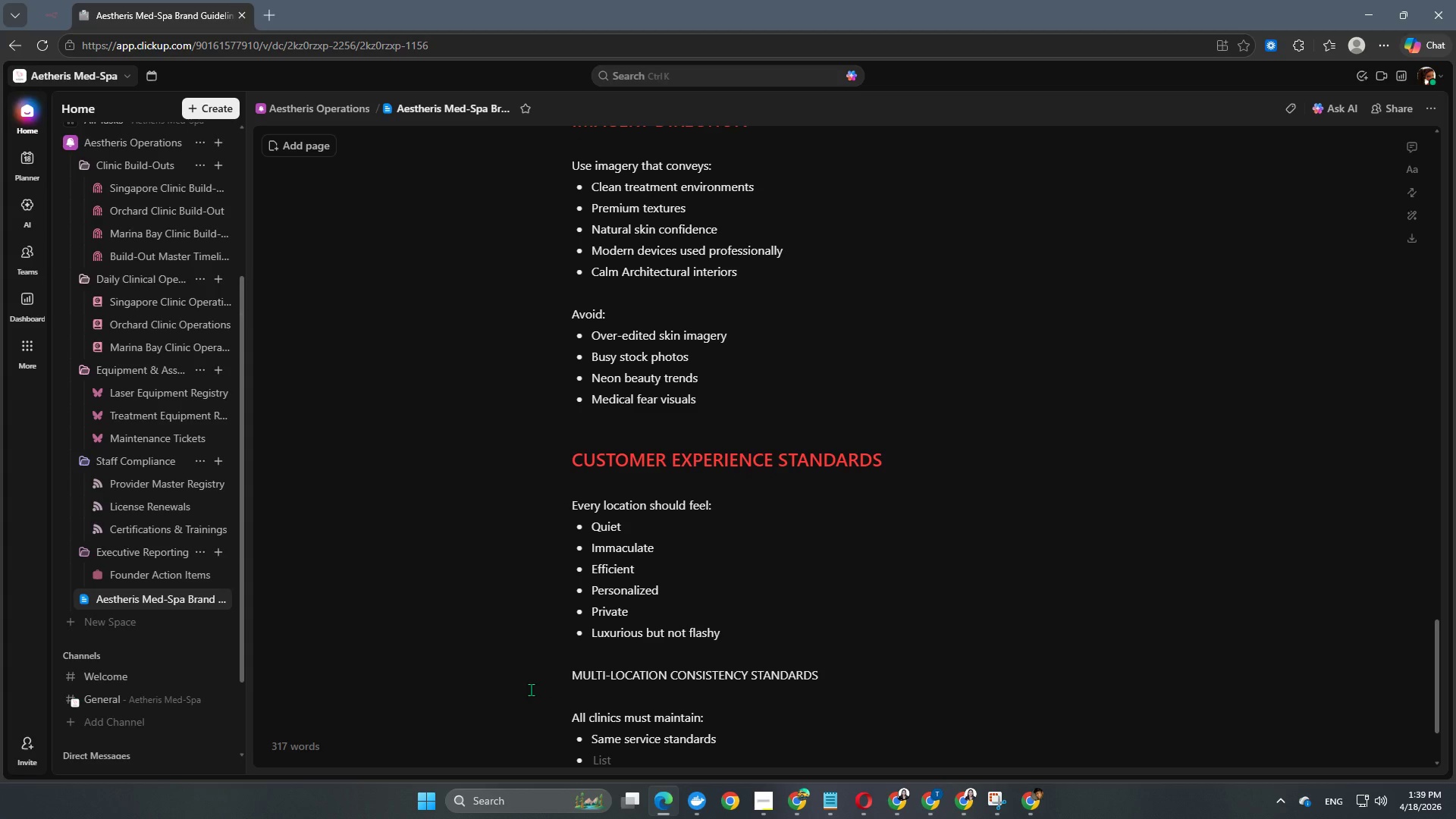 
type(Same compliance cadence)
 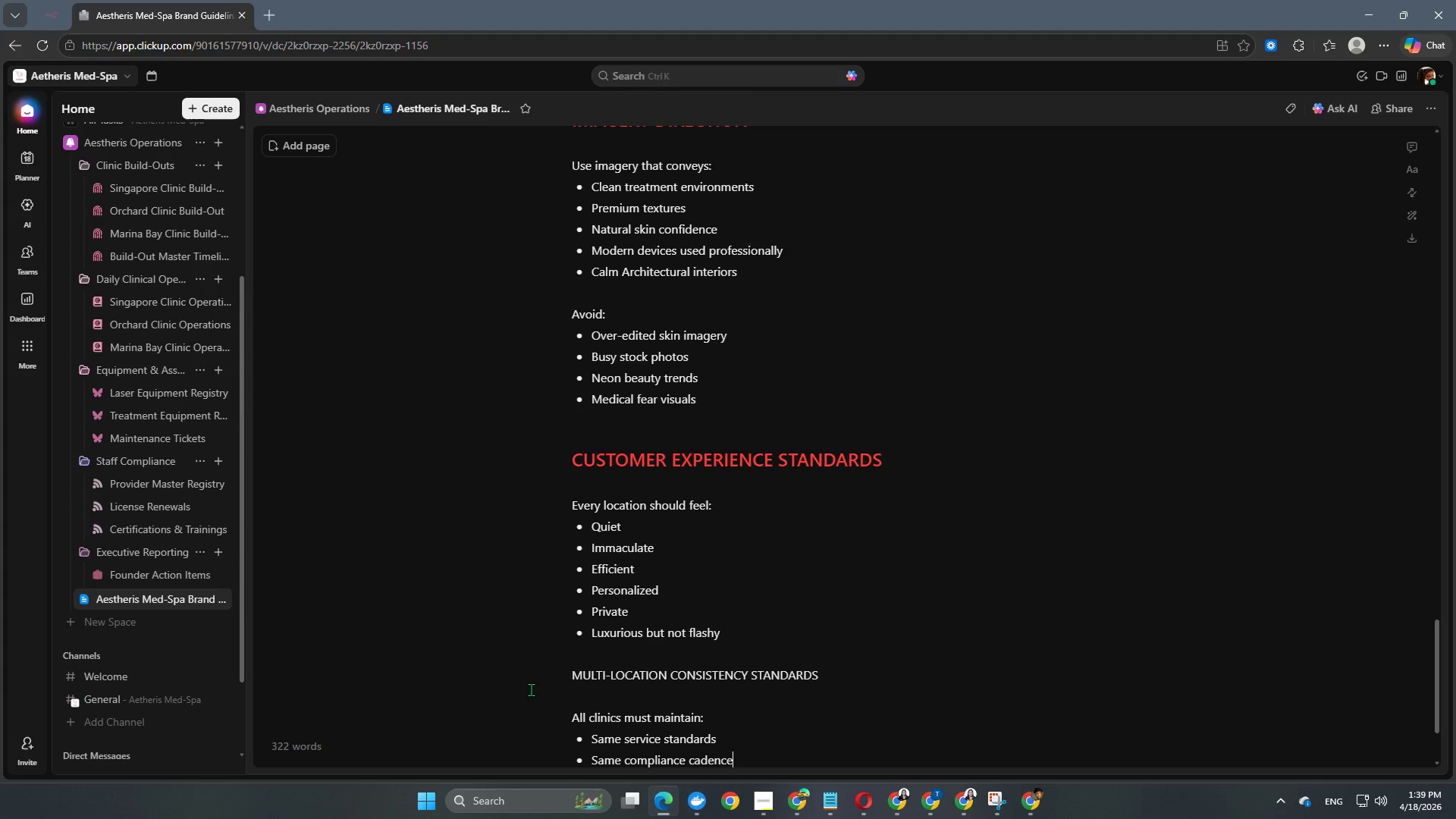 
key(Enter)
 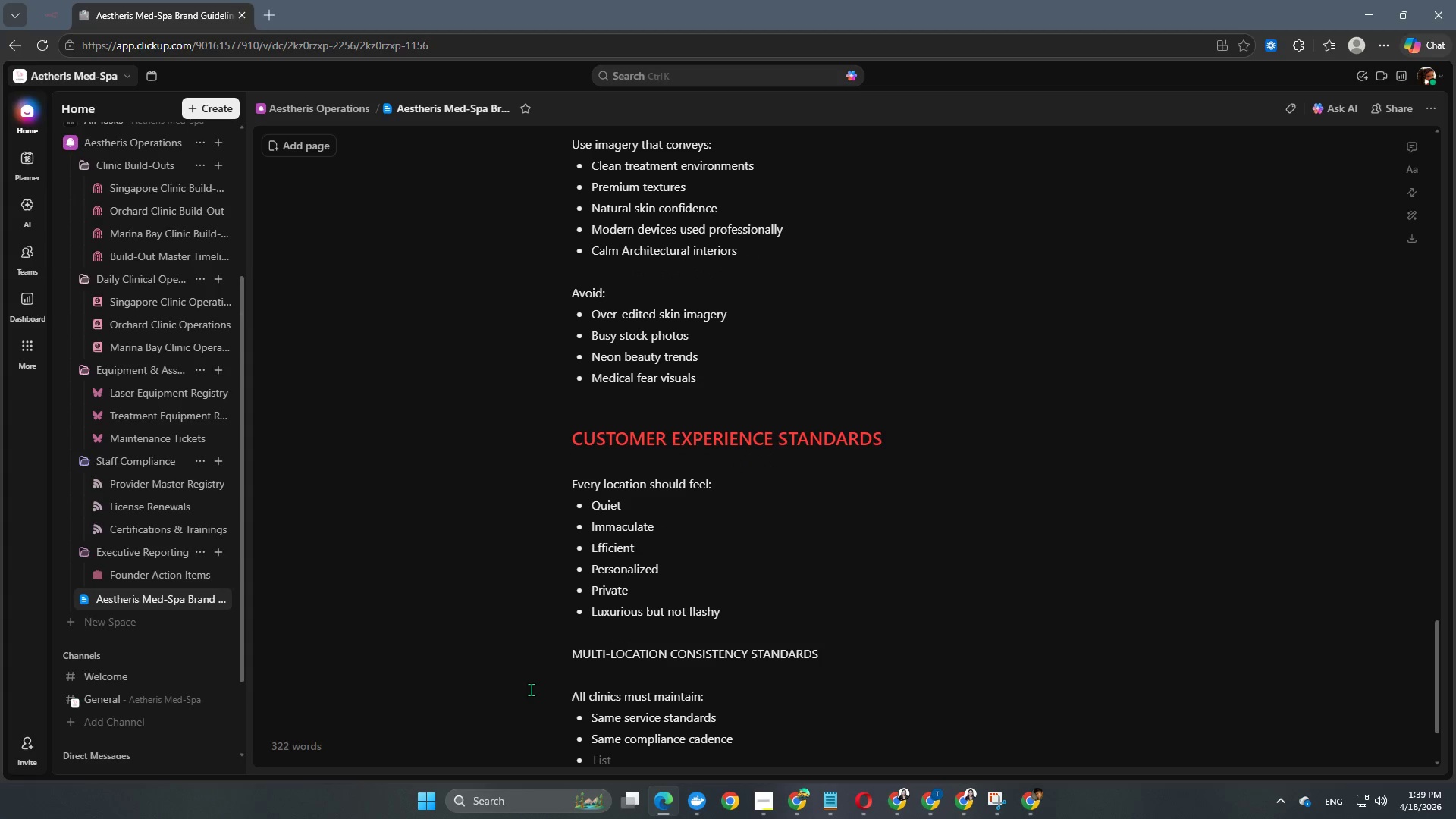 
type(Same eequi)
key(Backspace)
key(Backspace)
key(Backspace)
key(Backspace)
key(Backspace)
type(equipment governance)
 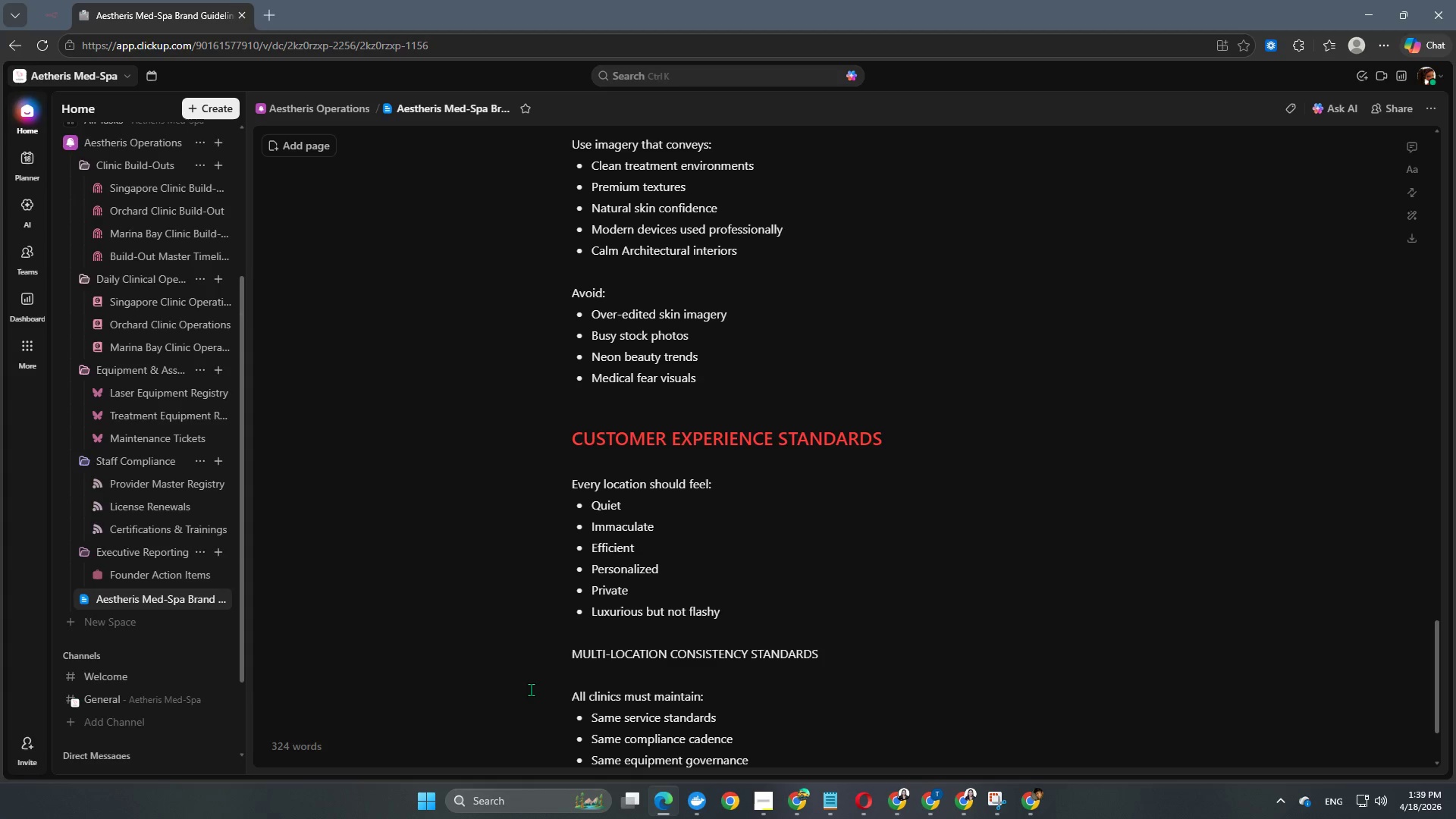 
key(Enter)
 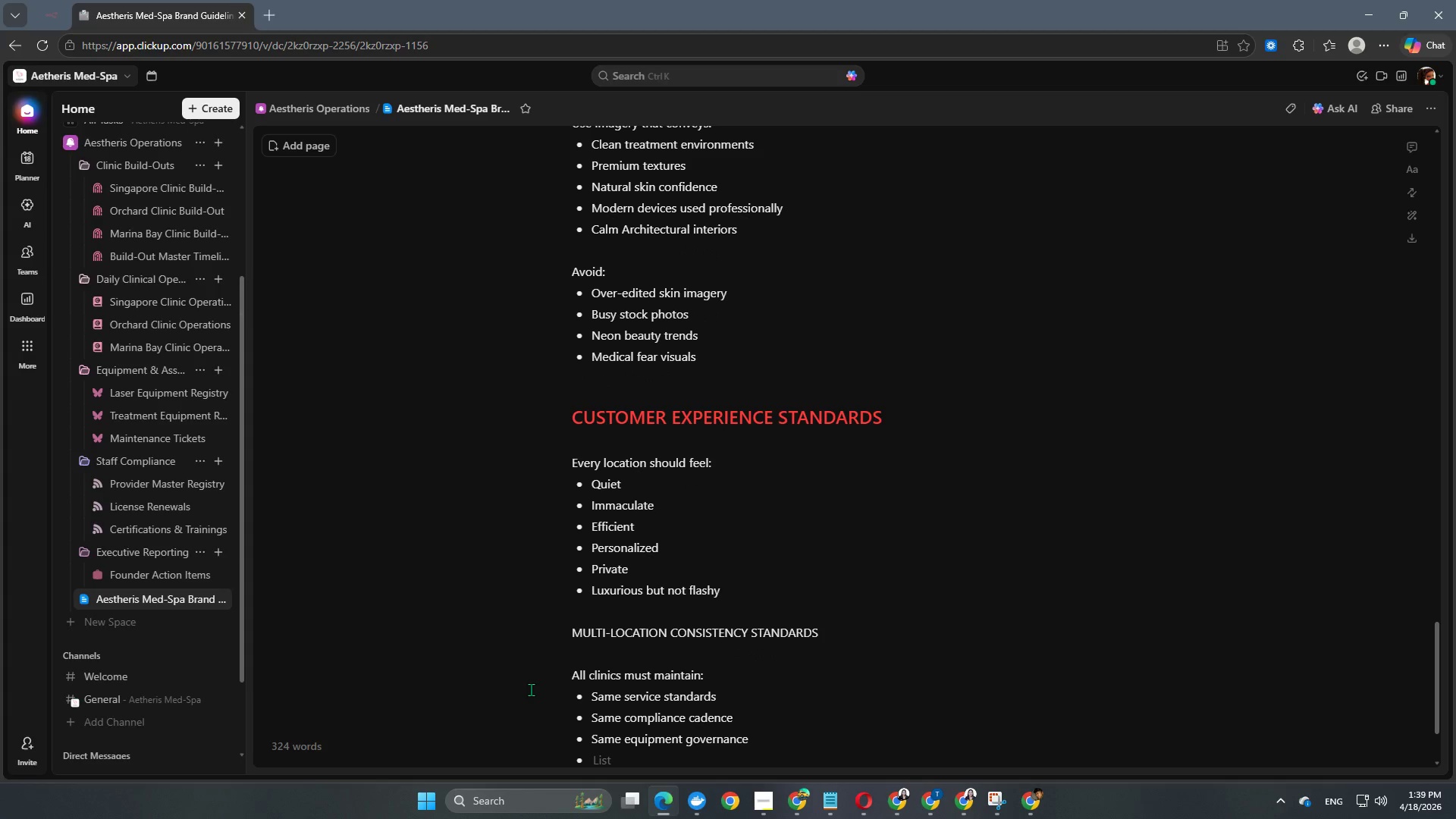 
type(Same reporting structure)
 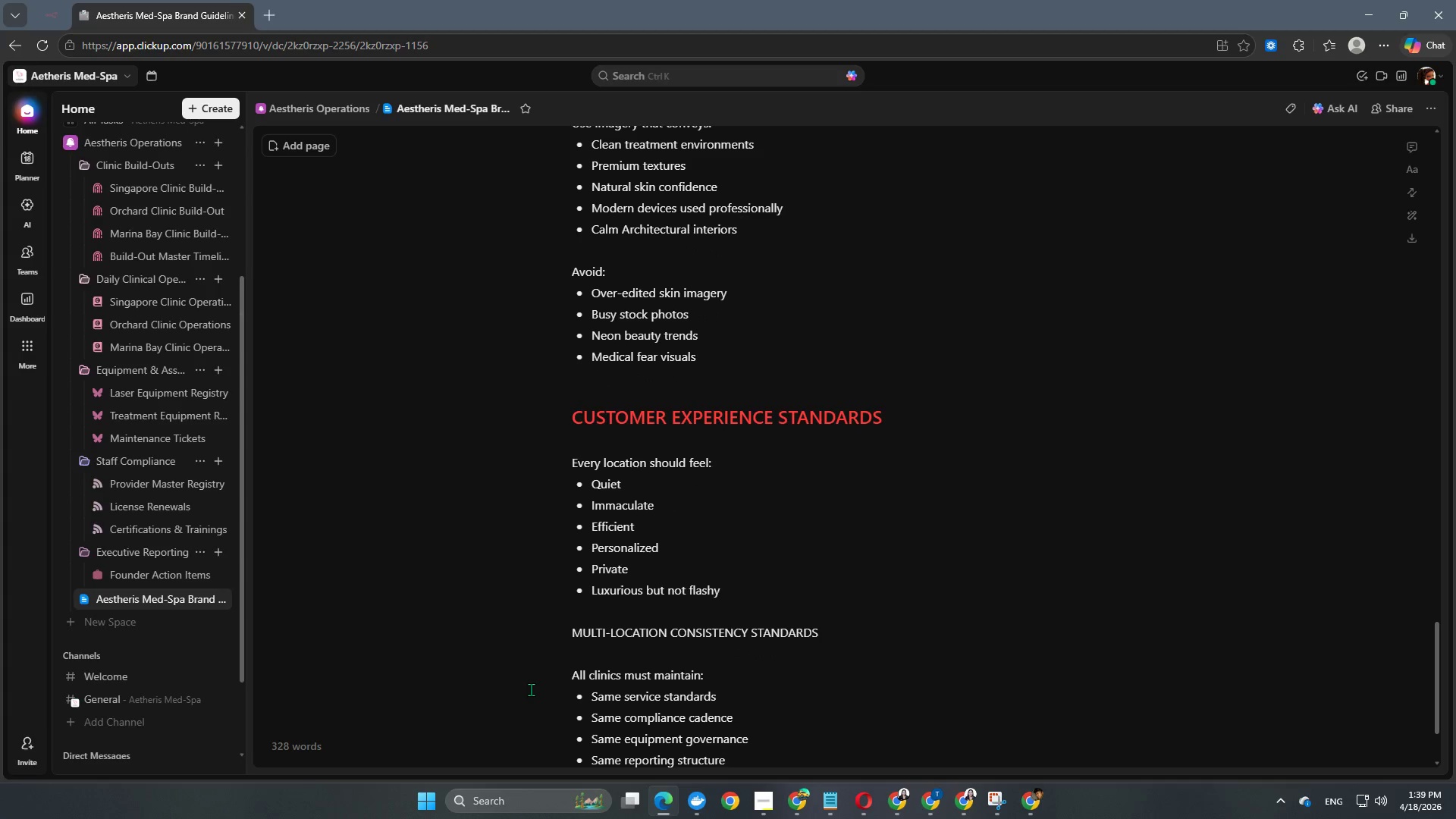 
key(Enter)
 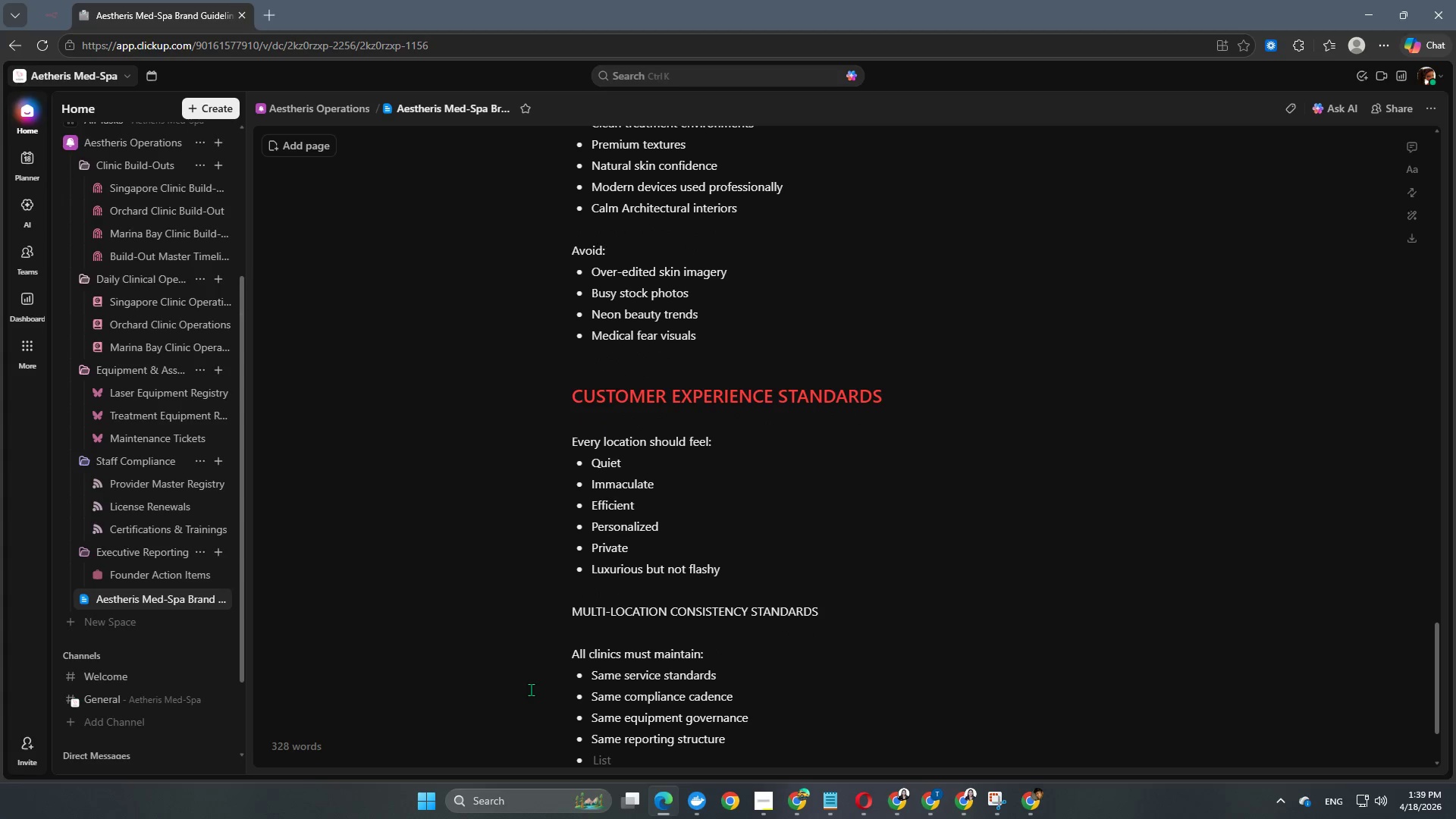 
type(Same premium visual standards)
 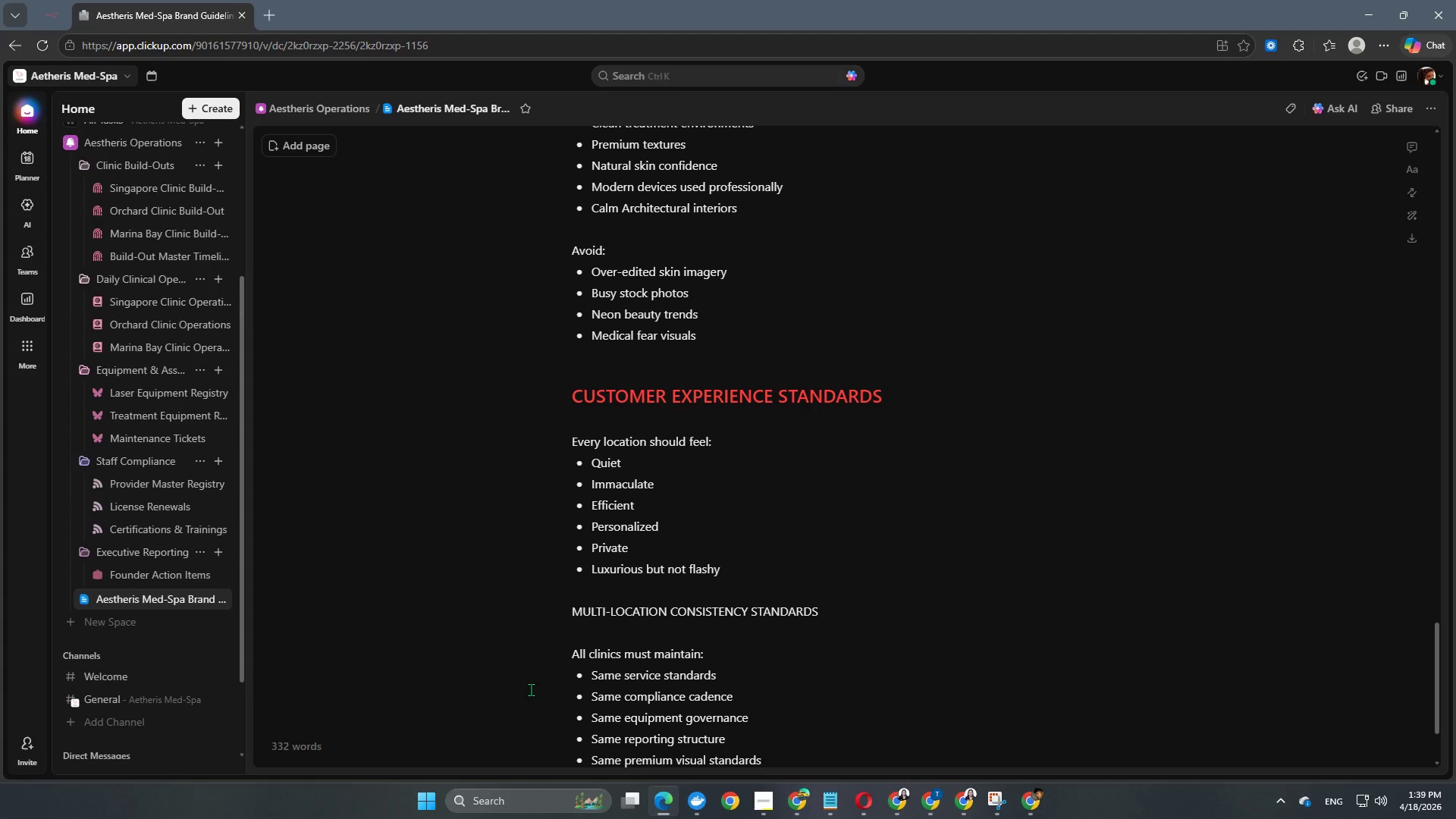 
key(Enter)
 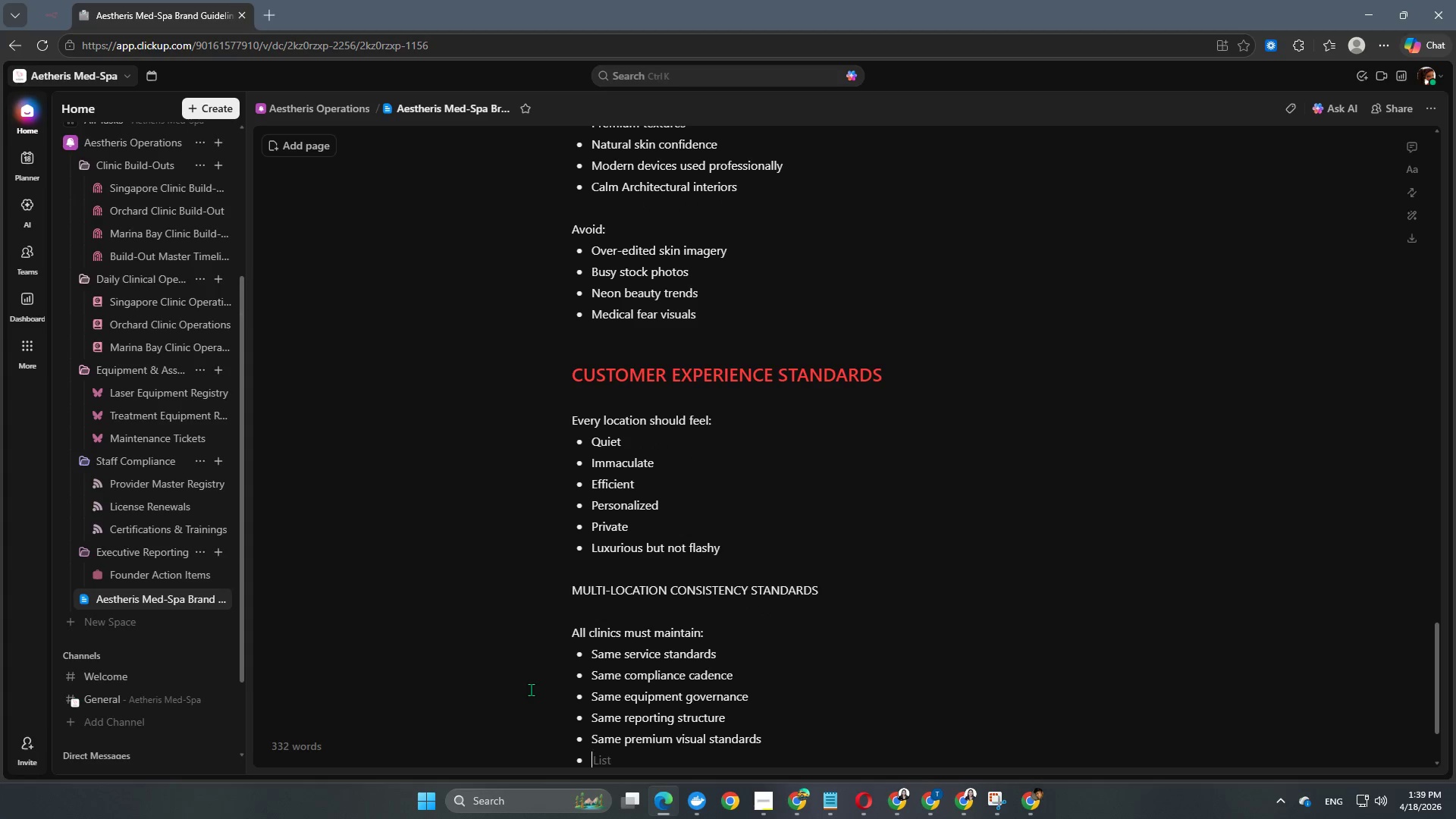 
key(Enter)
 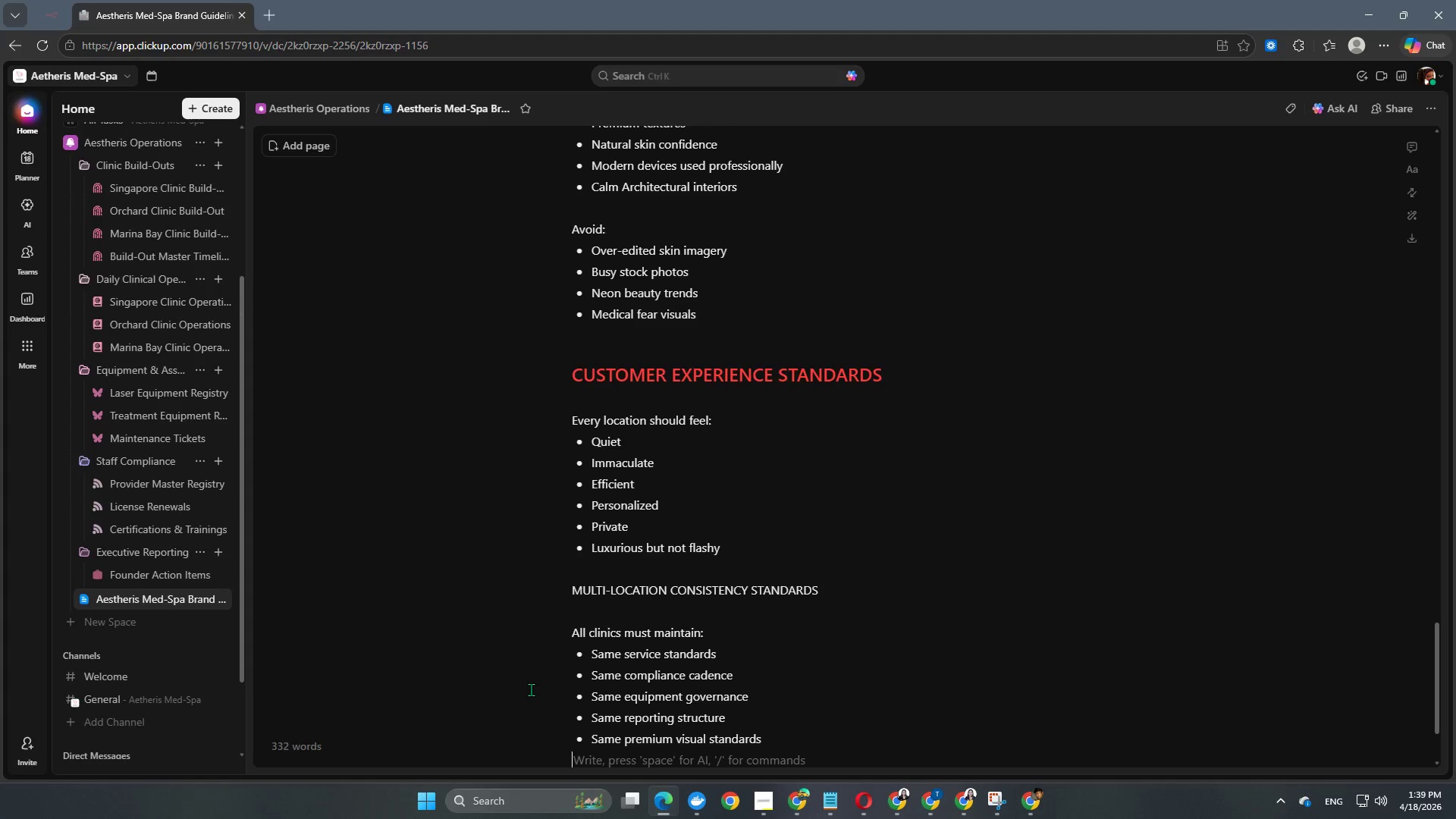 
key(Enter)
 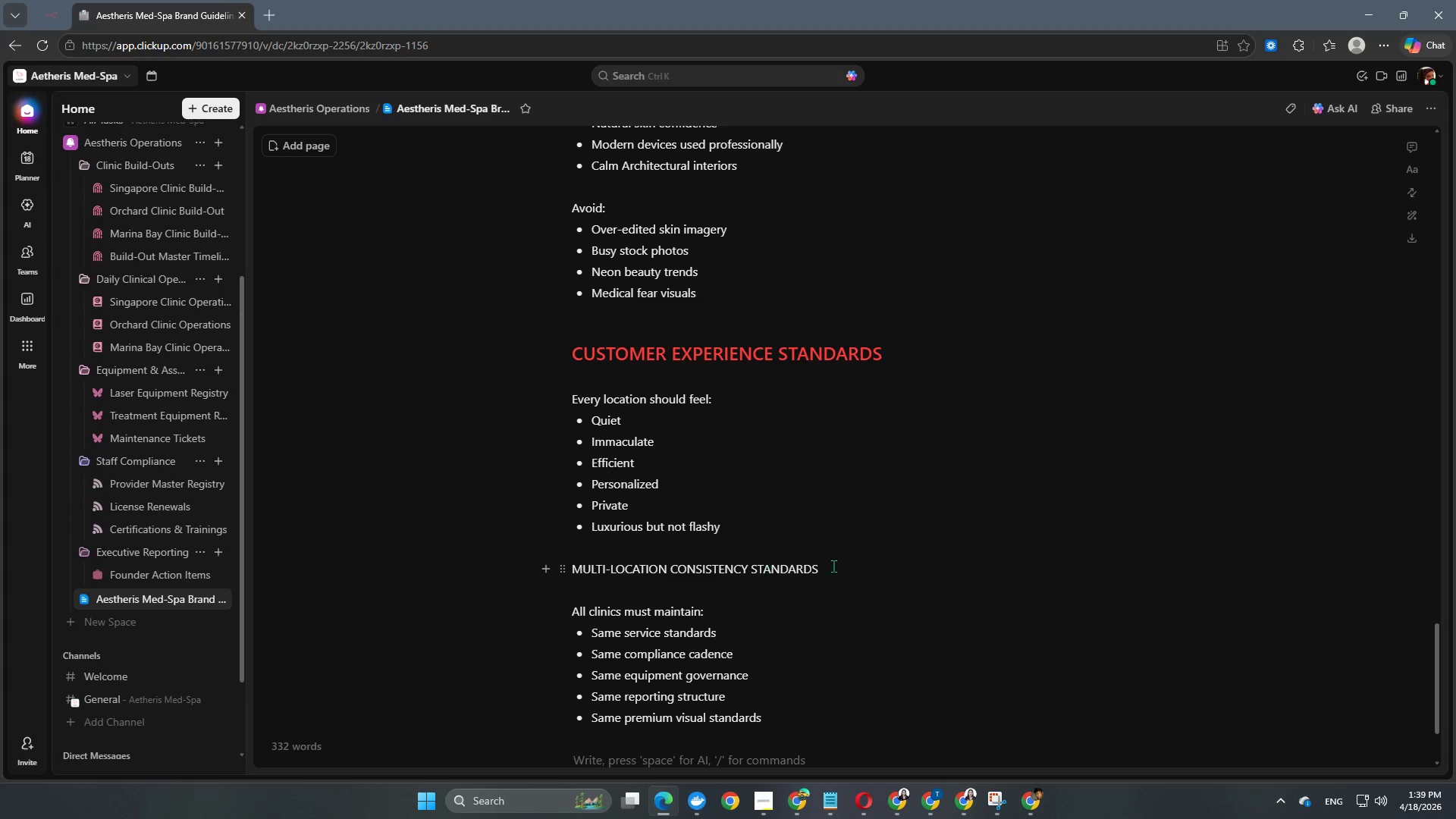 
left_click_drag(start_coordinate=[843, 576], to_coordinate=[522, 566])
 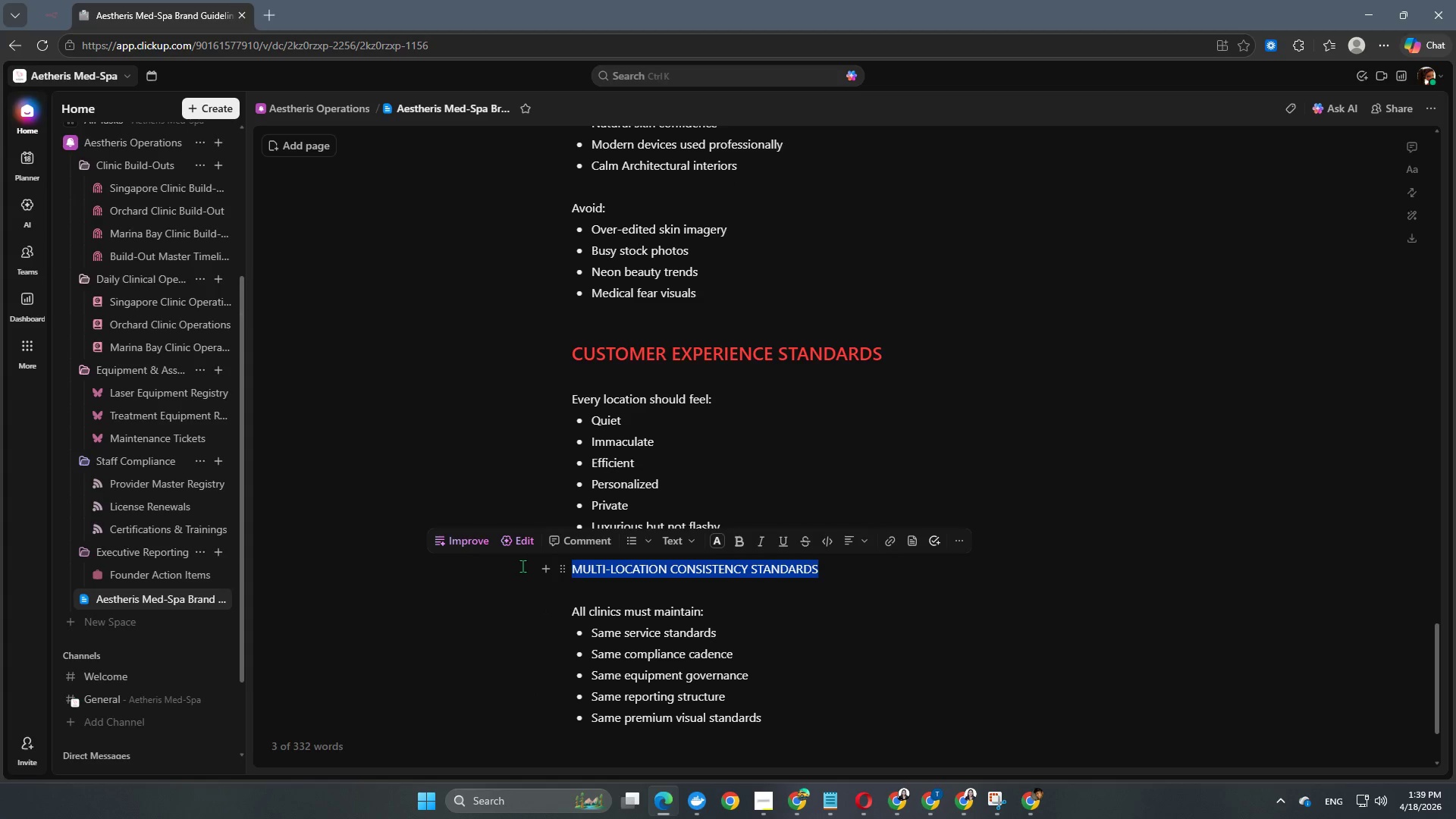 
key(Alt+Control+Numpad2)
 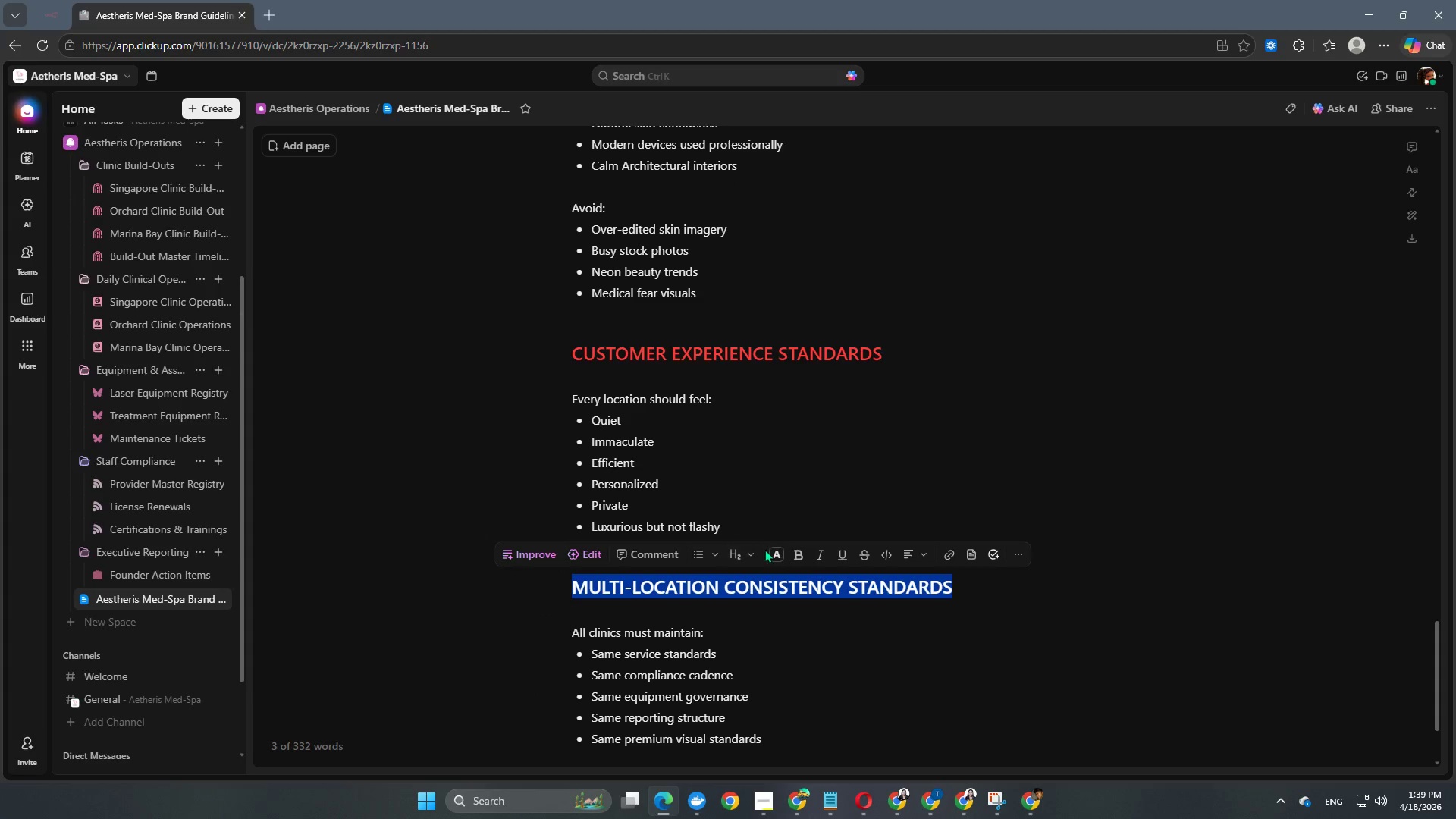 
left_click([780, 549])
 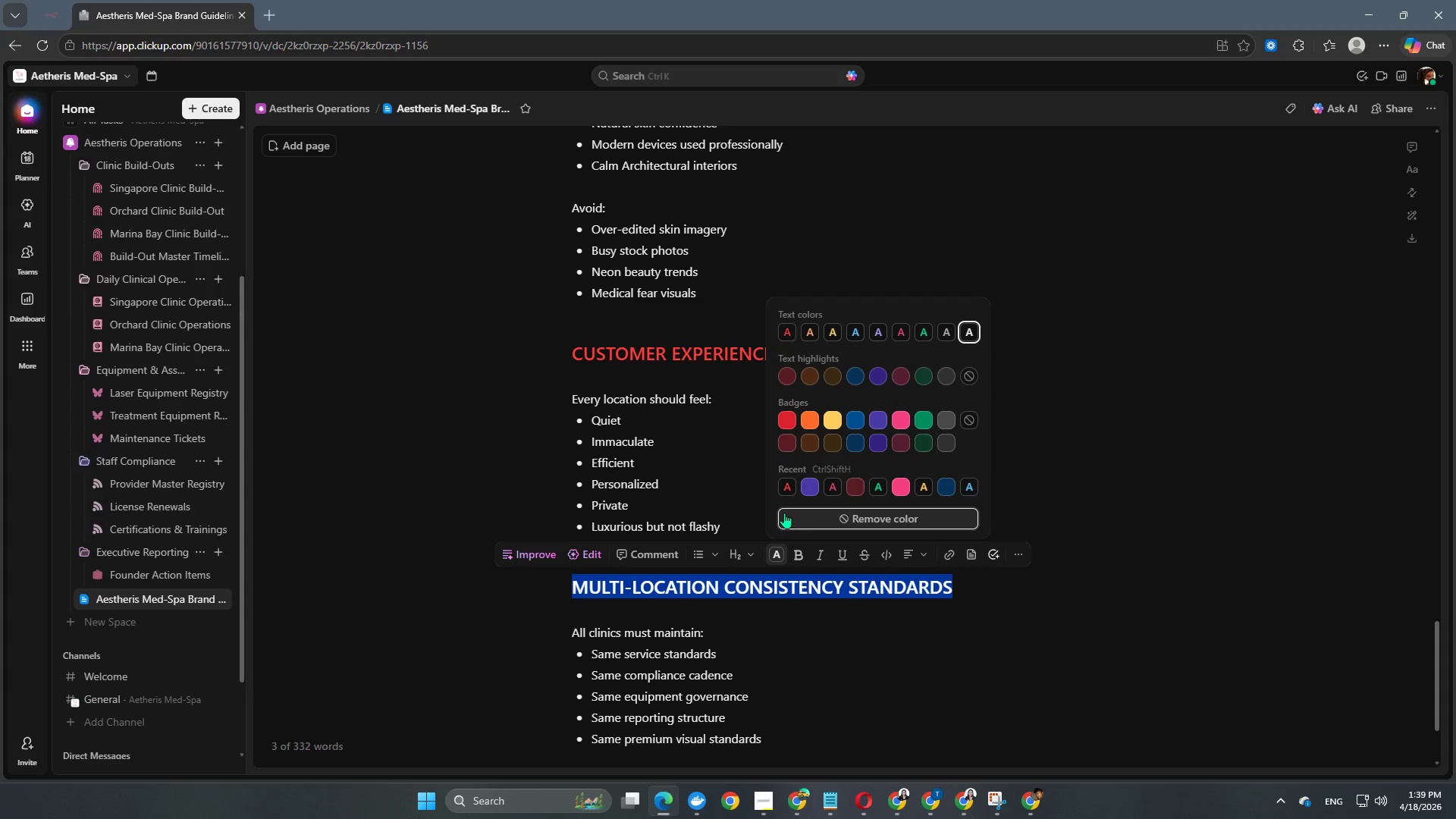 
left_click([786, 485])
 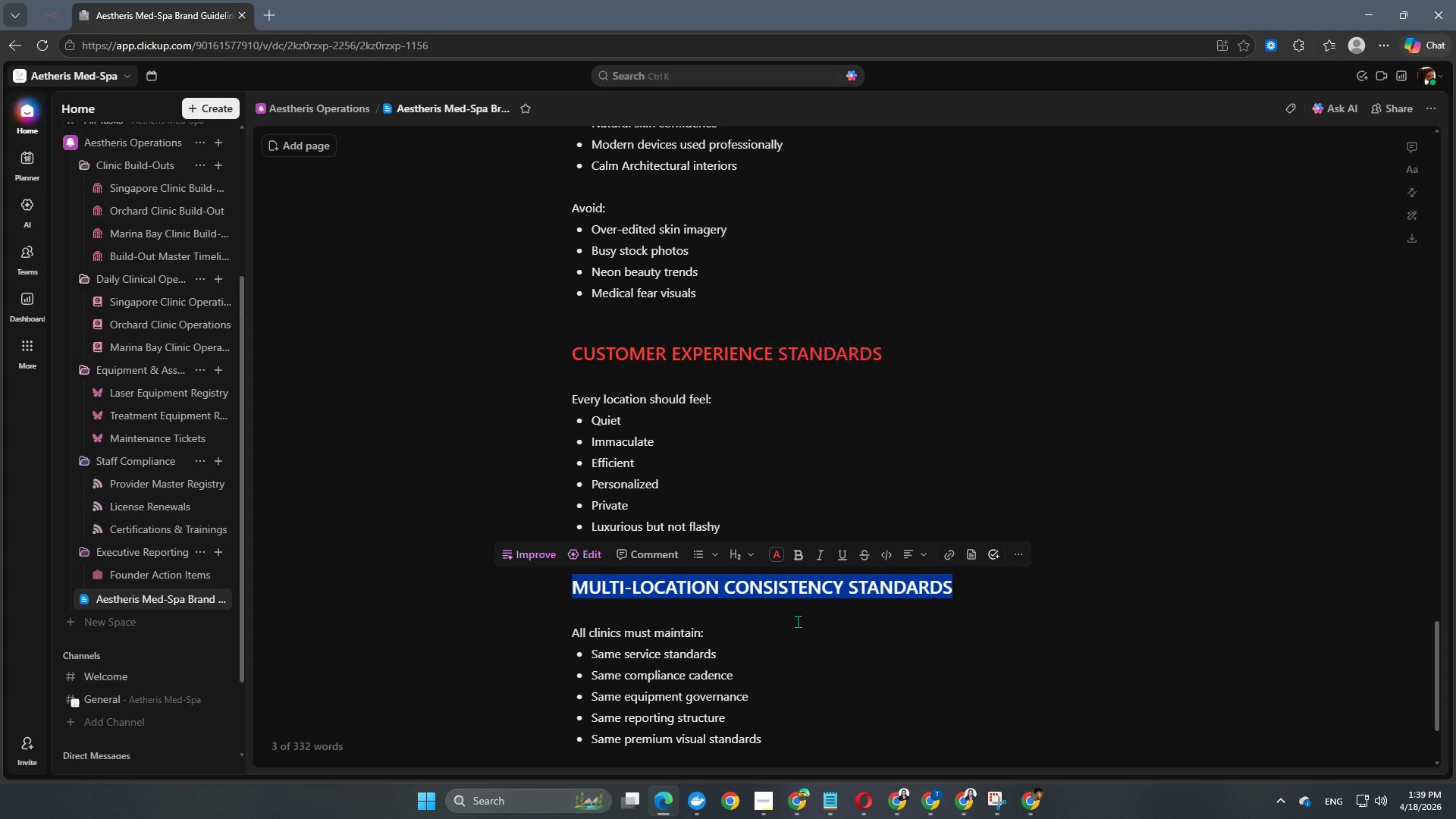 
left_click([799, 658])
 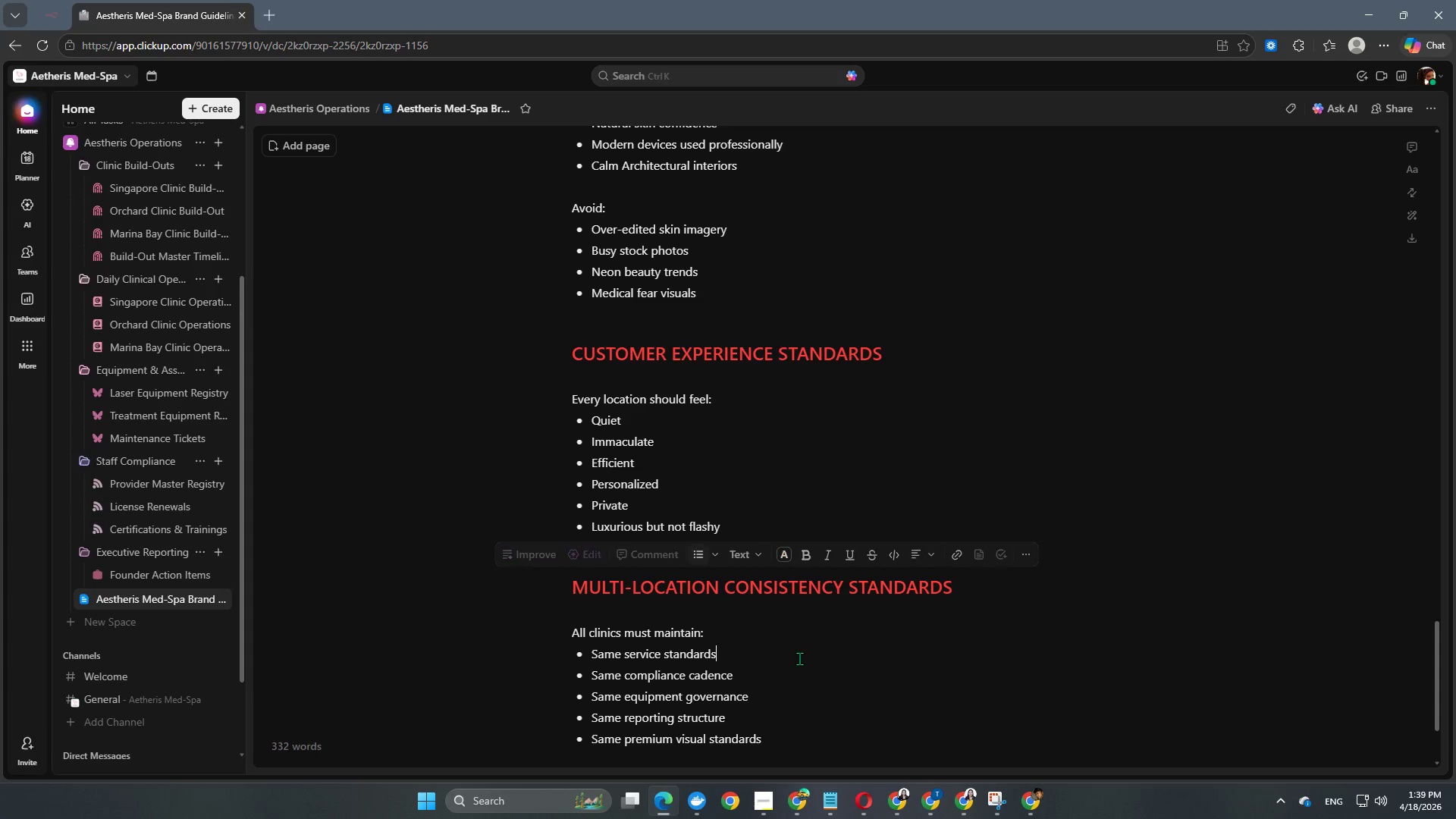 
left_click([736, 644])
 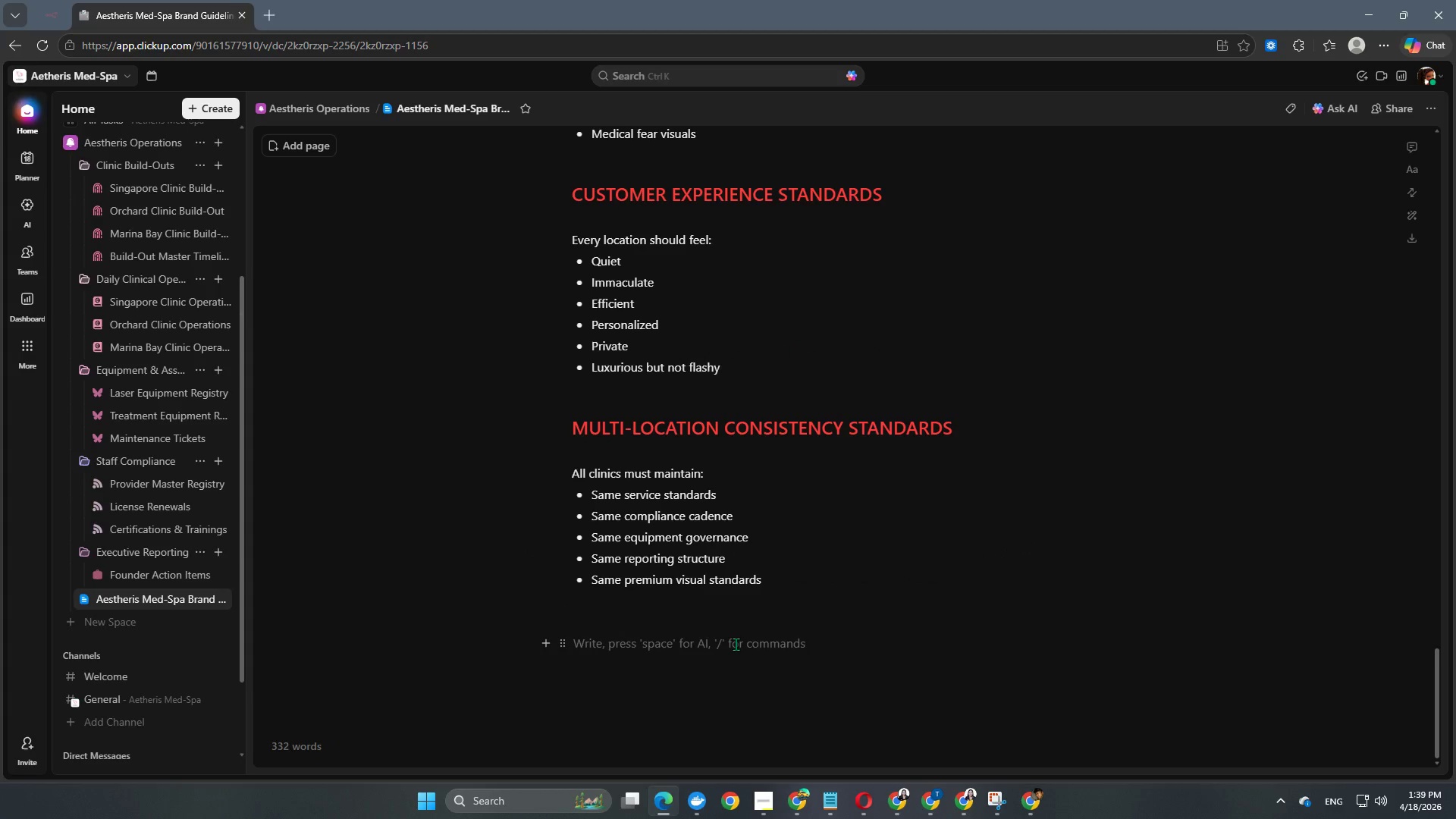 
scroll: coordinate [799, 658], scroll_direction: down, amount: 8.0
 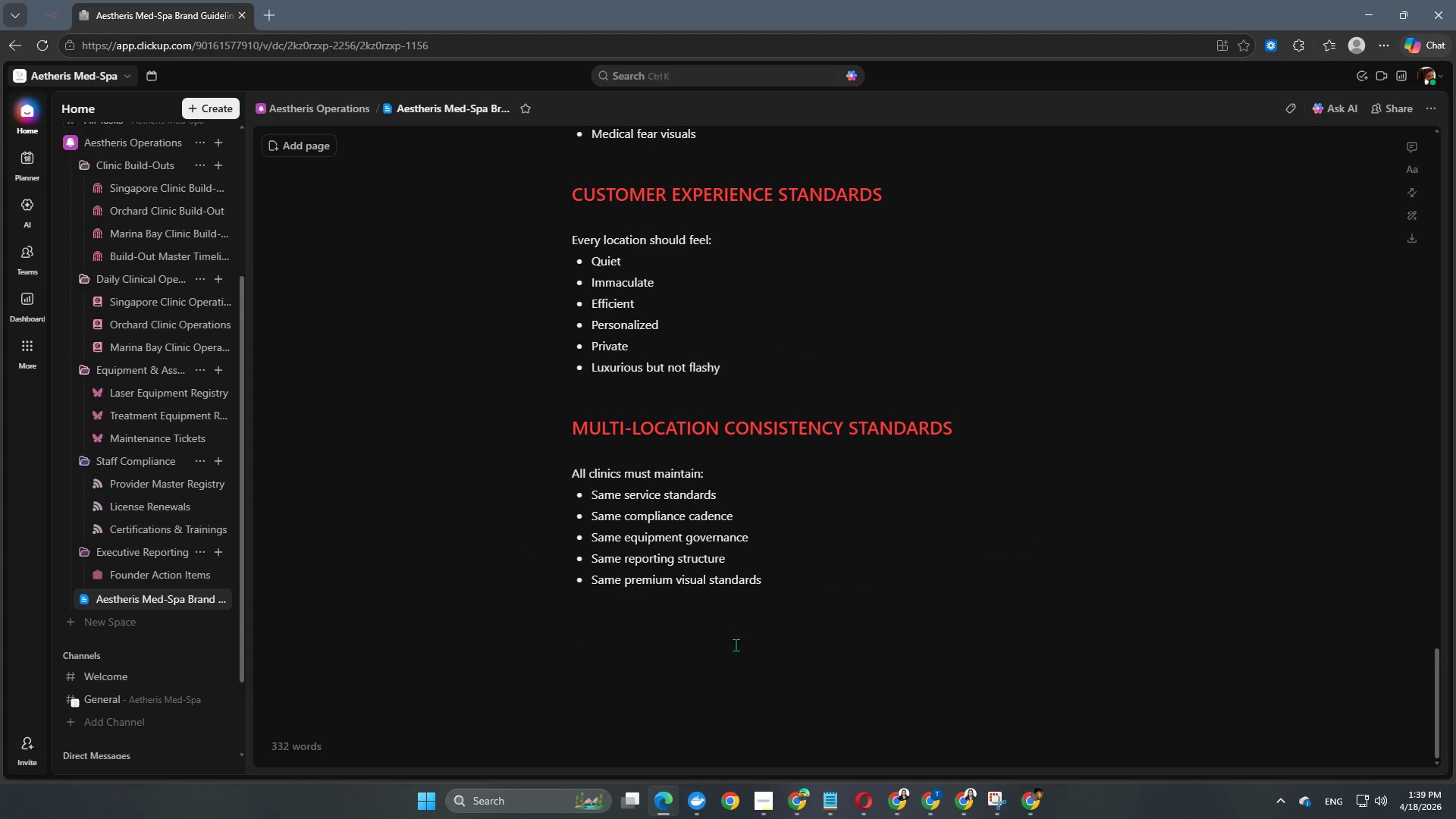 
key(Backspace)
type(FOUNDER DECISION PRO)
key(Backspace)
type(INCIPLES)
 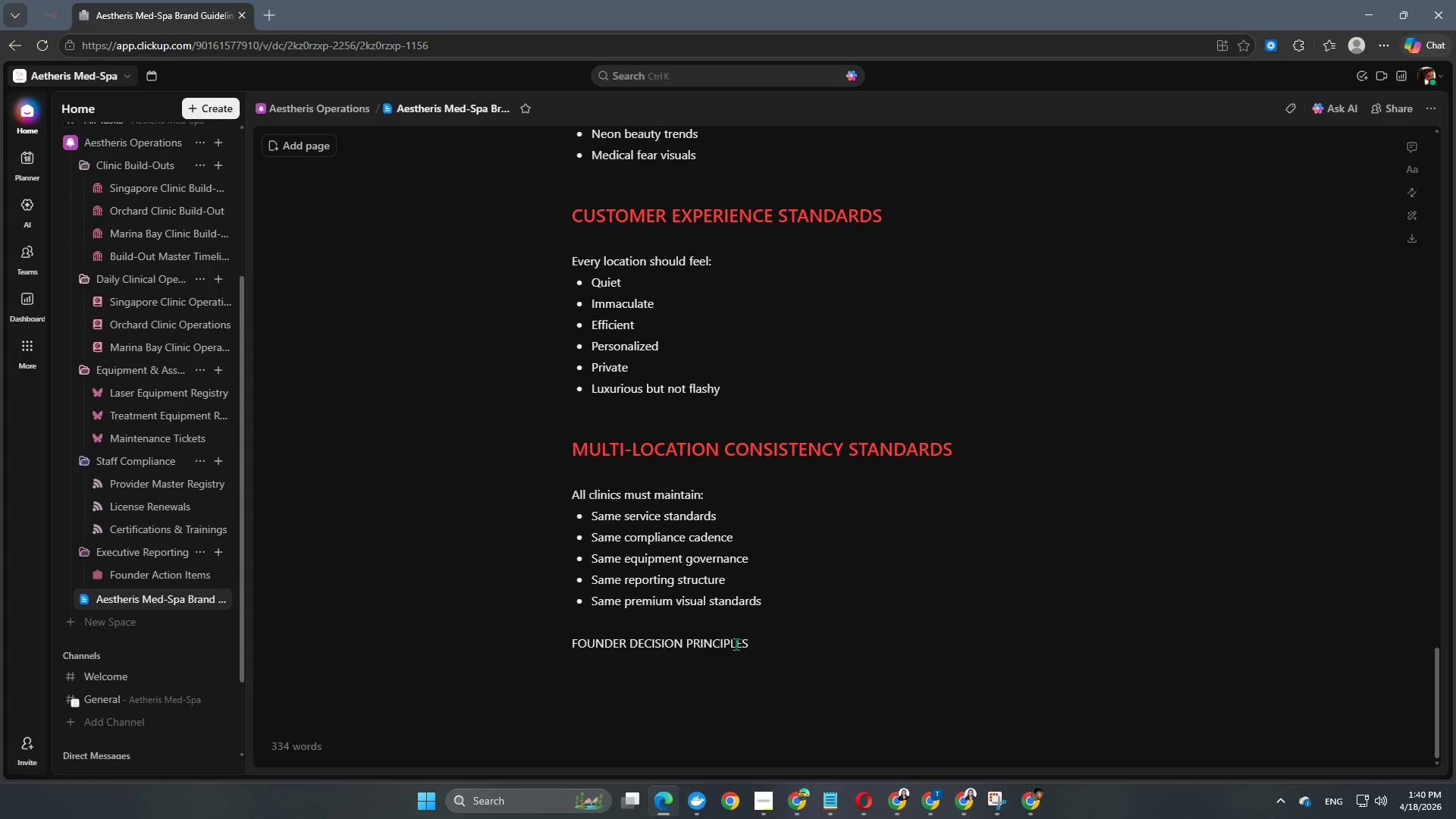 
key(Enter)
 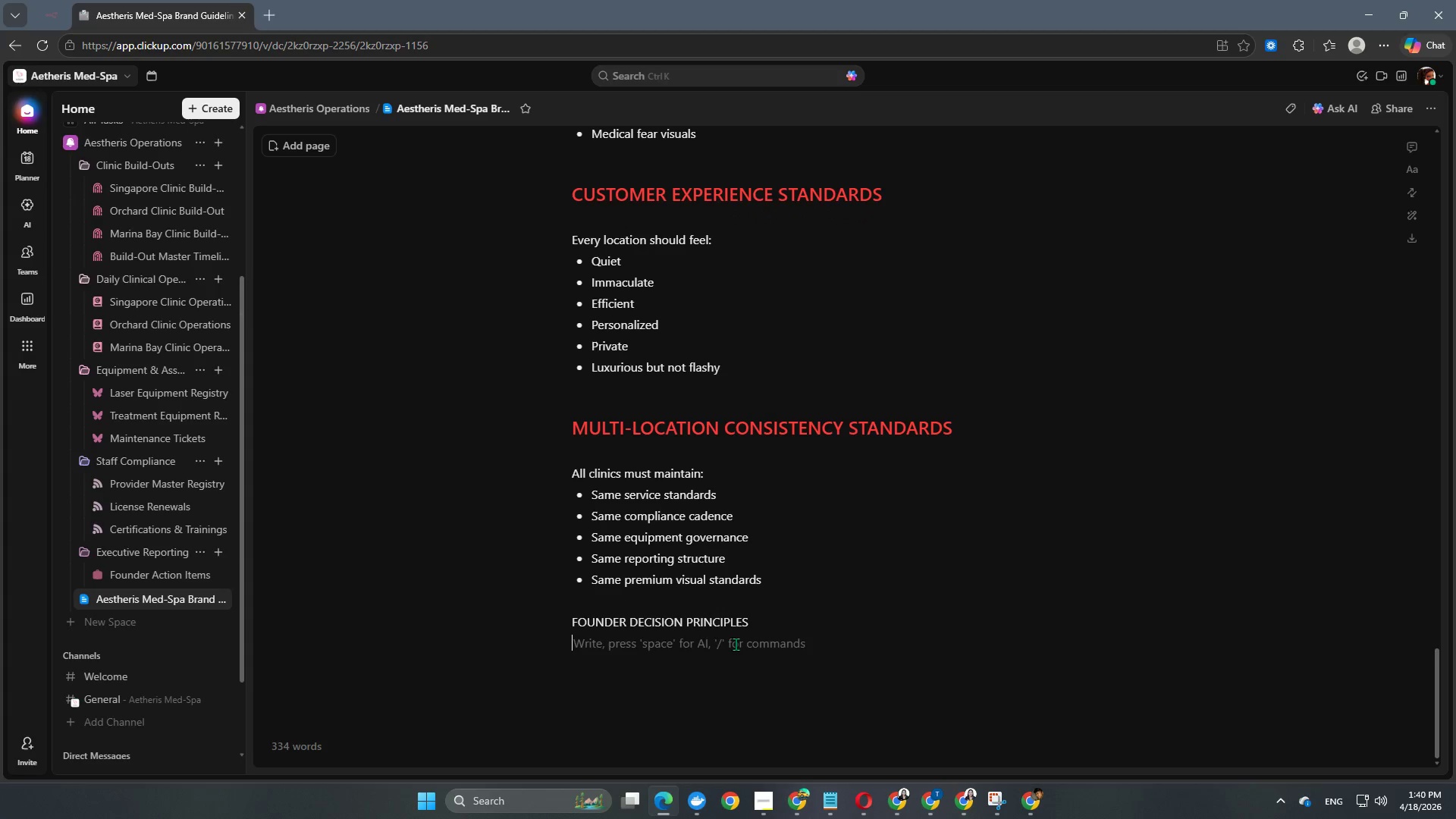 
key(Enter)
 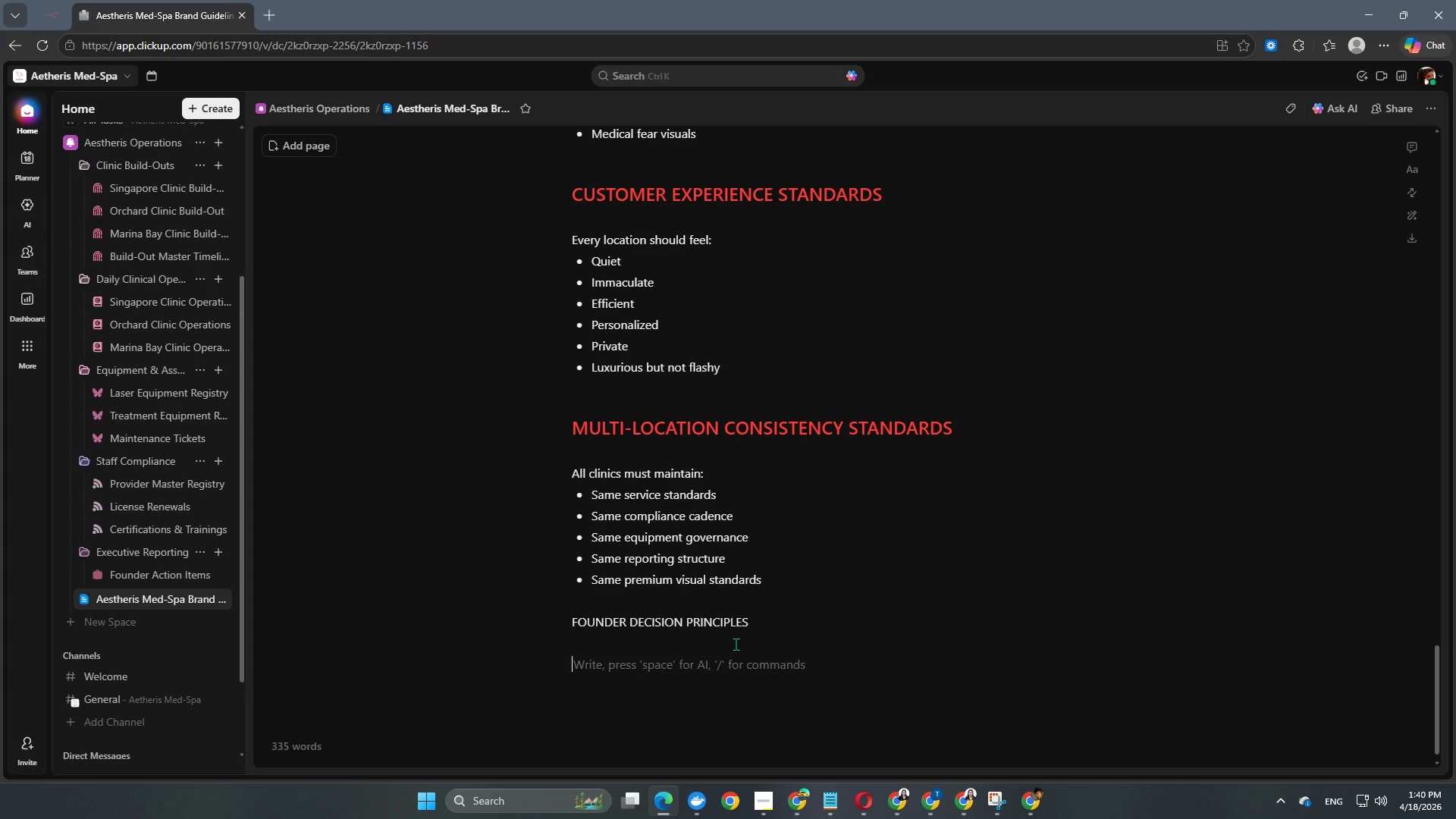 
type(When choosing tools, processes, or design: )
 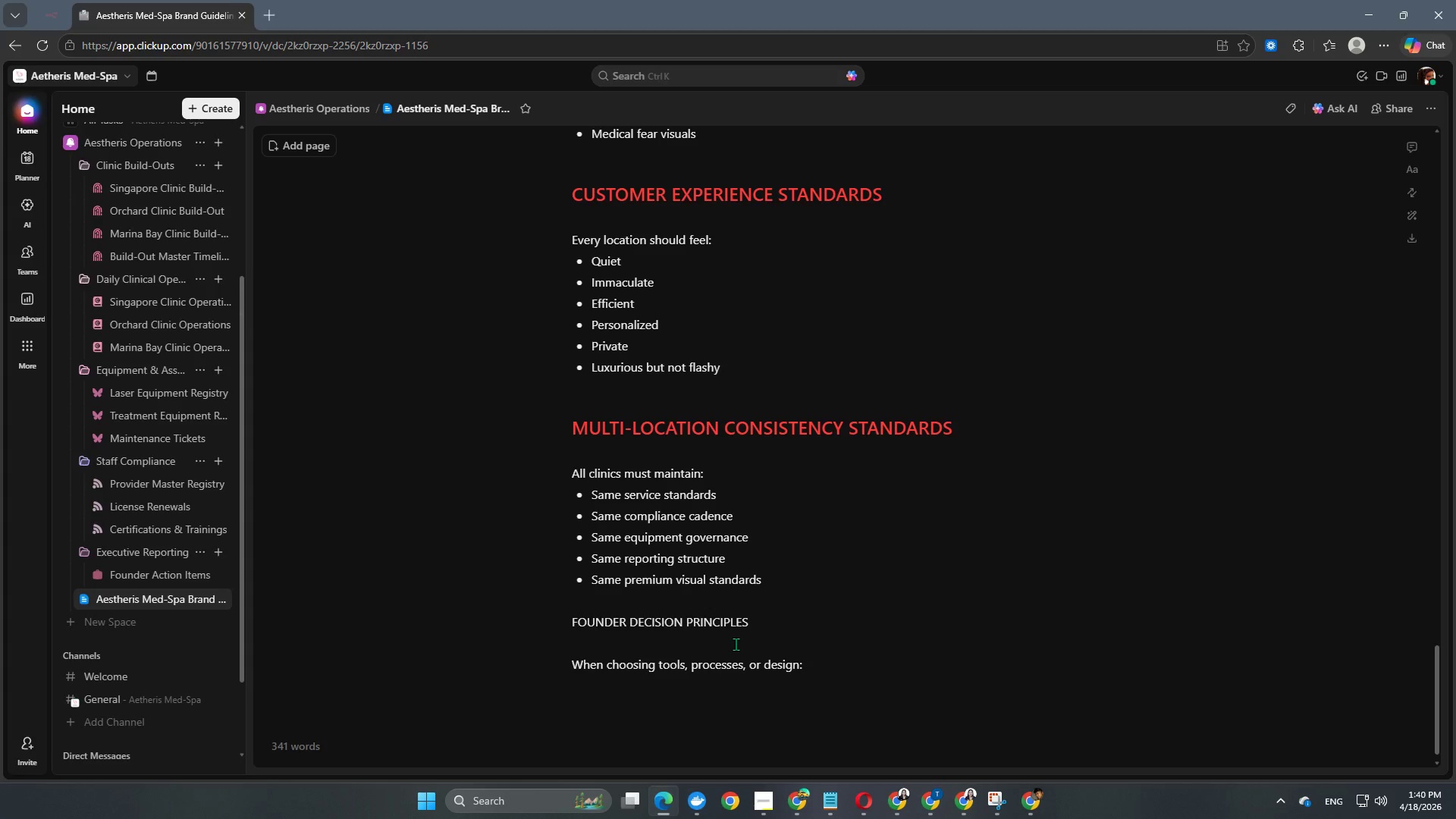 
key(Enter)
 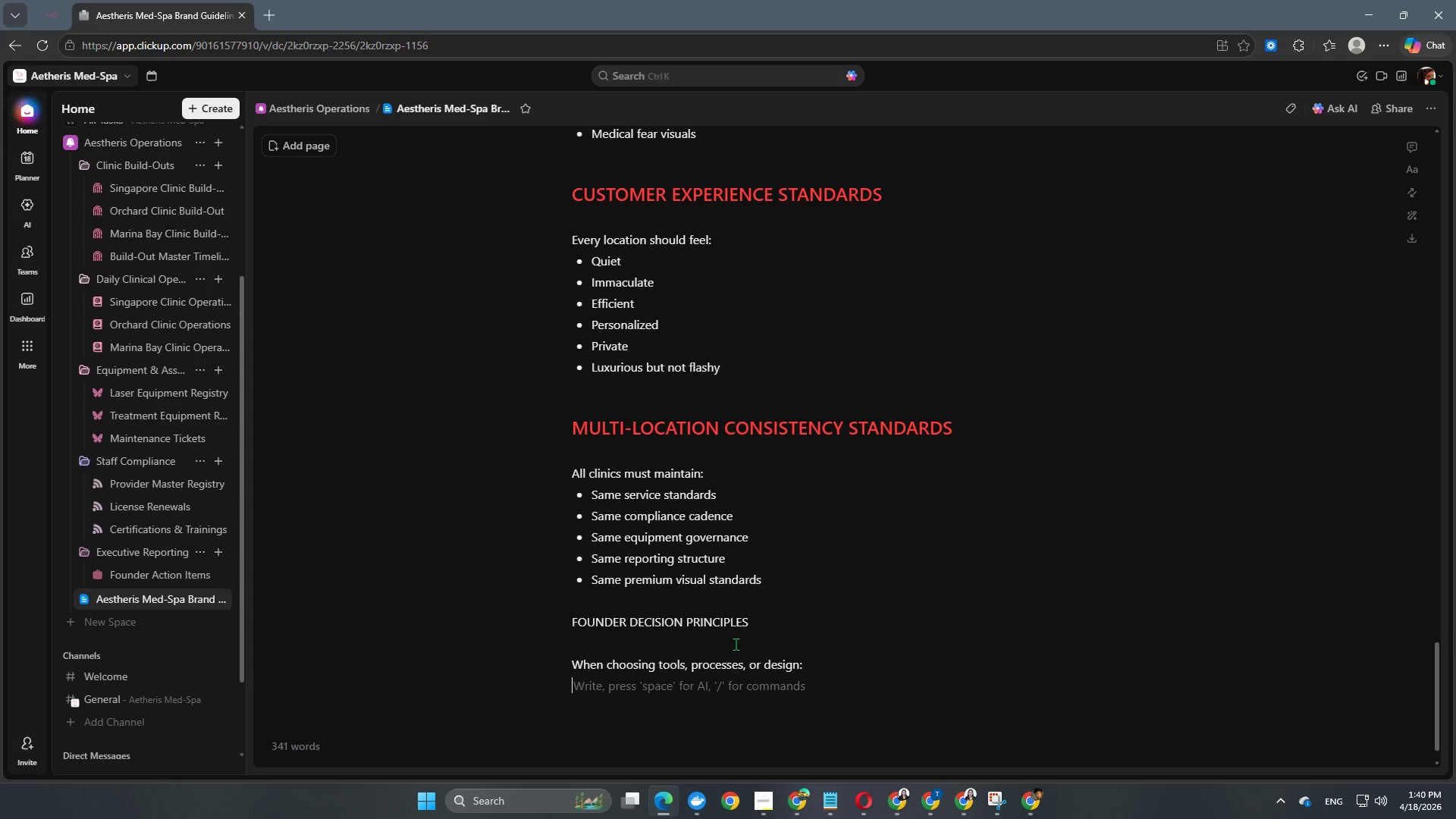 
key(Numpad1)
 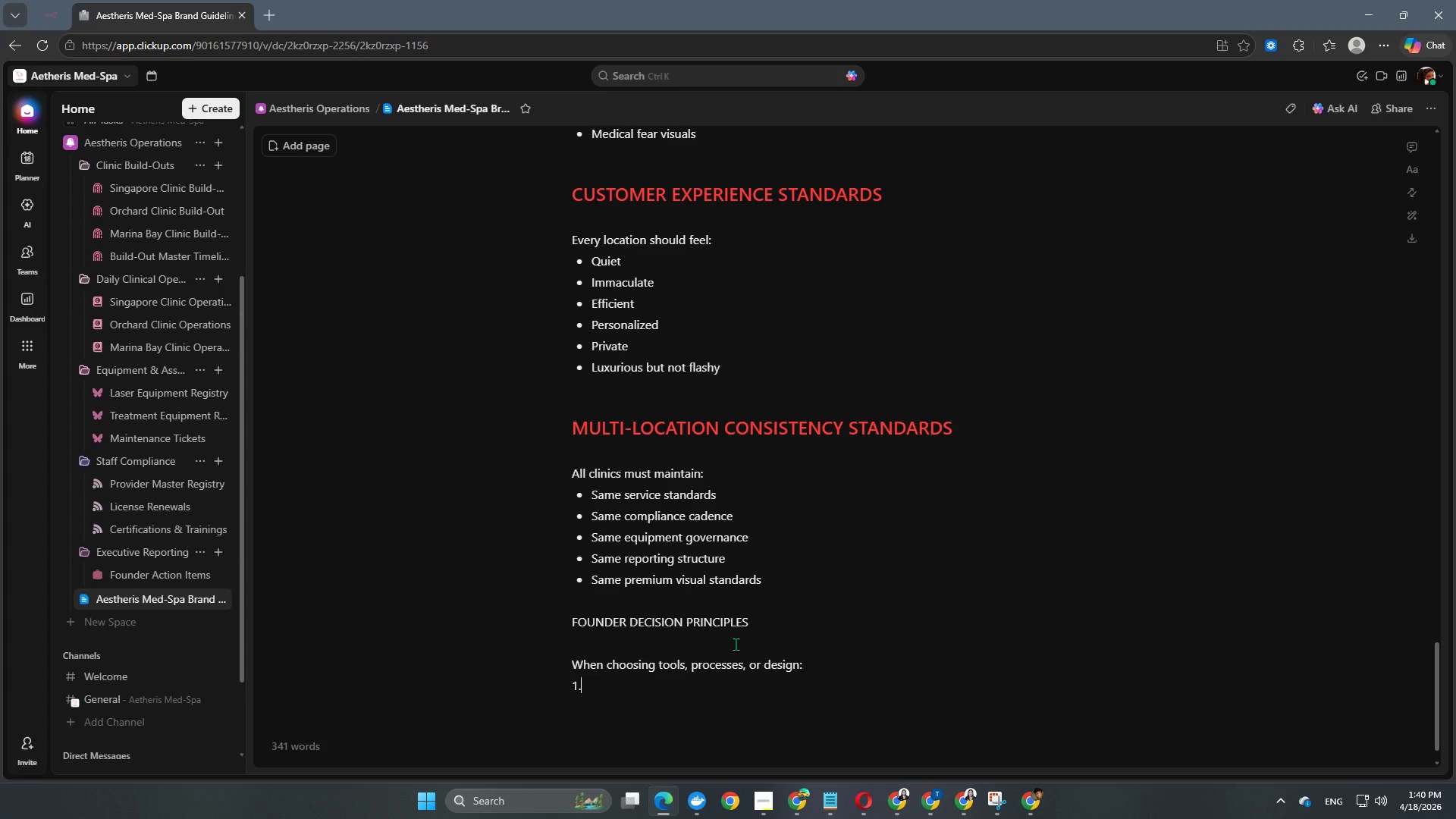 
key(NumpadDecimal)
 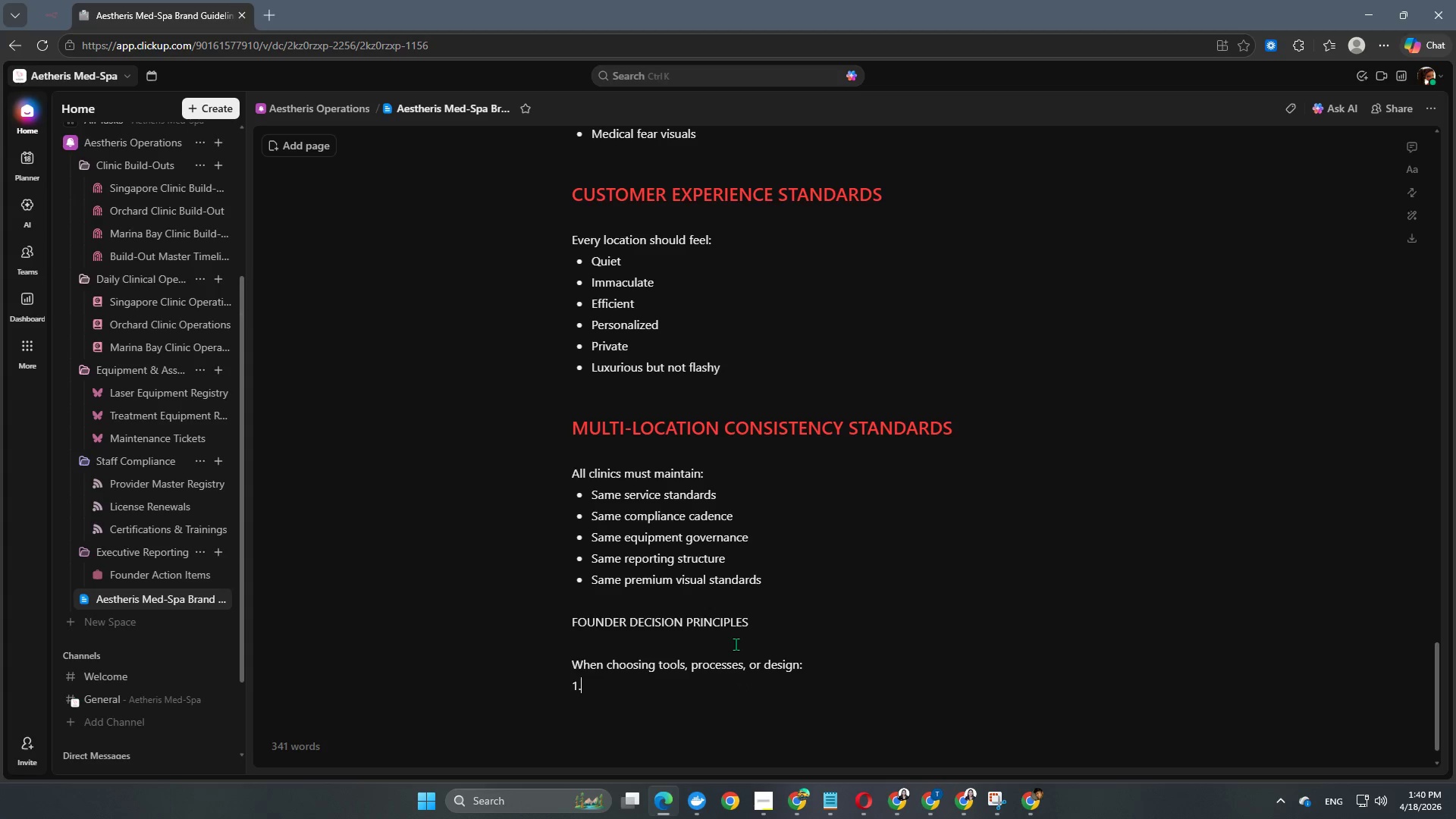 
key(Space)
 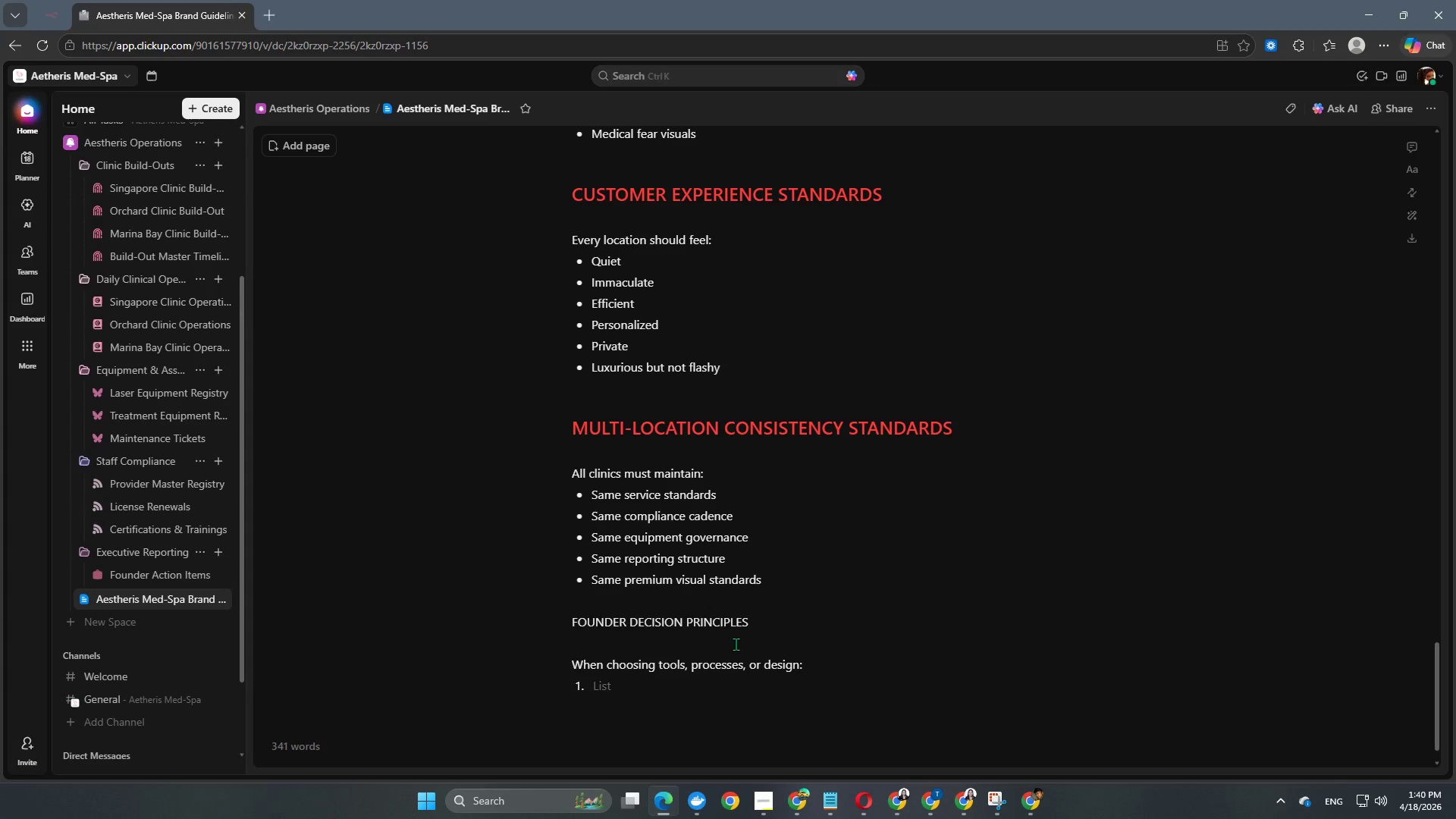 
scroll: coordinate [736, 644], scroll_direction: down, amount: 2.0
 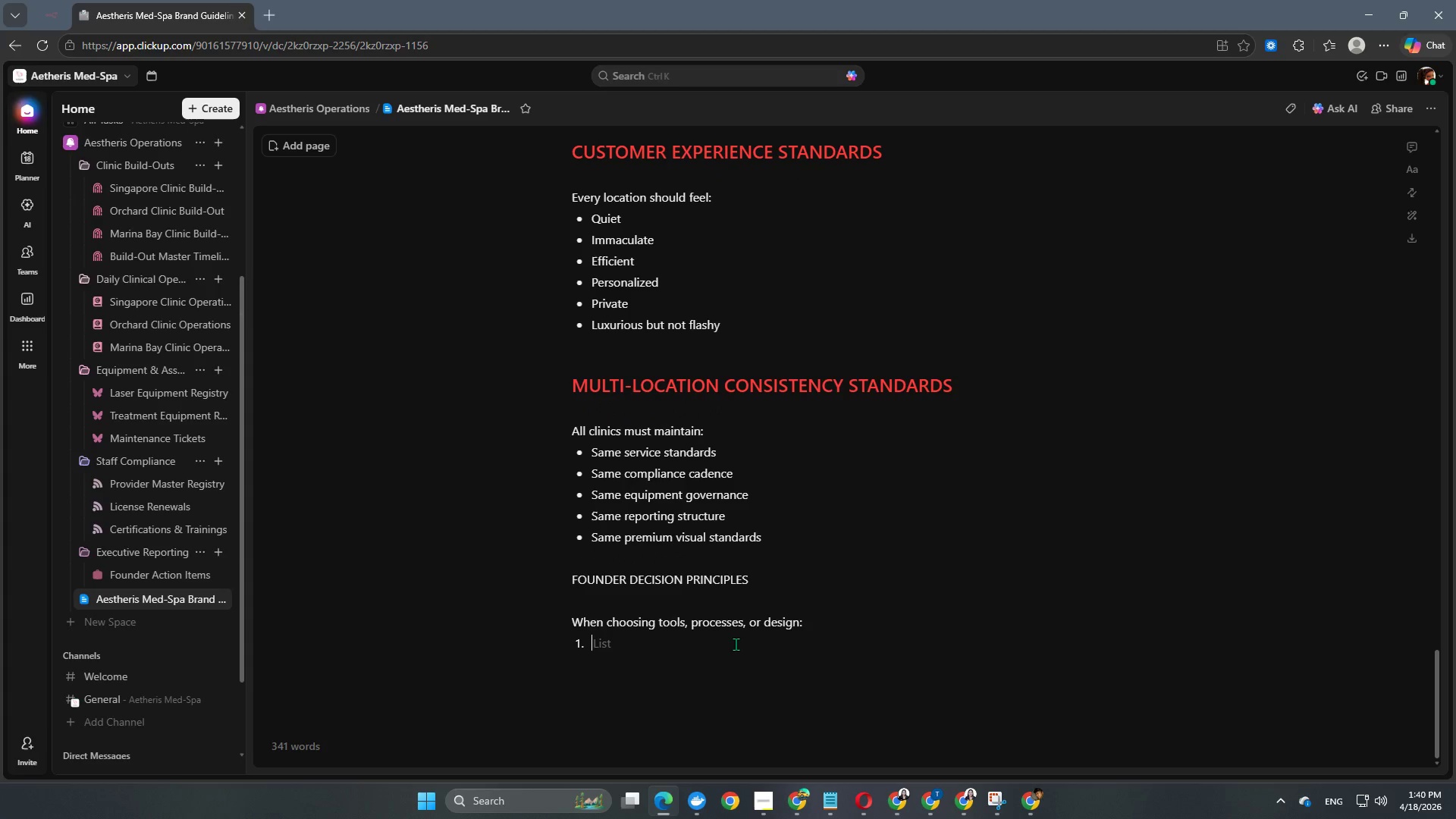 
type(Does it increase trust? )
 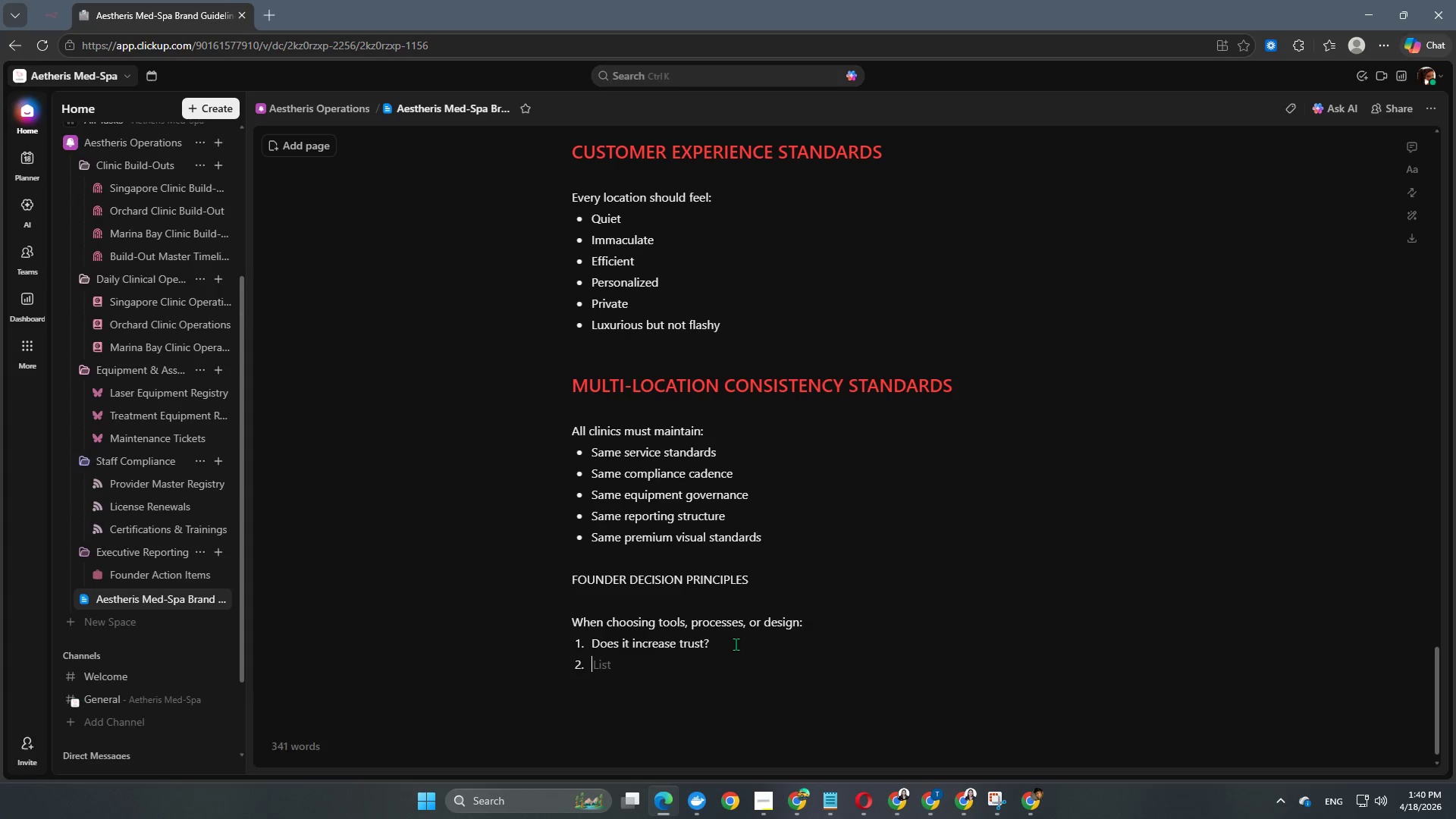 
 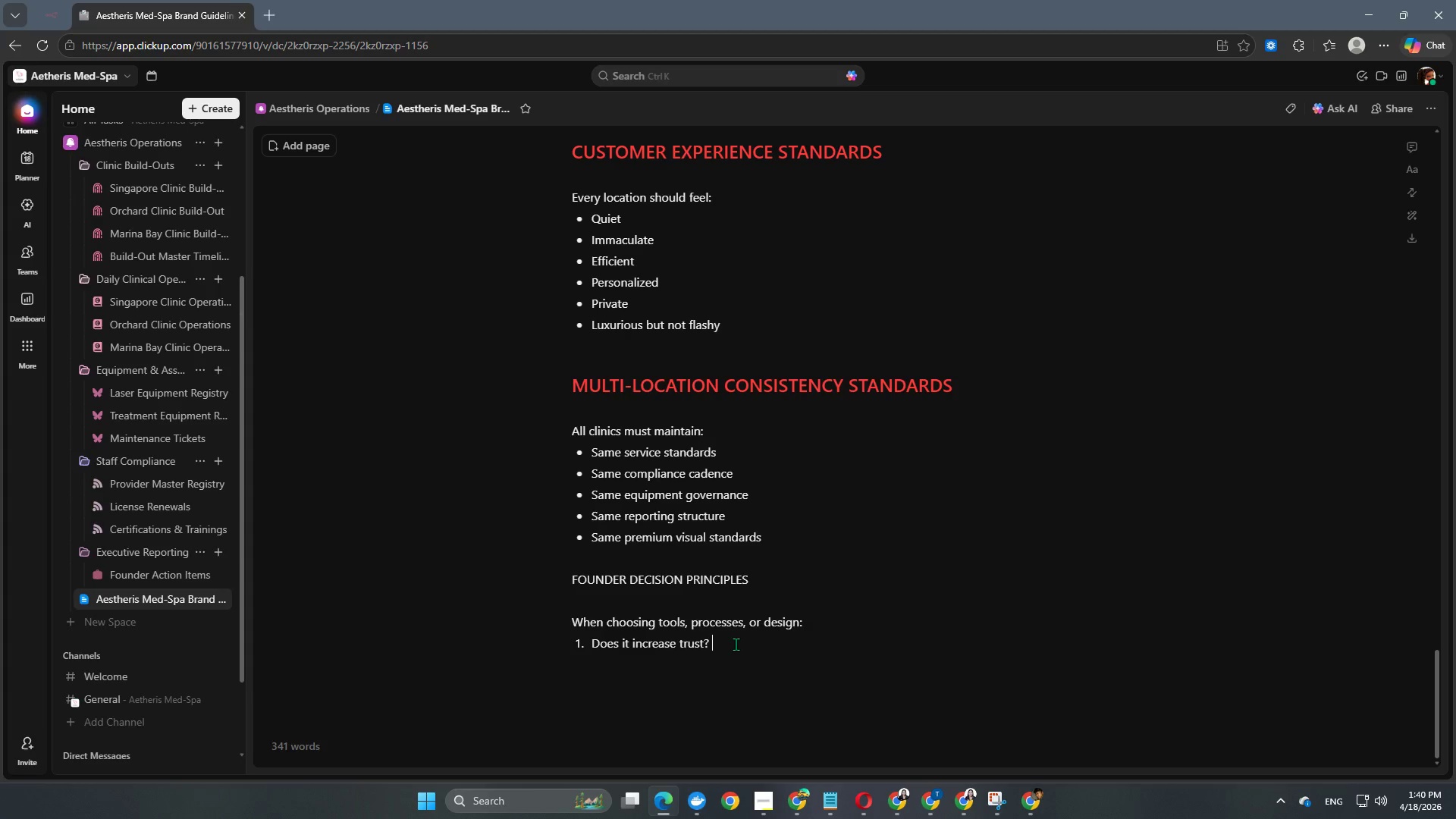 
key(Enter)
 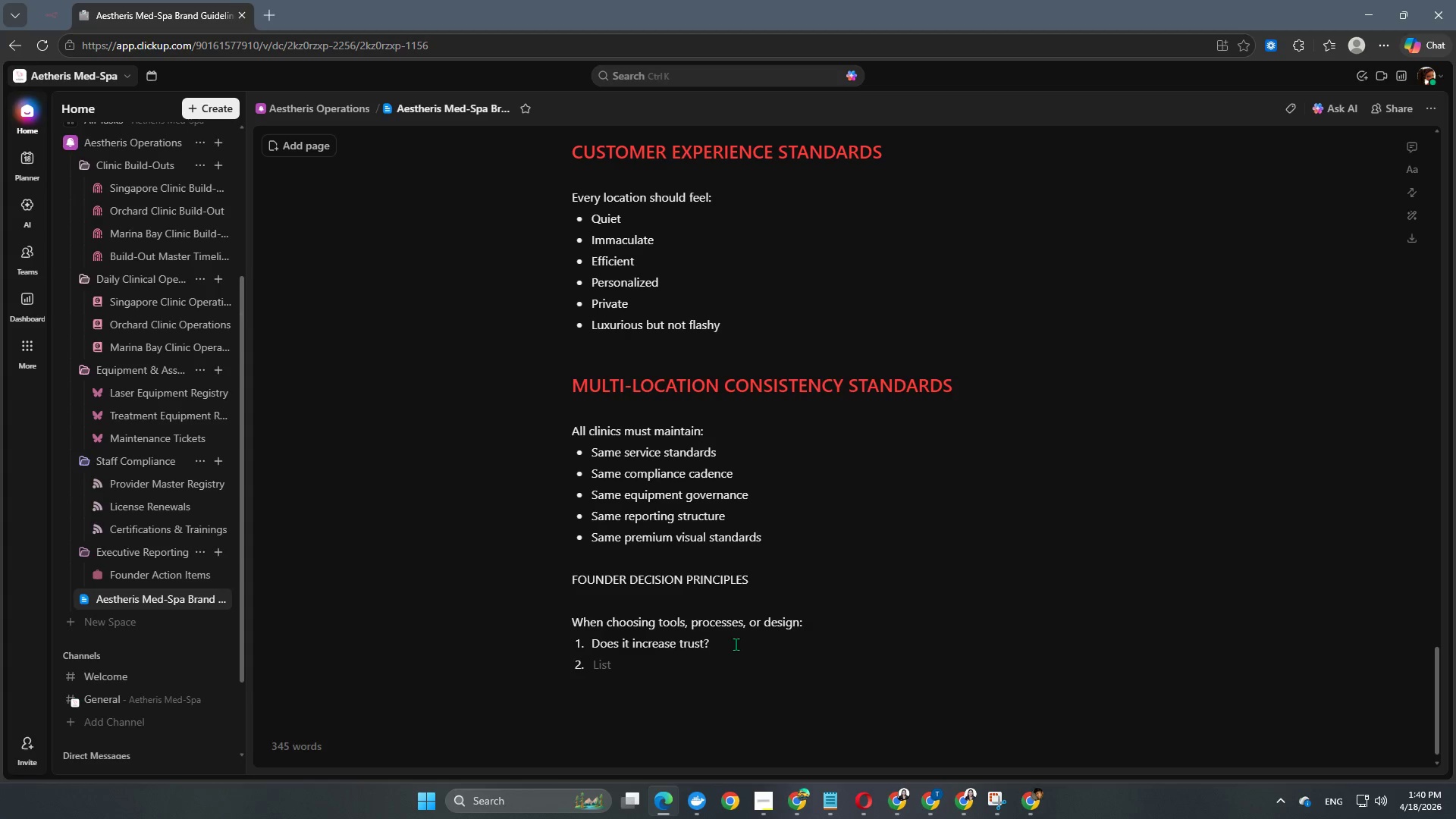 
type(Does it reduce frist)
key(Backspace)
key(Backspace)
type(ction? )
 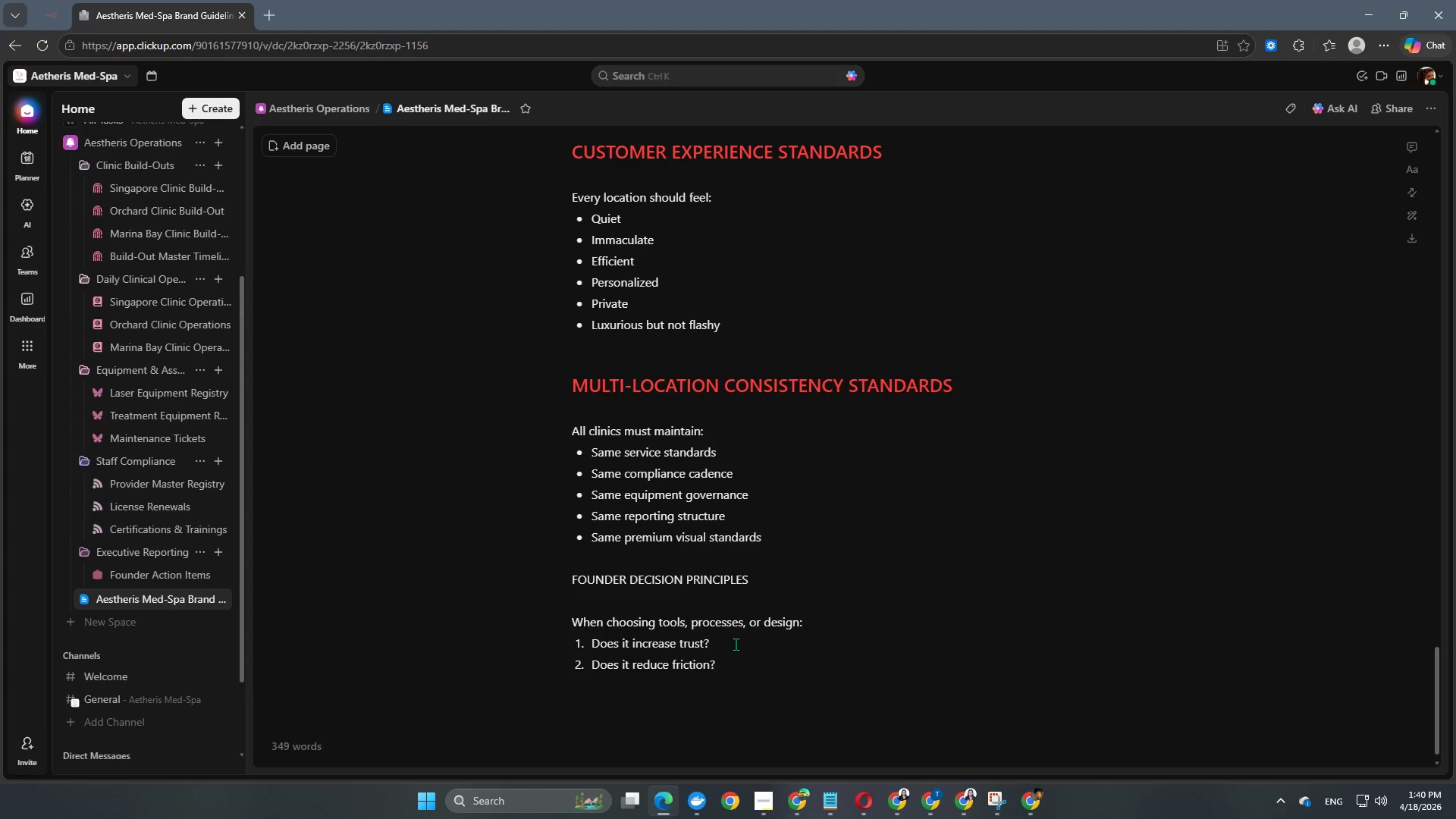 
key(Enter)
 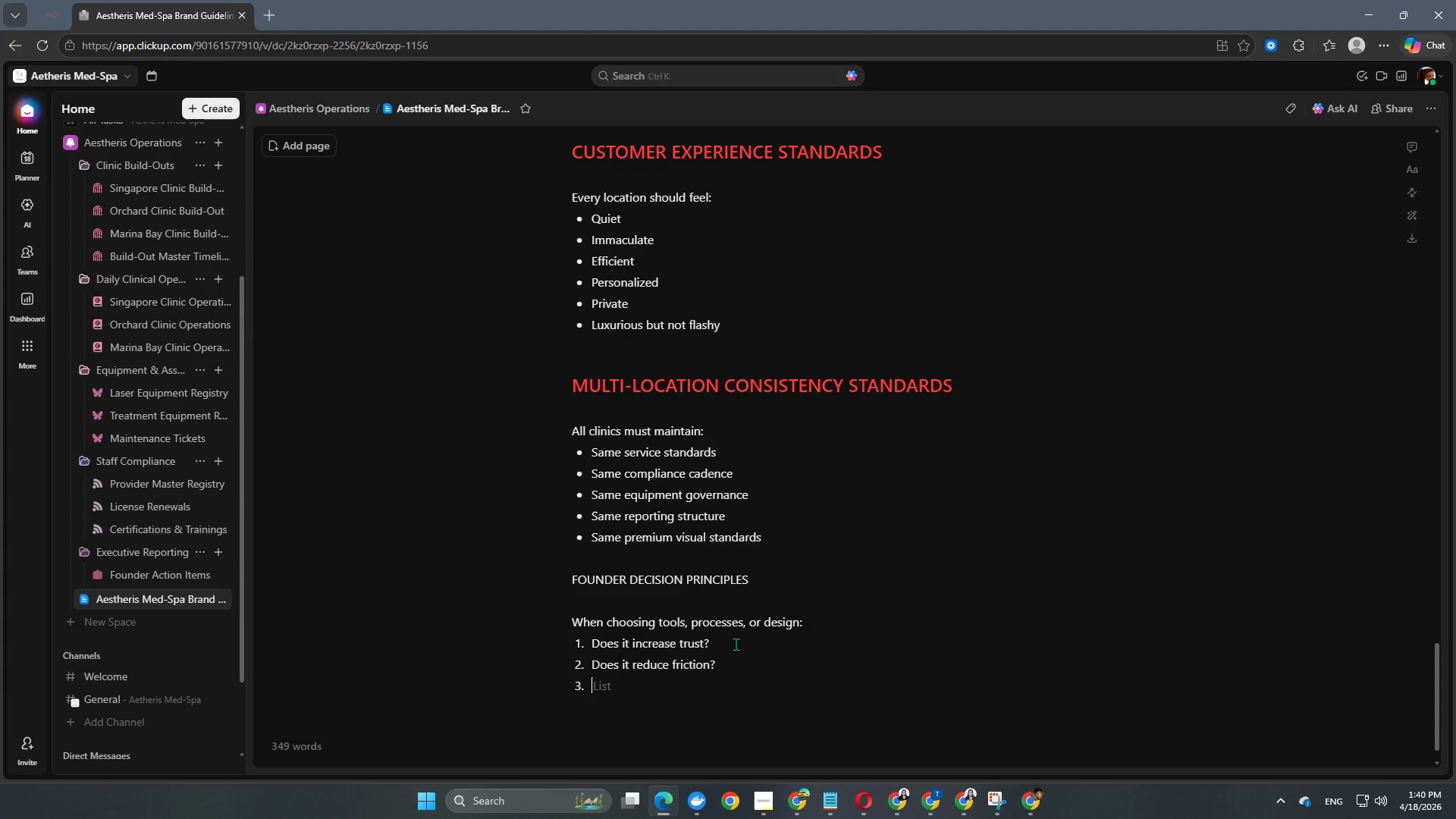 
type(Does it feel premiunm)
key(Backspace)
key(Backspace)
type(m? )
 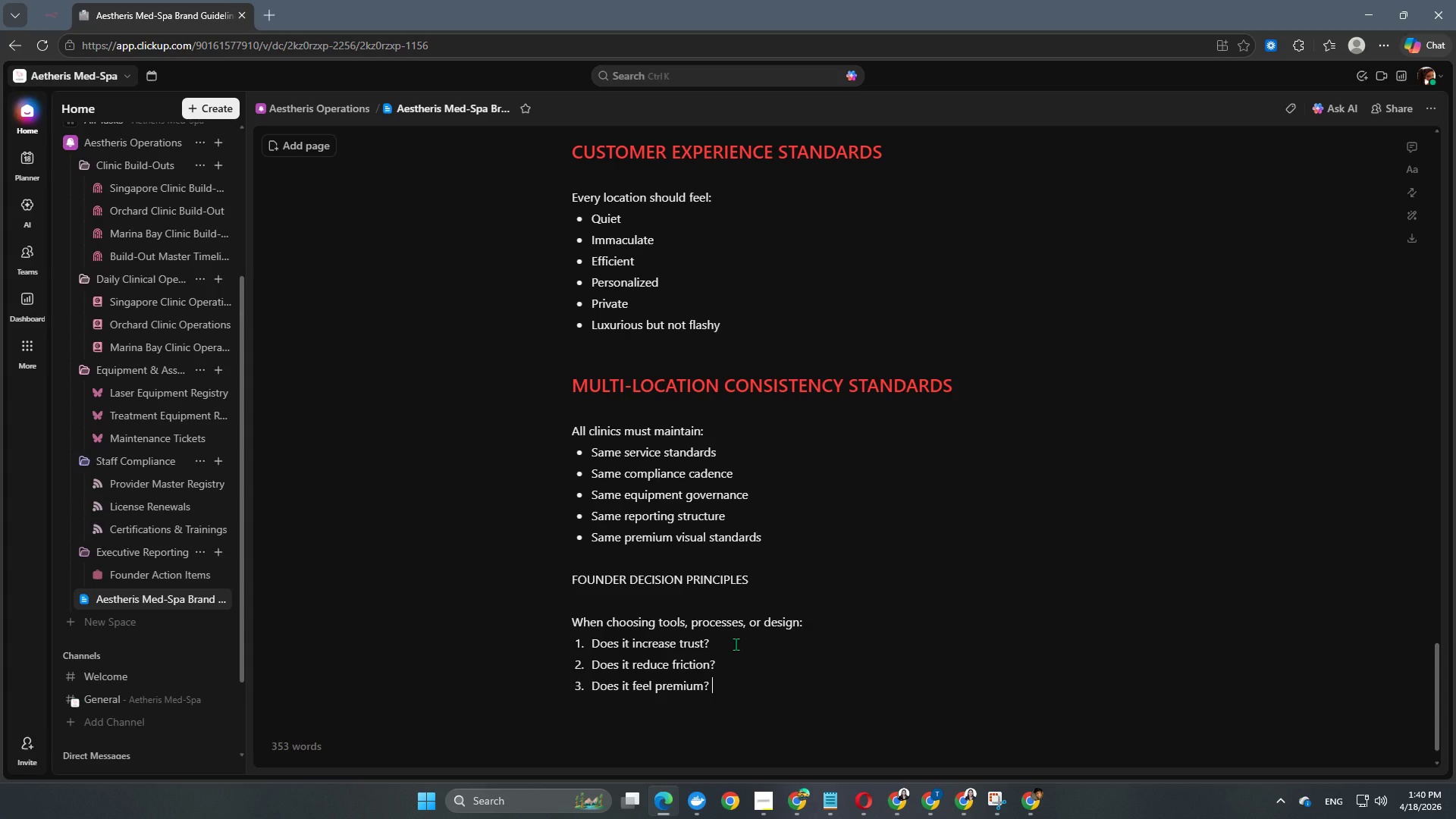 
key(Enter)
 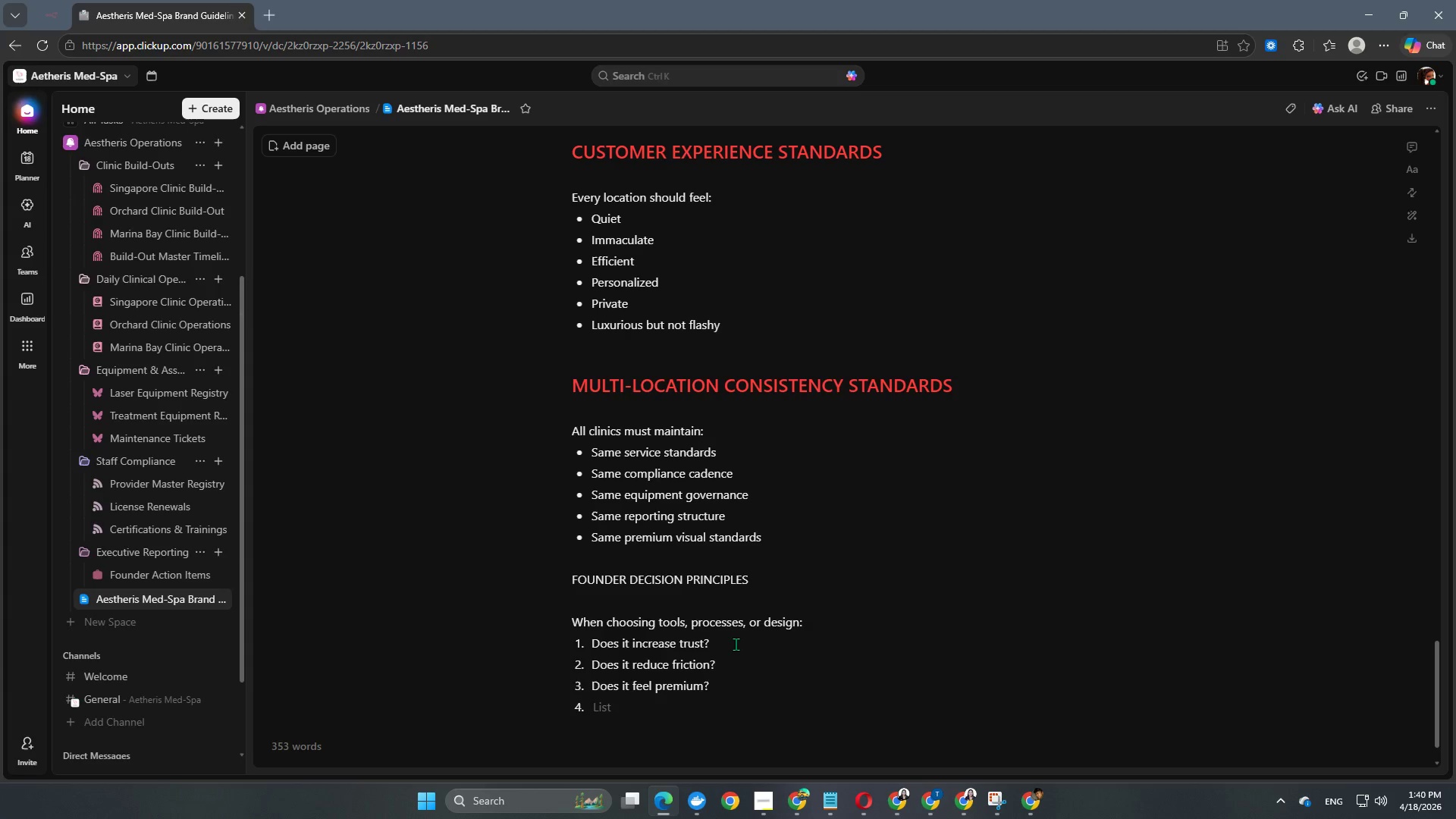 
type(Does it improve consistency? )
key(Backspace)
key(Backspace)
type( across a)
key(Backspace)
type(clinics)
 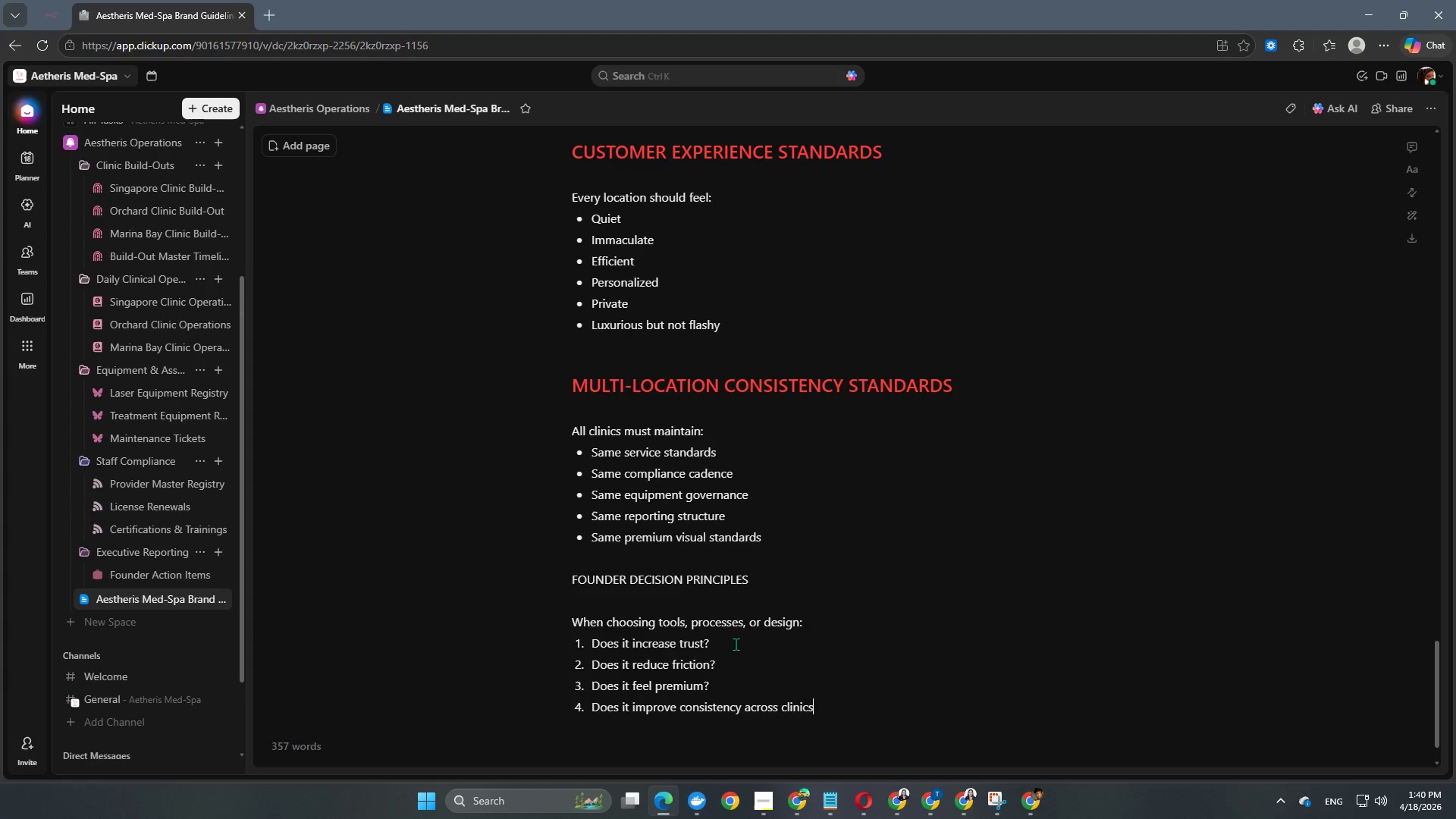 
key(Enter)
 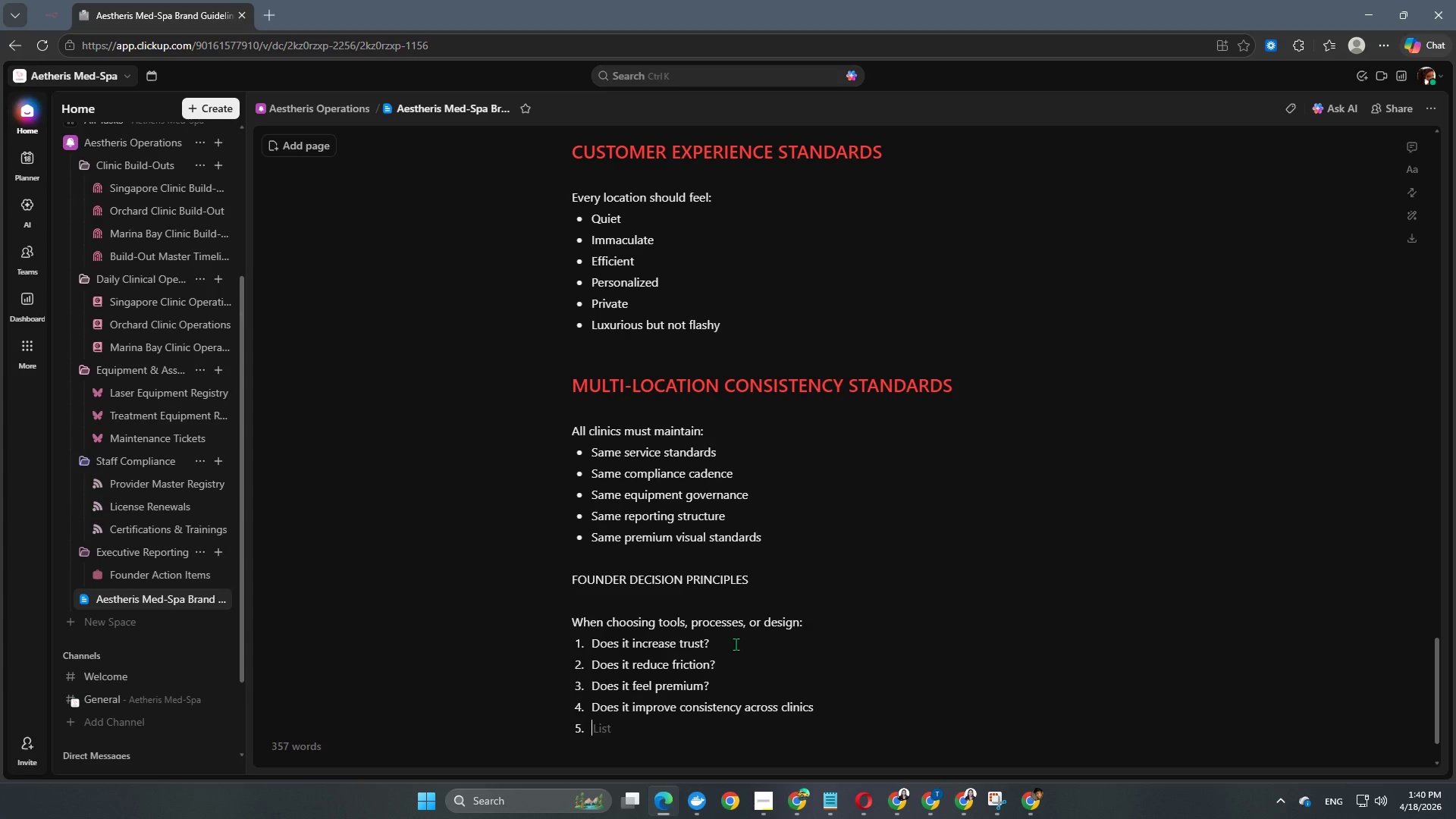 
key(Backspace)
 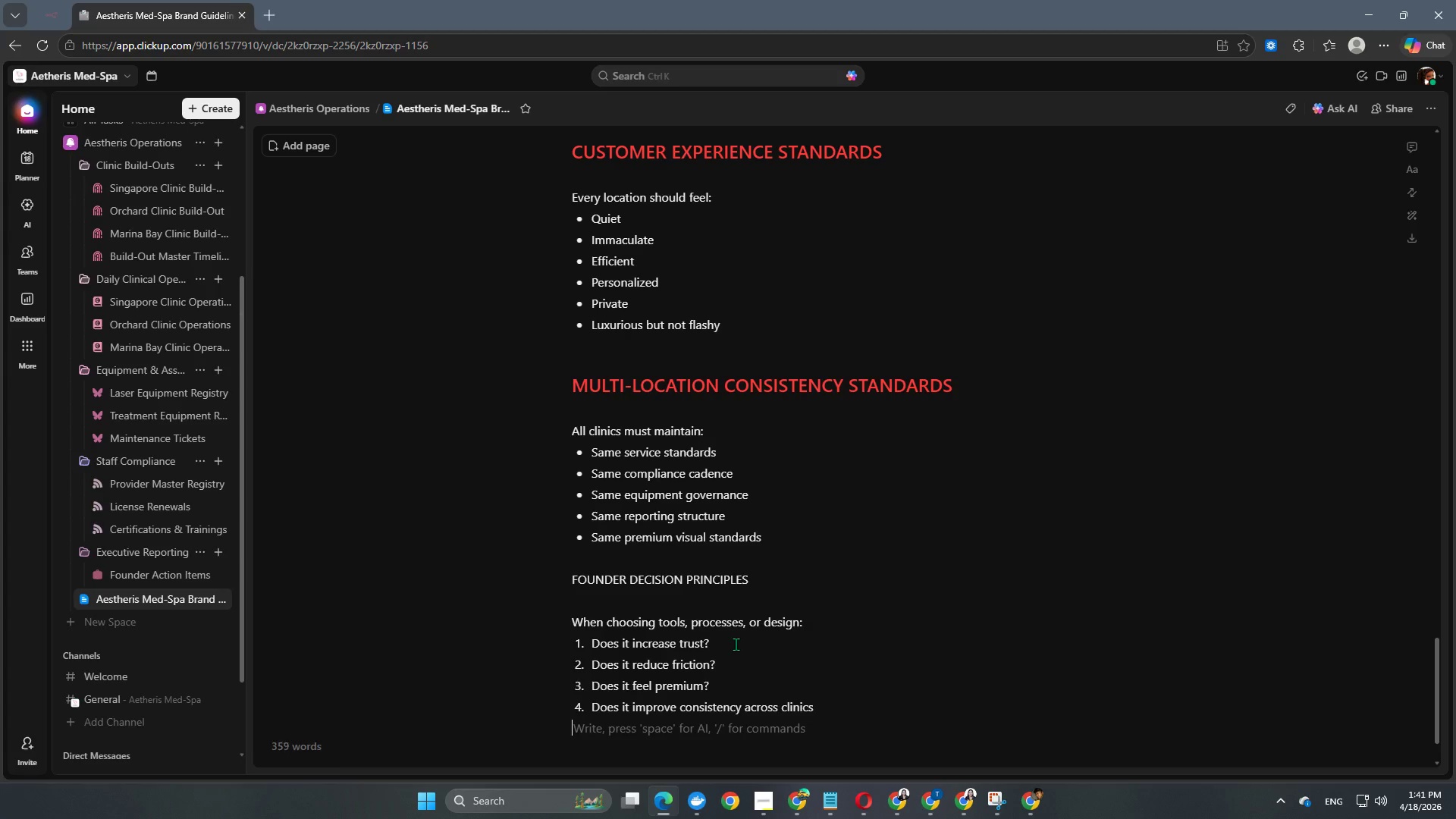 
key(Backspace)
 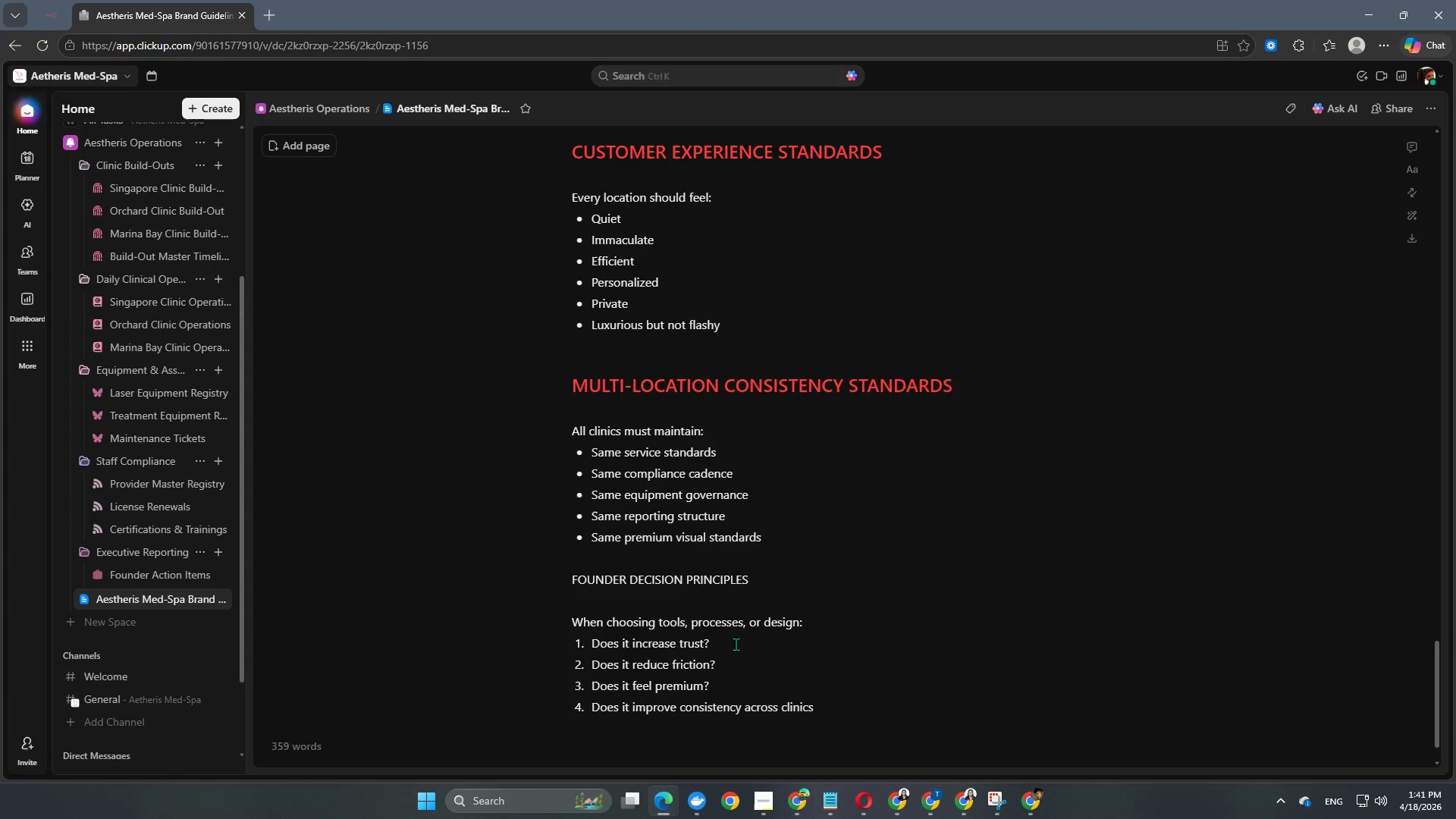 
key(Shift+ShiftRight)
 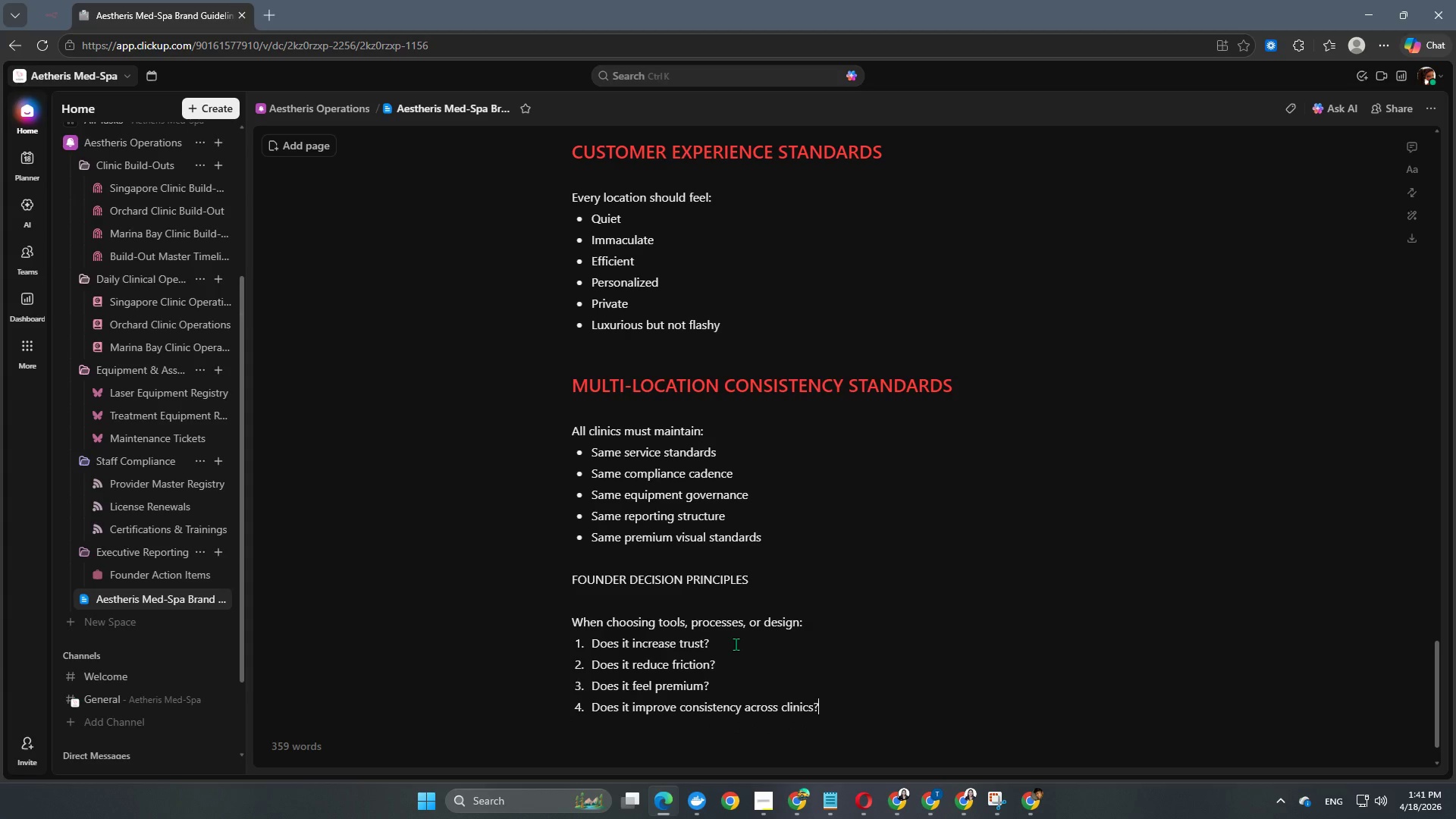 
key(Shift+Slash)
 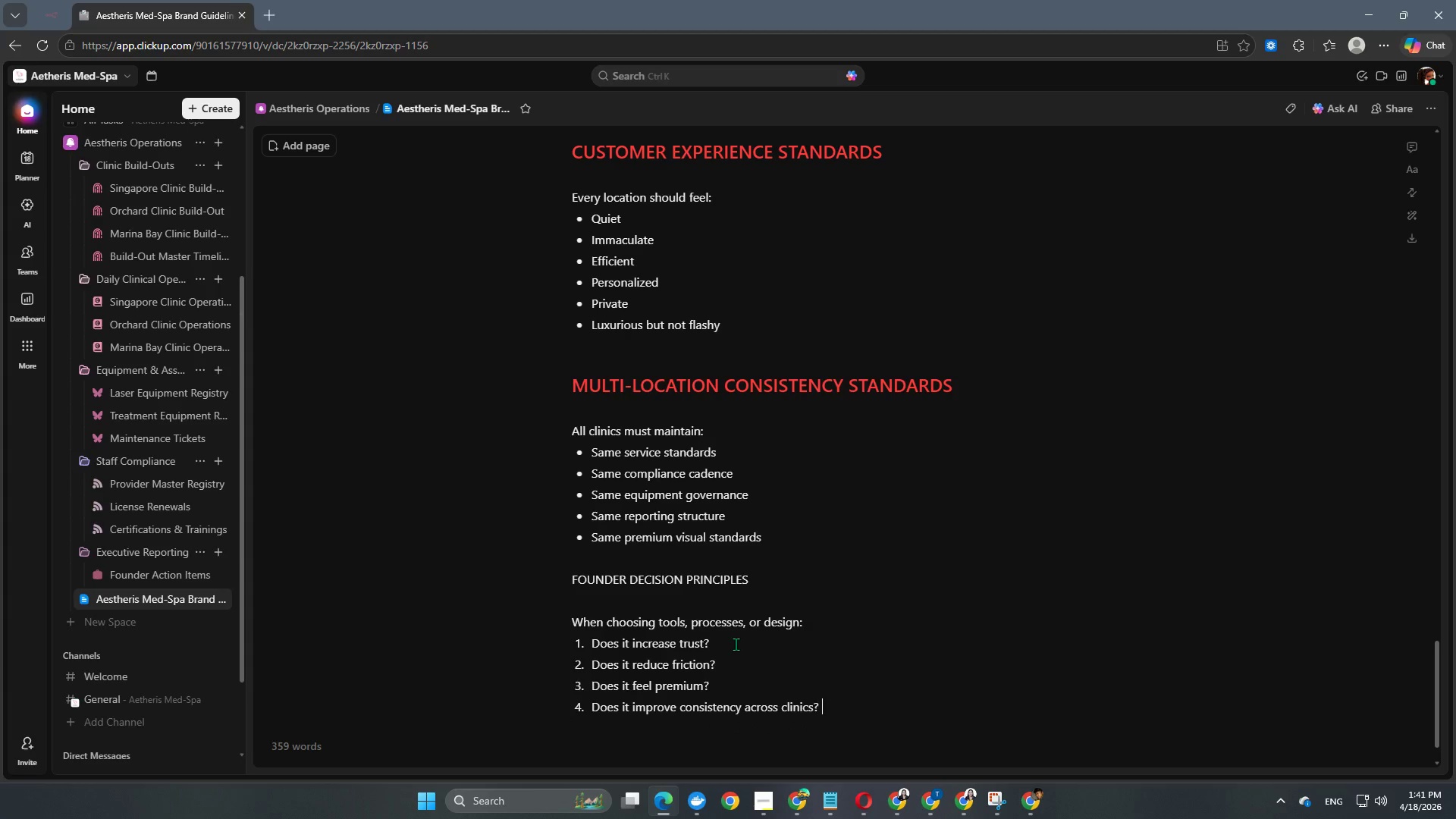 
key(Space)
 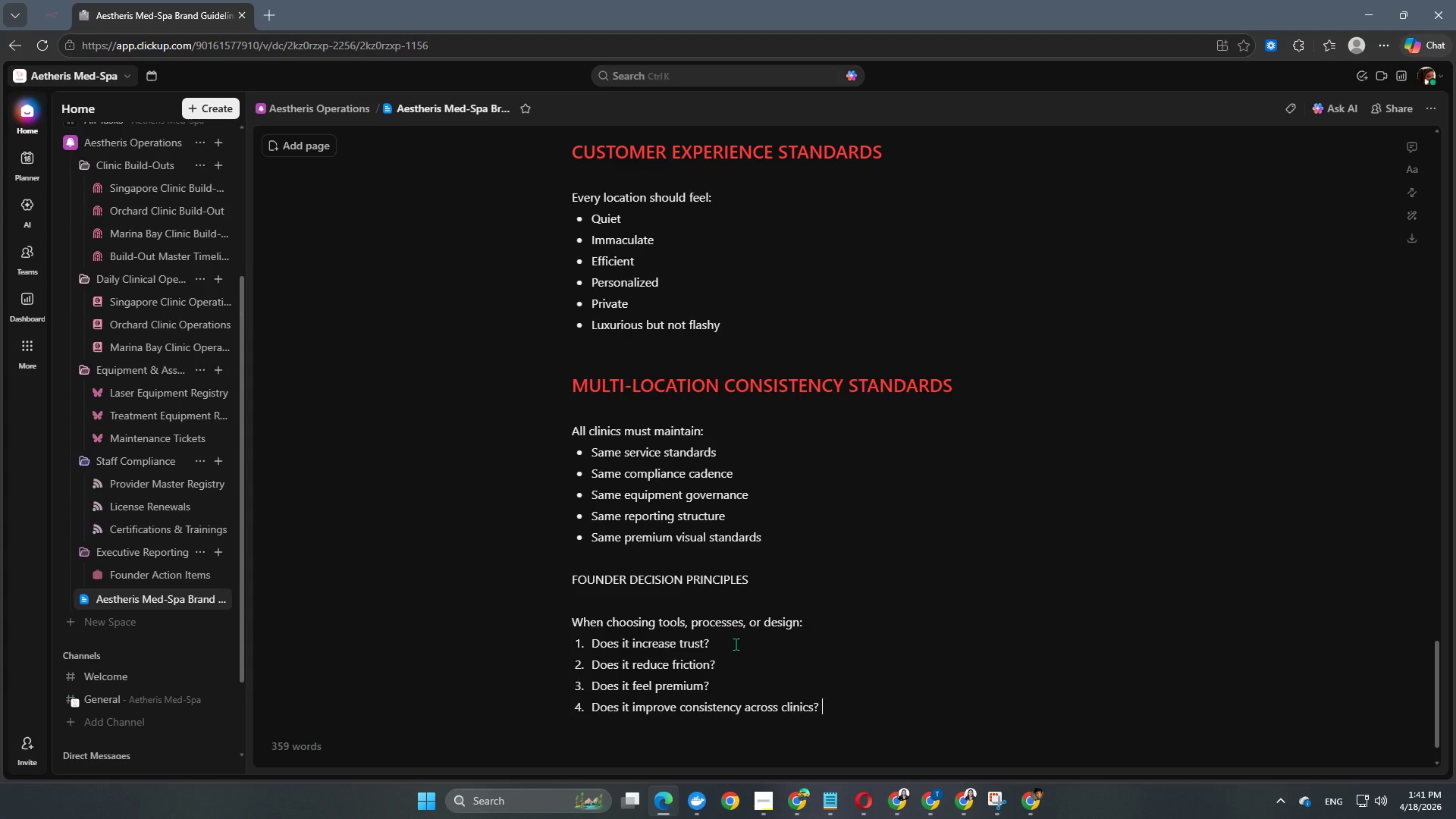 
key(Enter)
 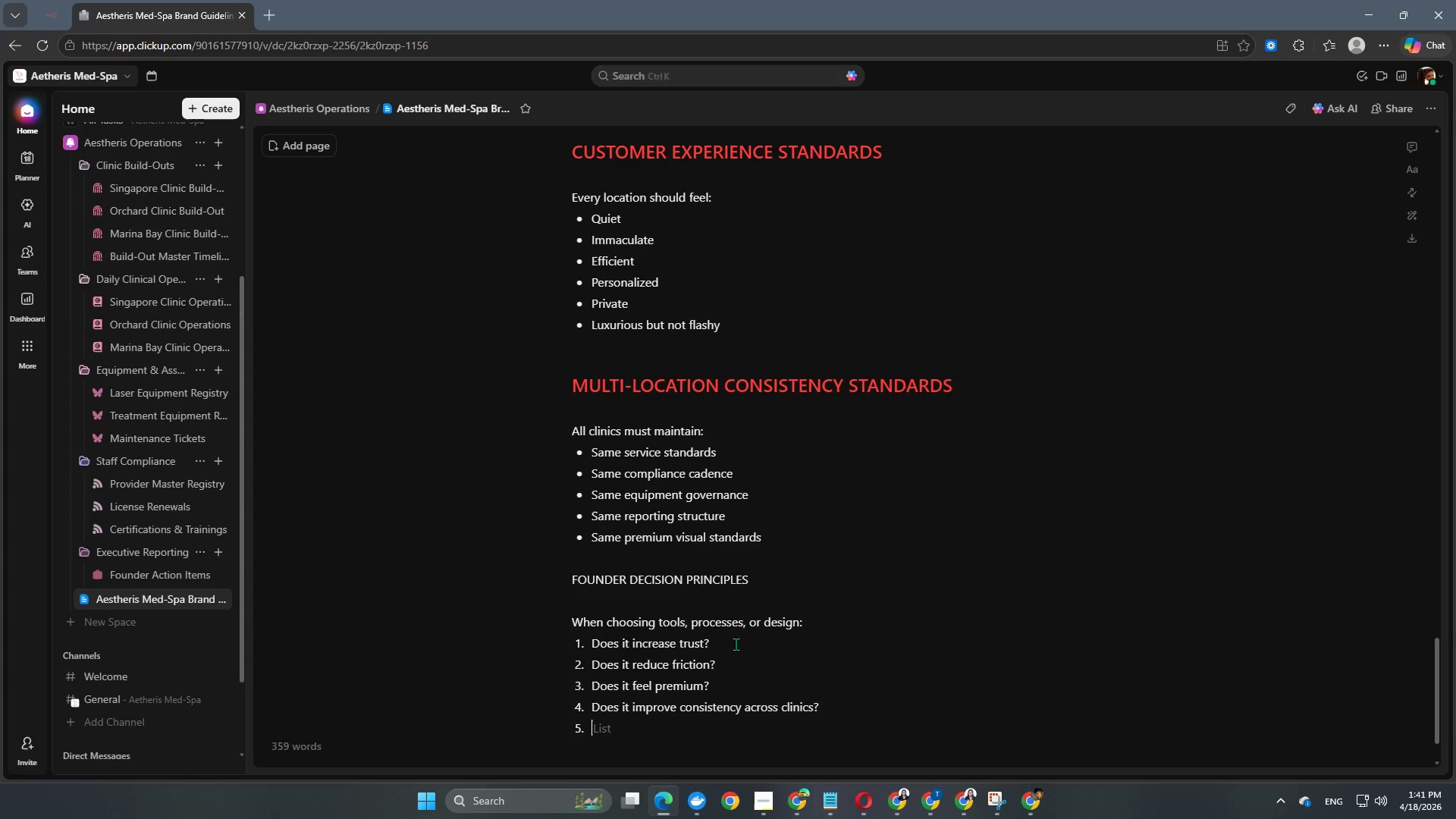 
type(Does it support measurable rs)
key(Backspace)
type(esults? )
 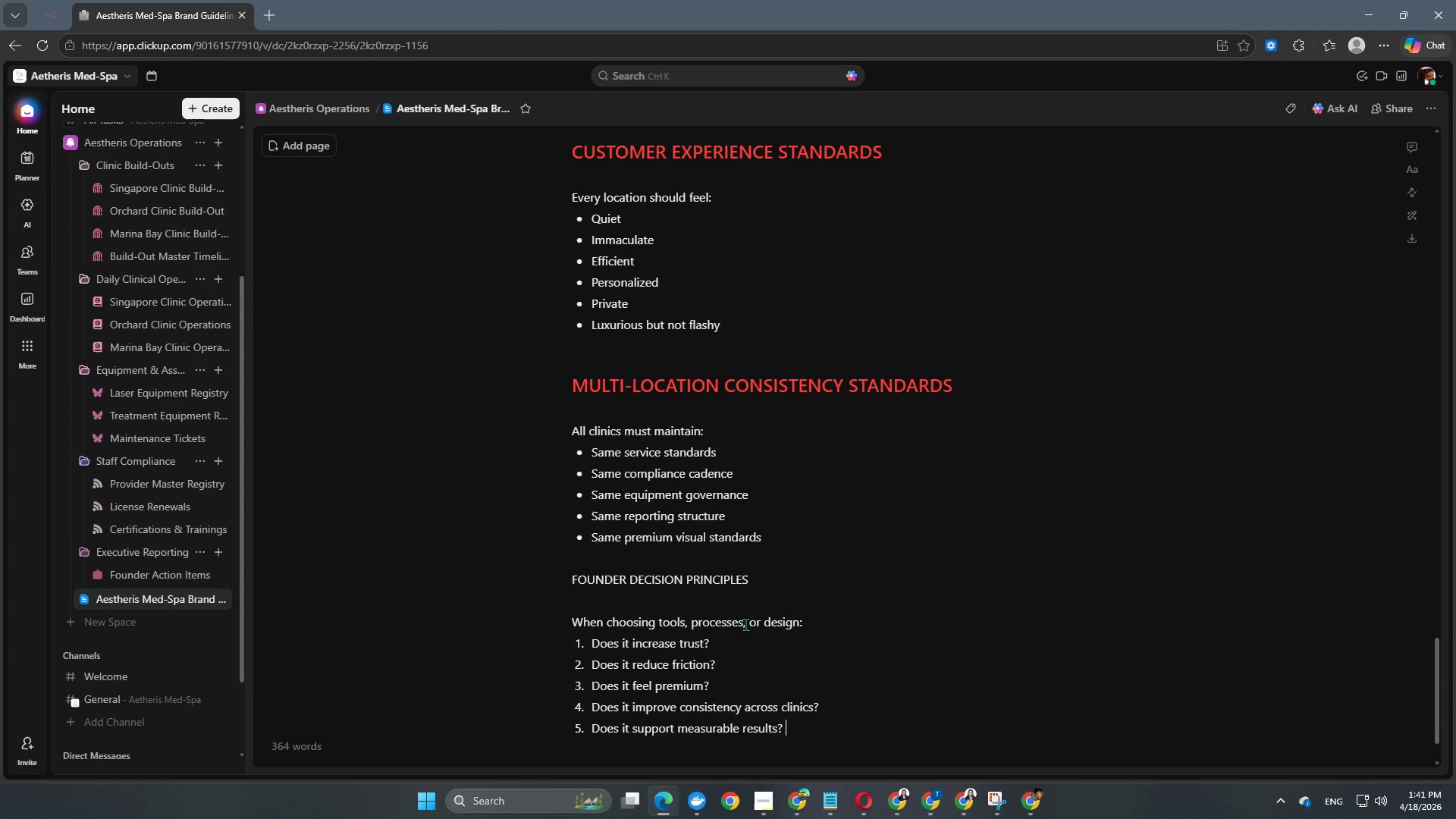 
scroll: coordinate [748, 610], scroll_direction: down, amount: 8.0
 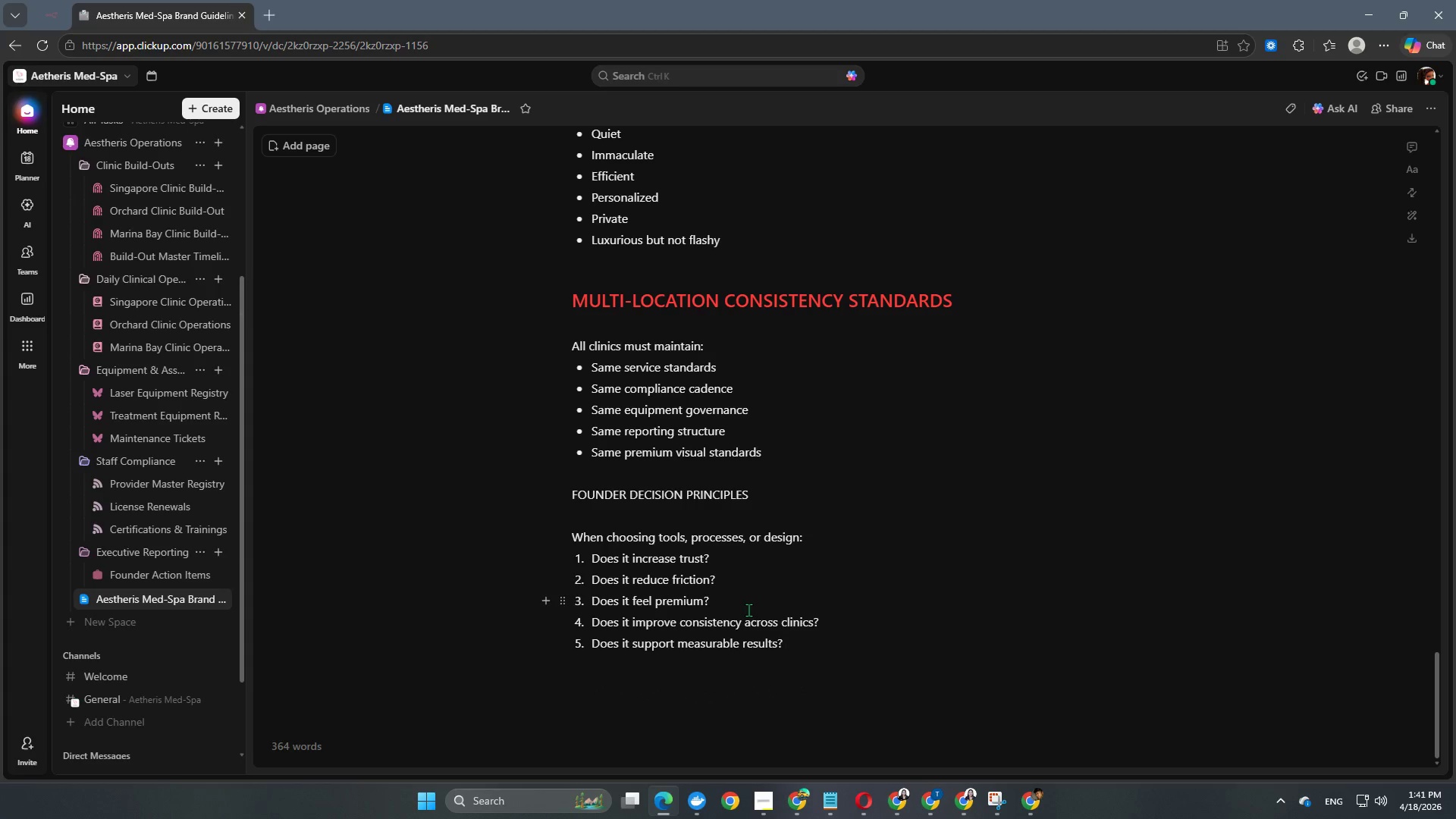 
key(Enter)
 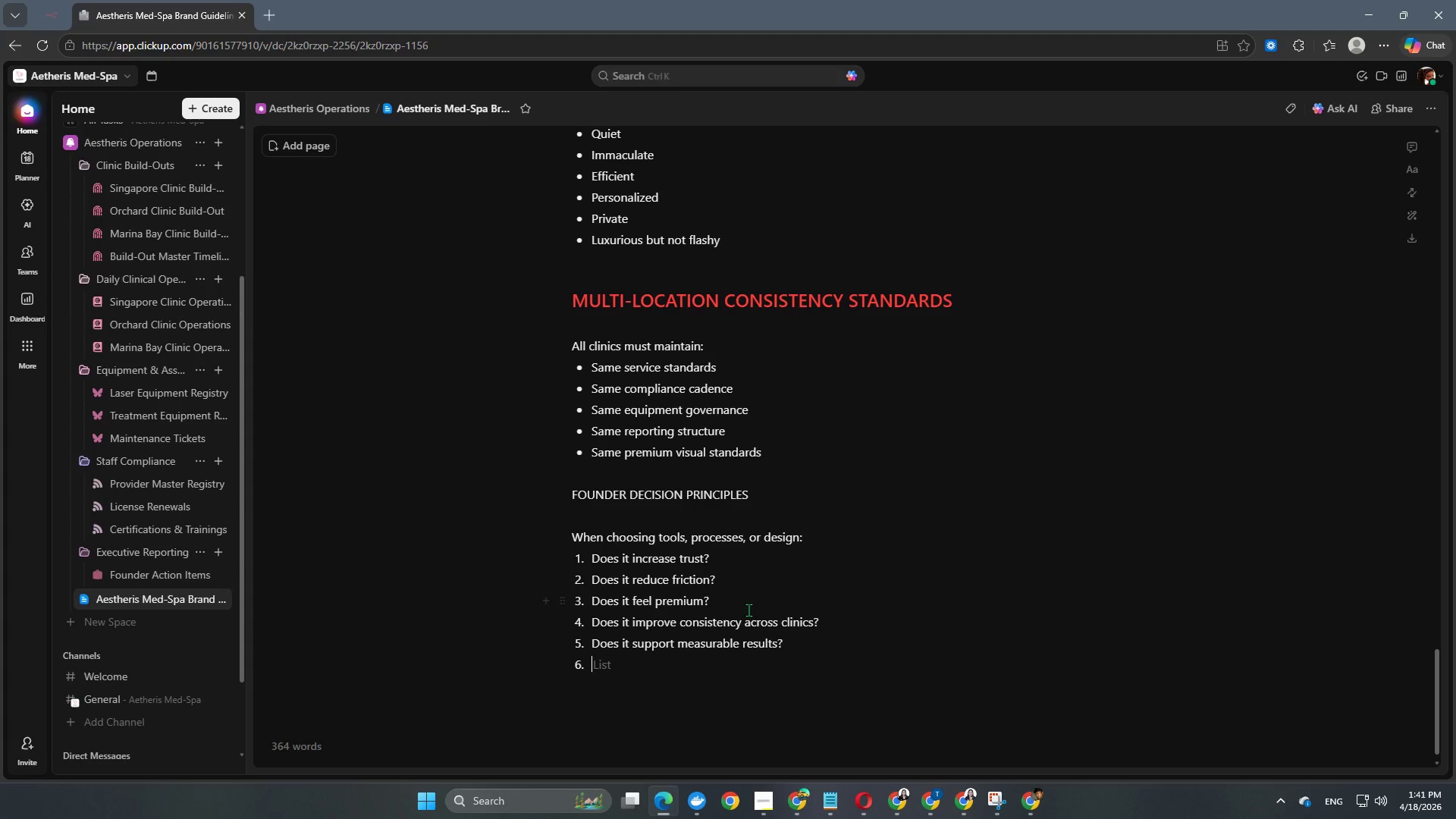 
key(Enter)
 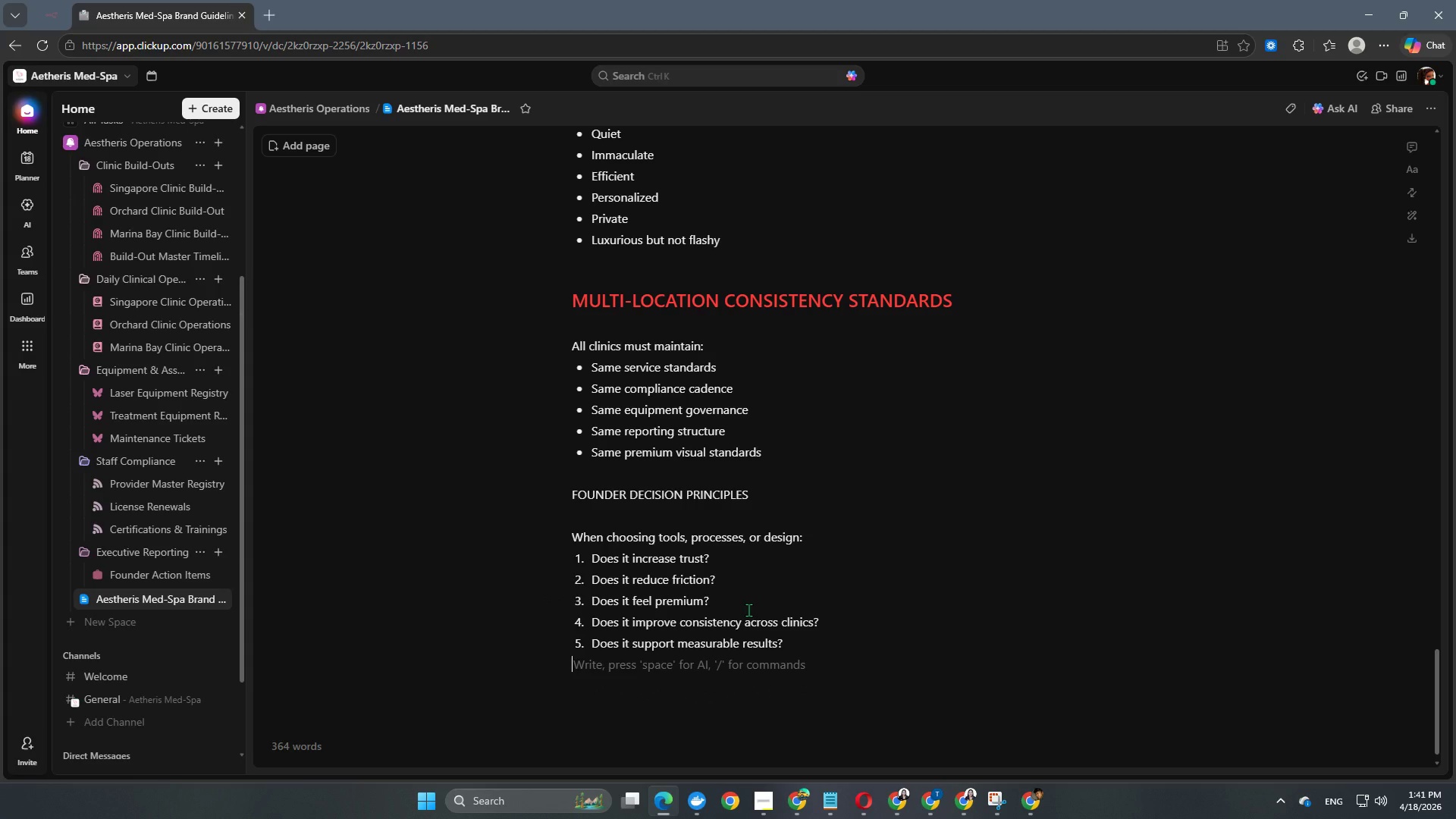 
key(Enter)
 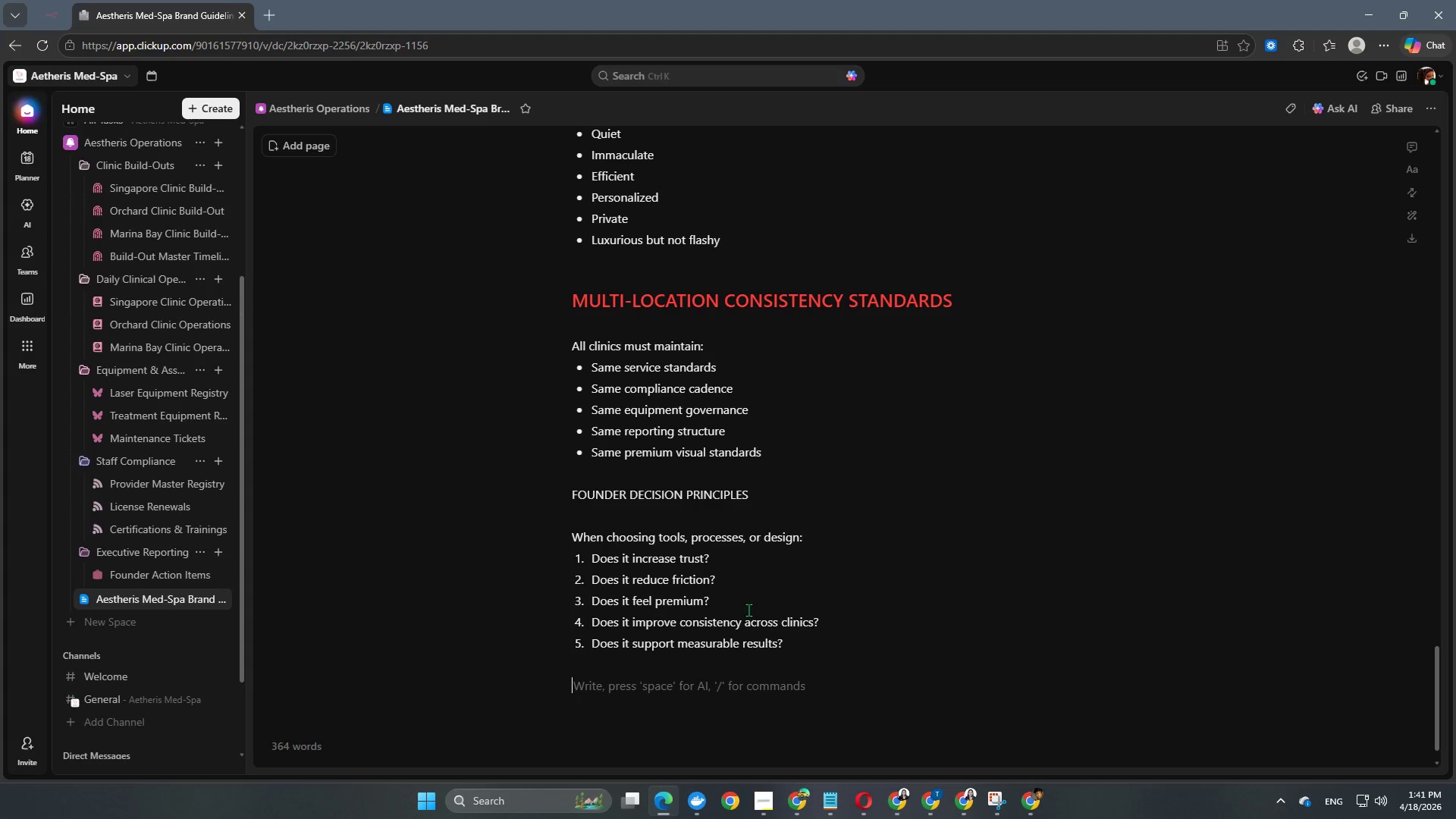 
type(DO )
key(Backspace)
type(/DO NOT SUMMARY)
 